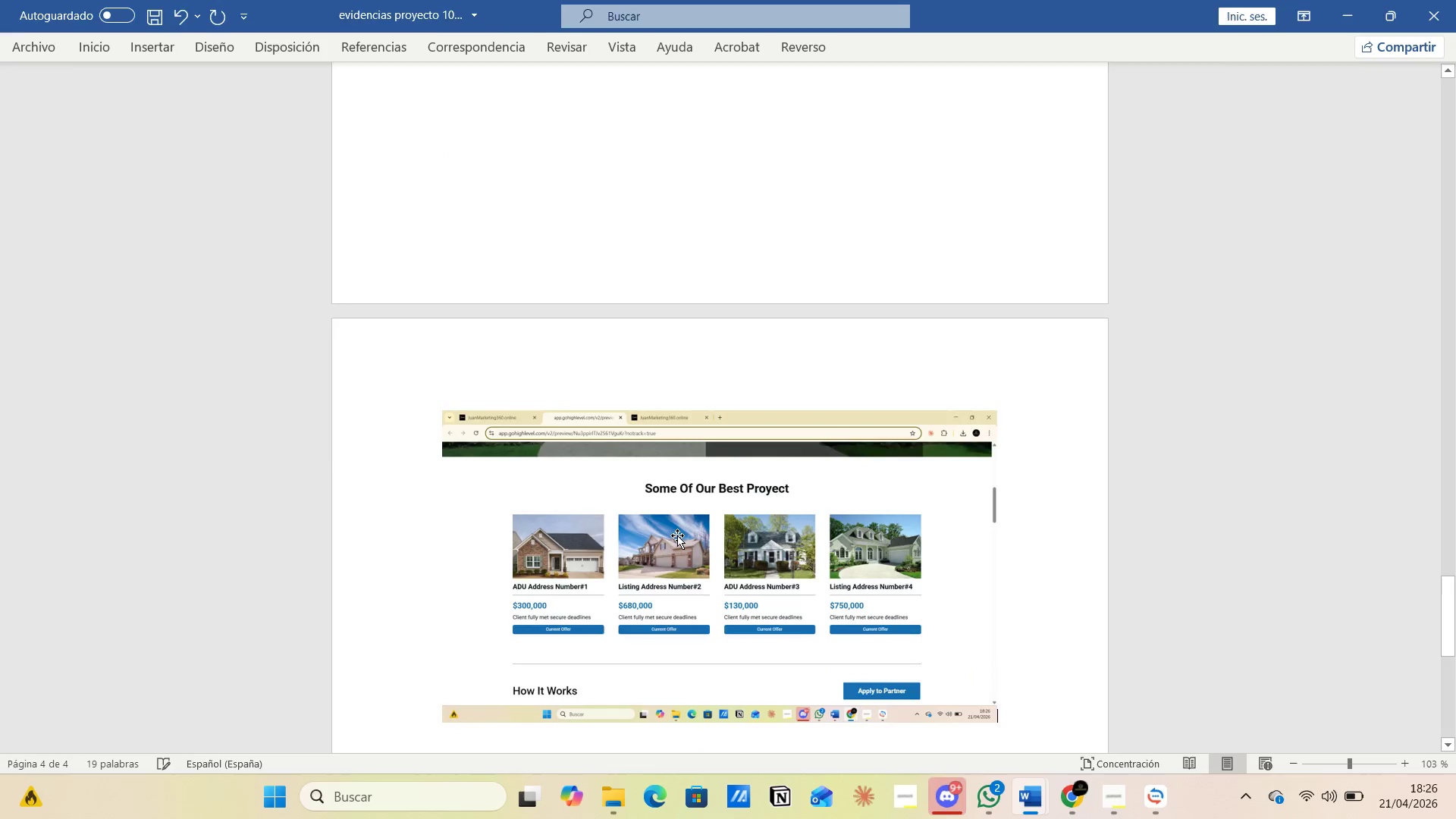 
key(Alt+Tab)
 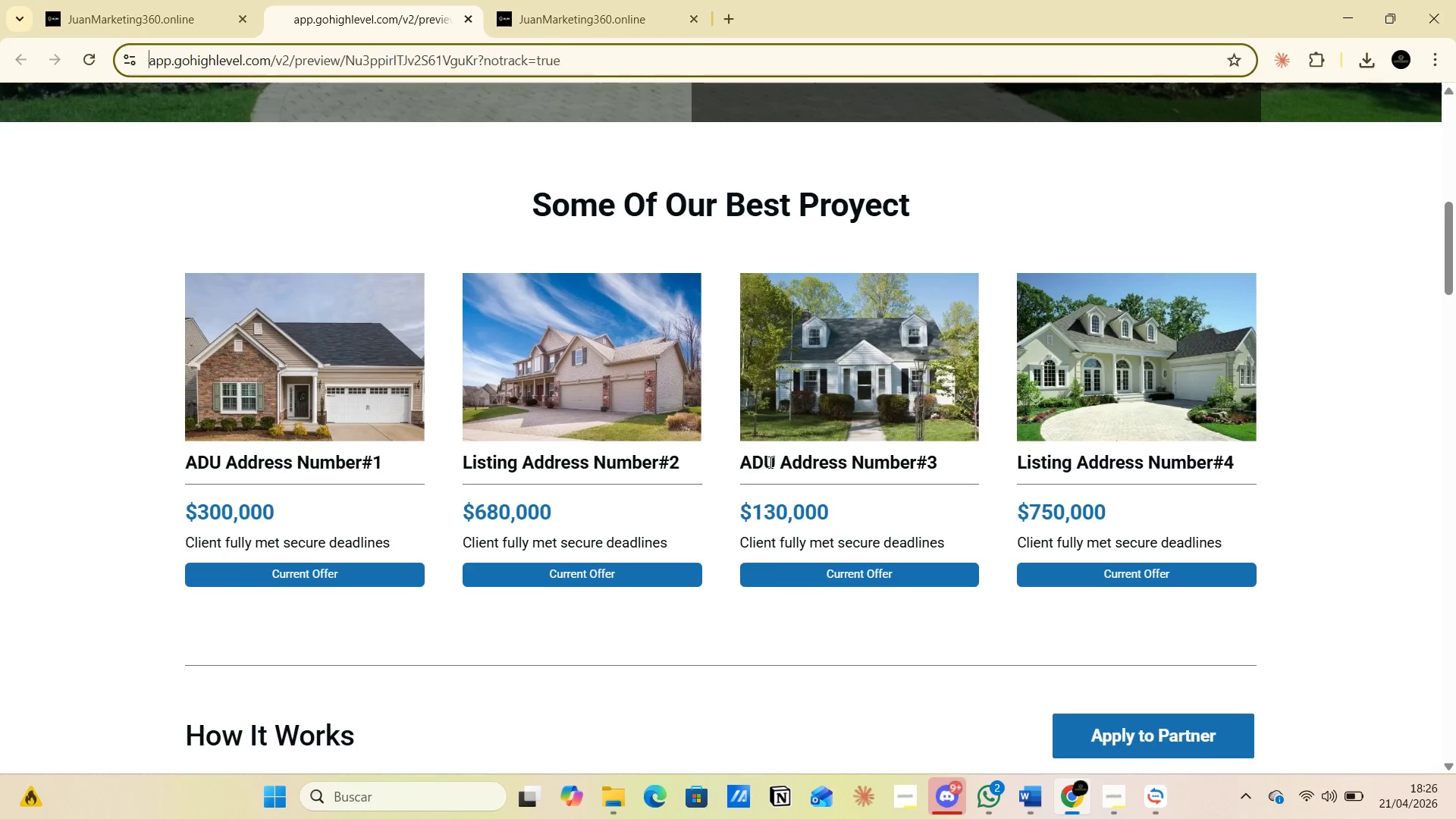 
scroll: coordinate [773, 477], scroll_direction: down, amount: 9.0
 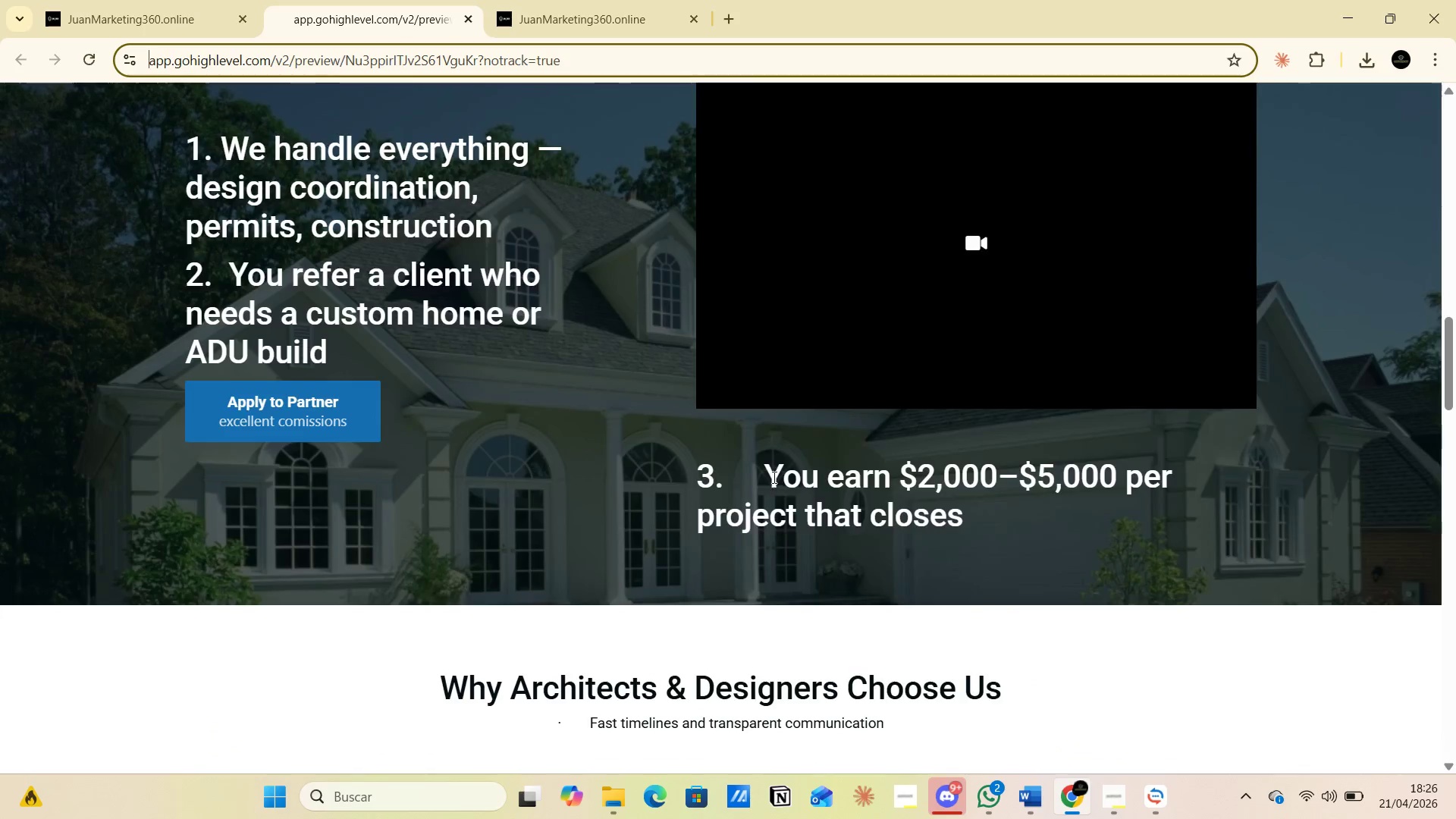 
scroll: coordinate [773, 477], scroll_direction: up, amount: 1.0
 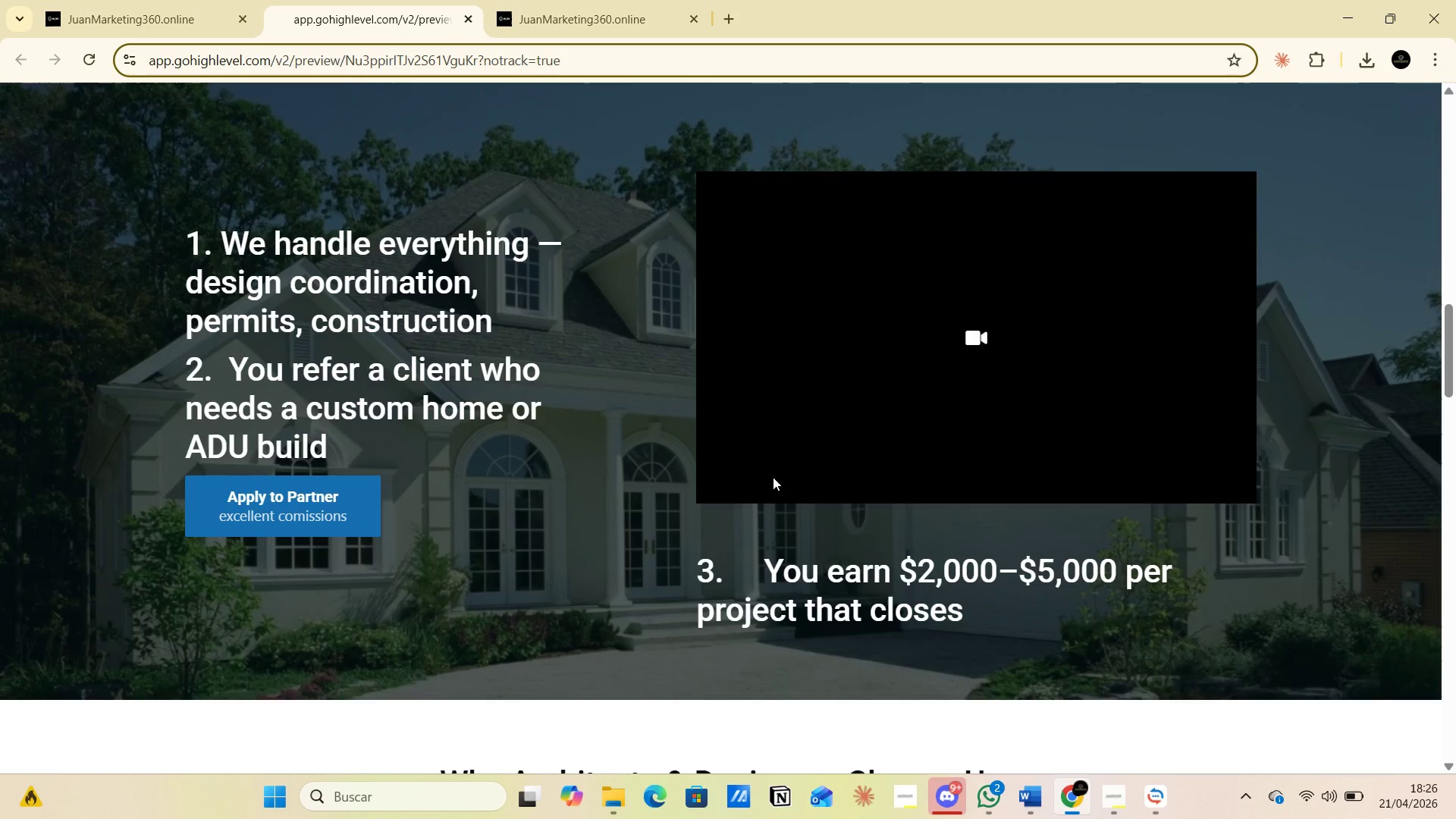 
key(PrintScreen)
 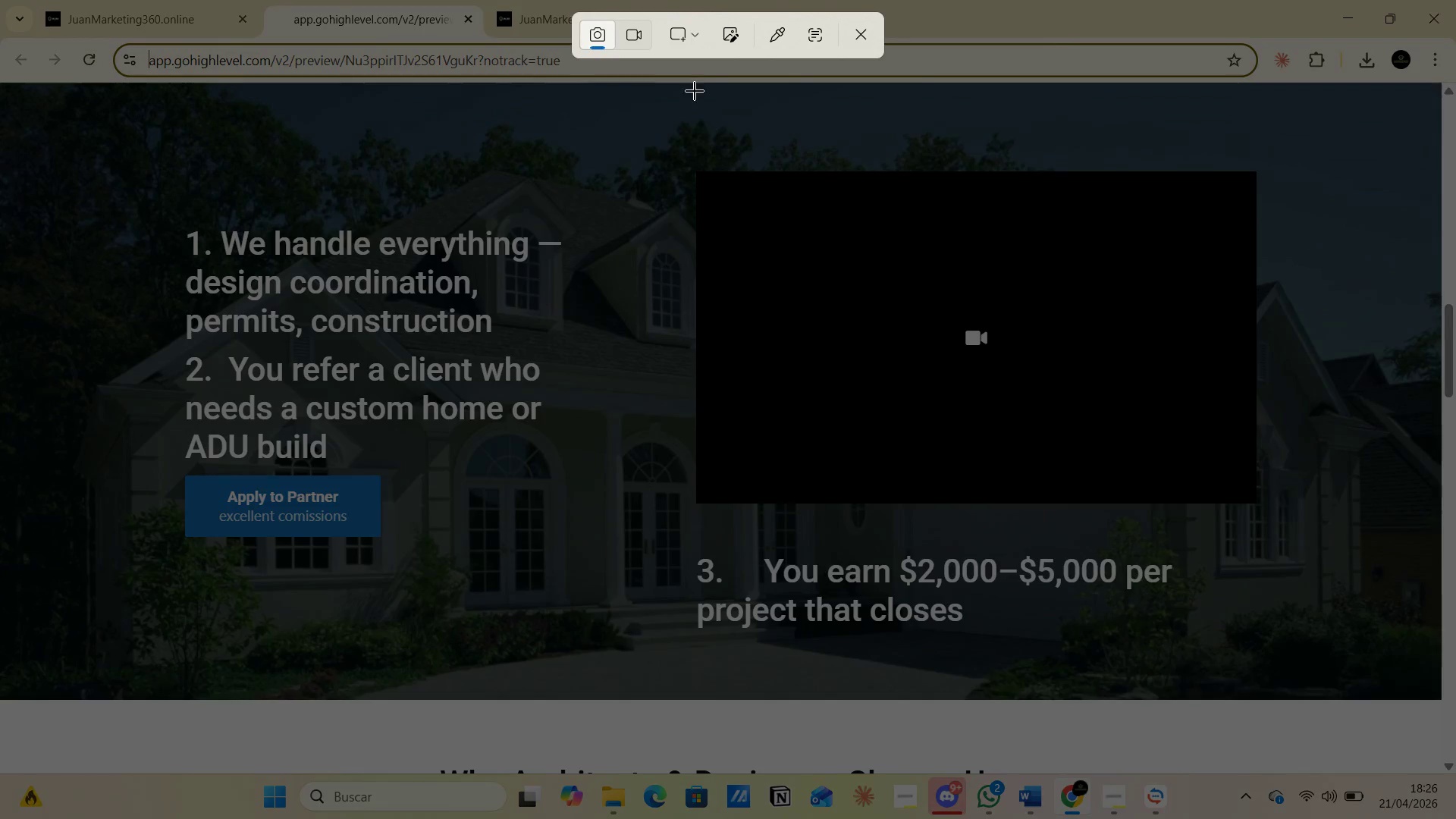 
left_click([697, 39])
 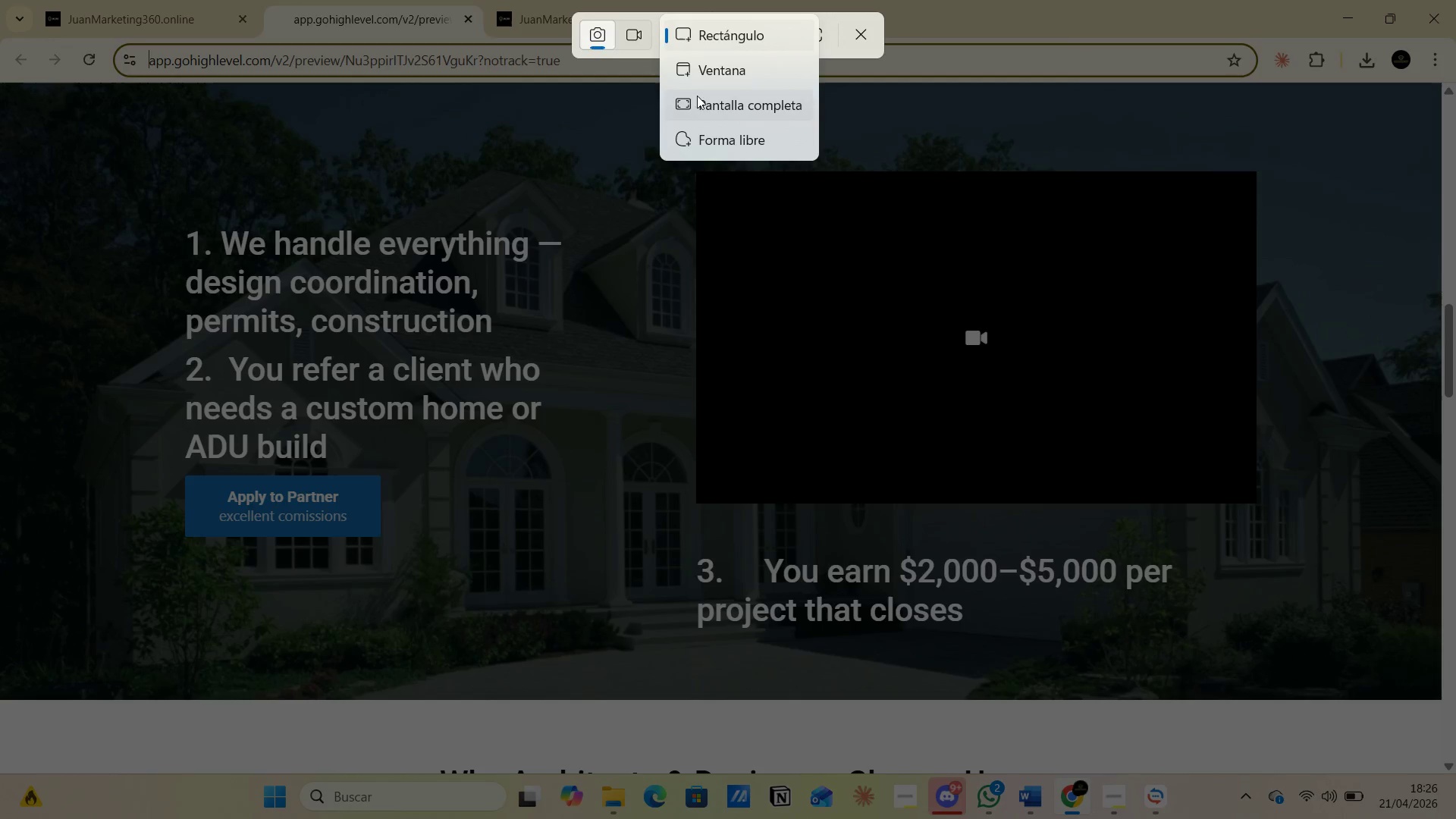 
left_click([702, 105])
 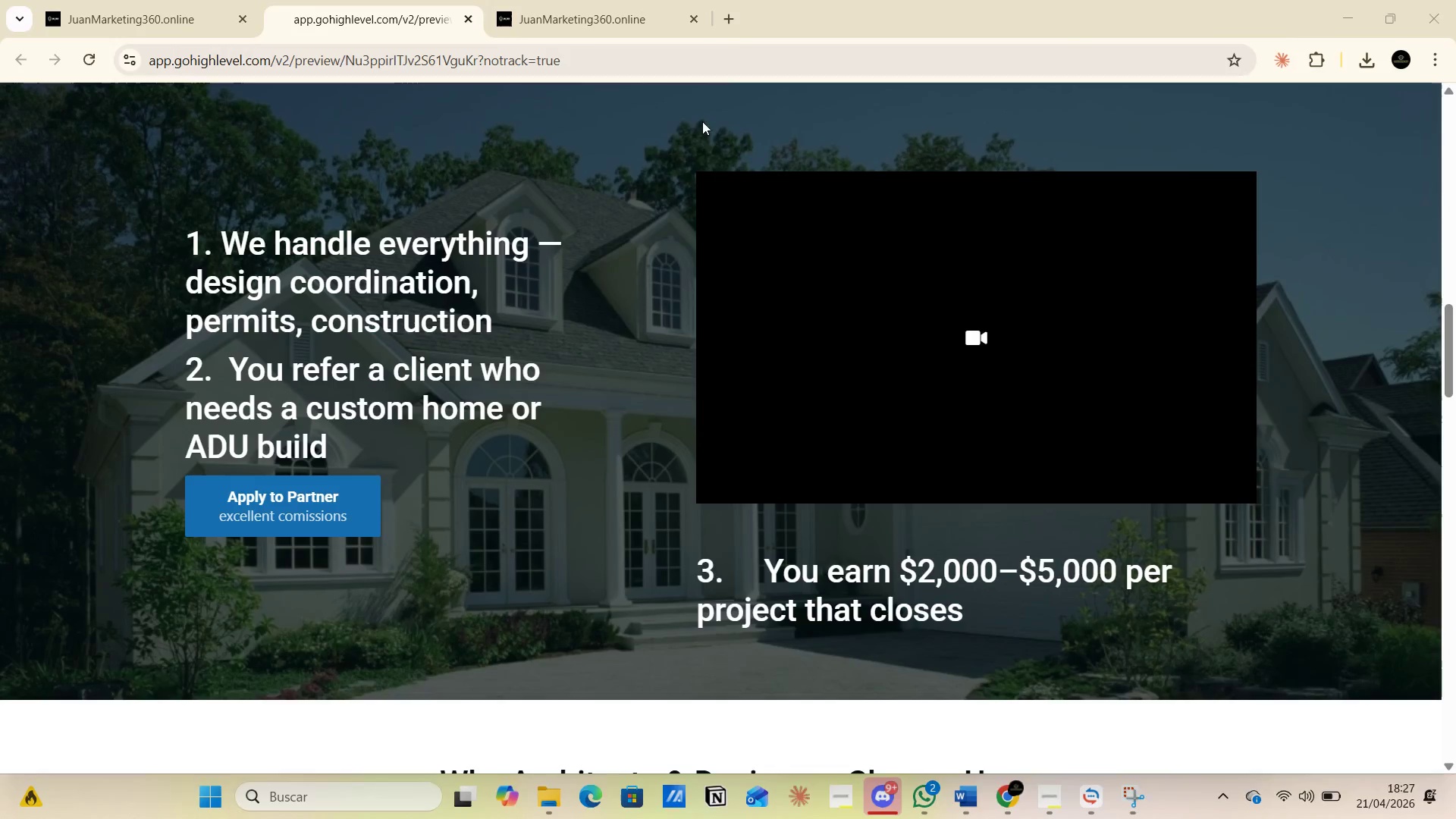 
key(Alt+AltLeft)
 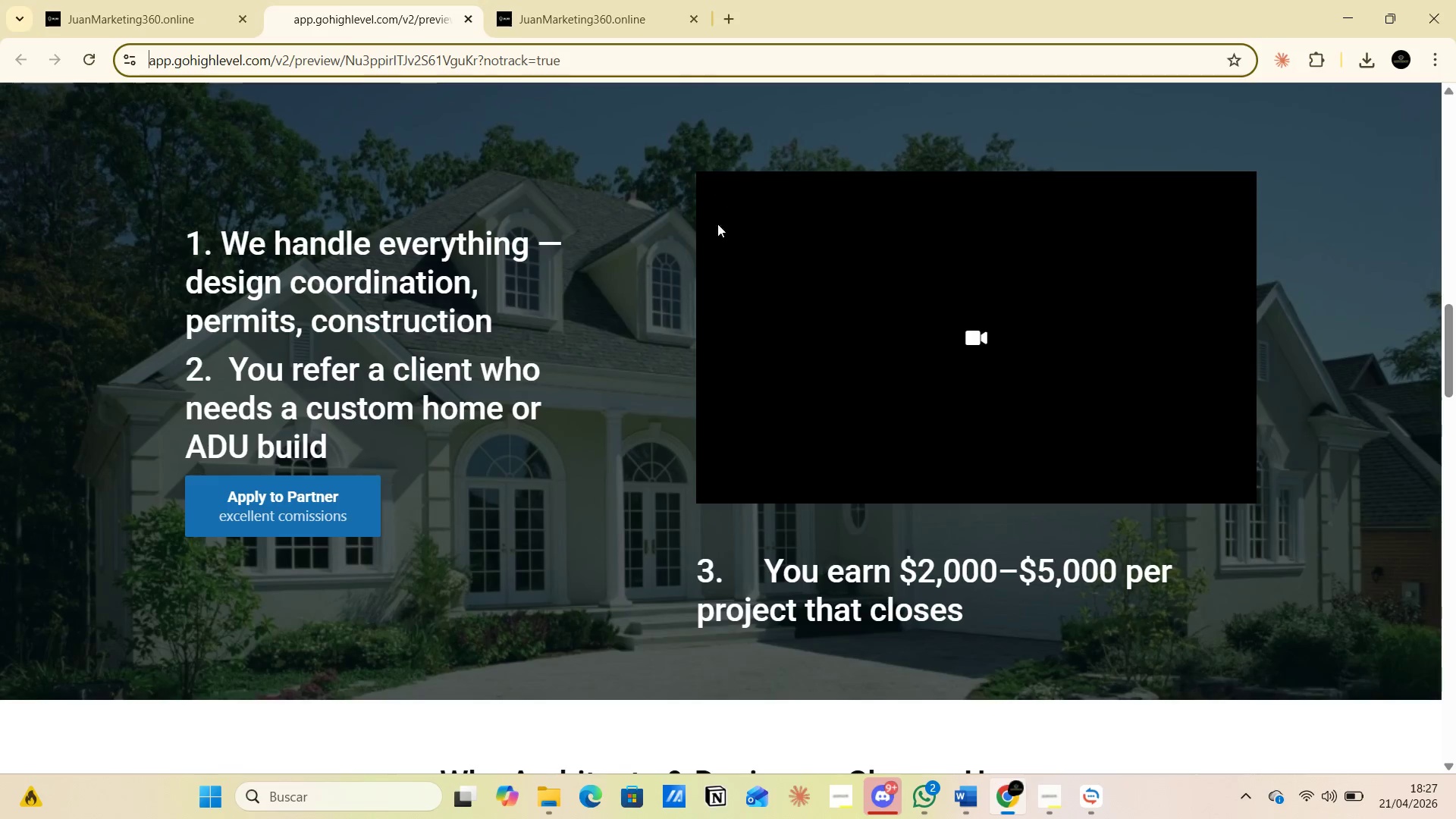 
key(Alt+Tab)
 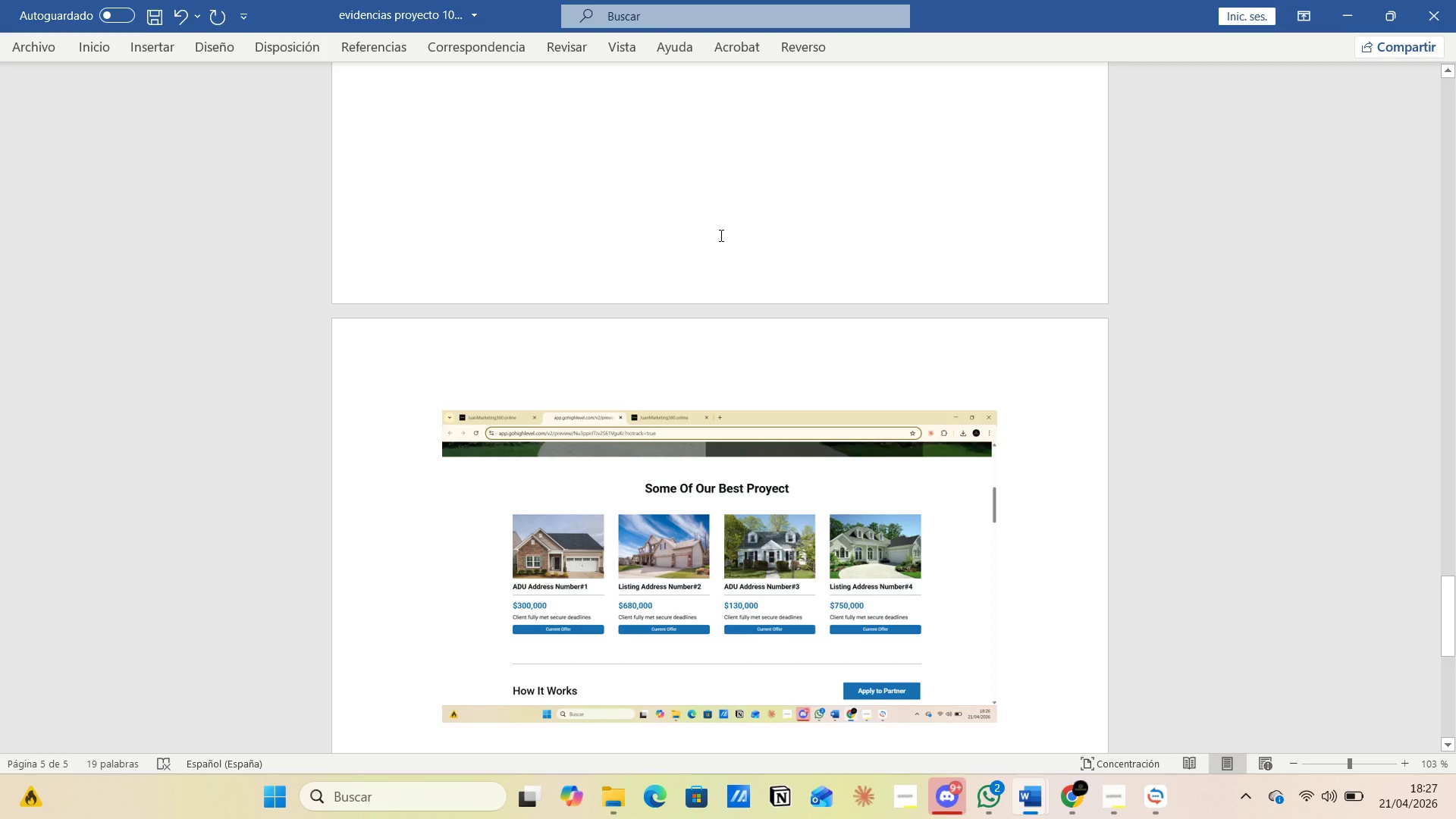 
key(Enter)
 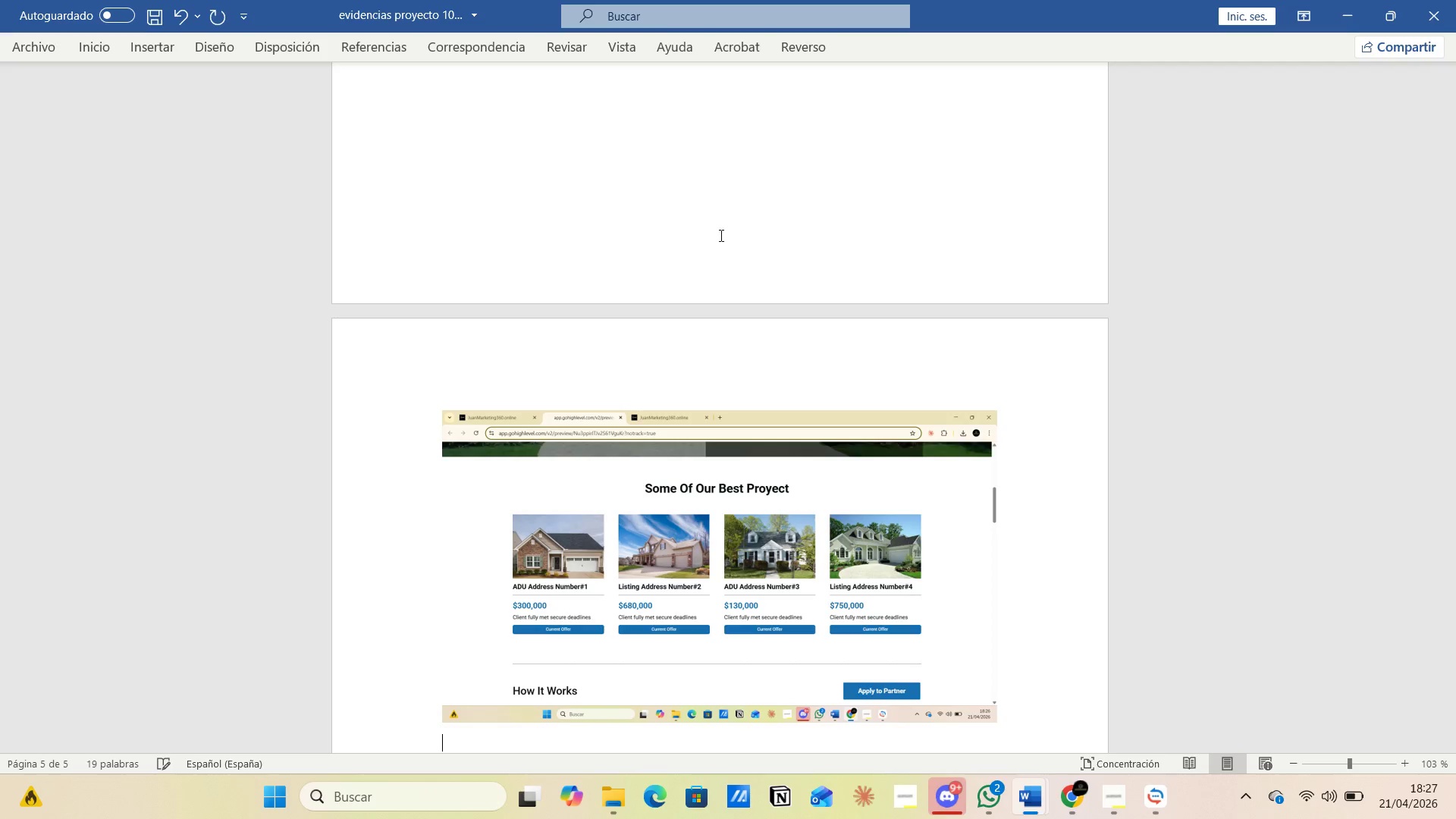 
key(Control+V)
 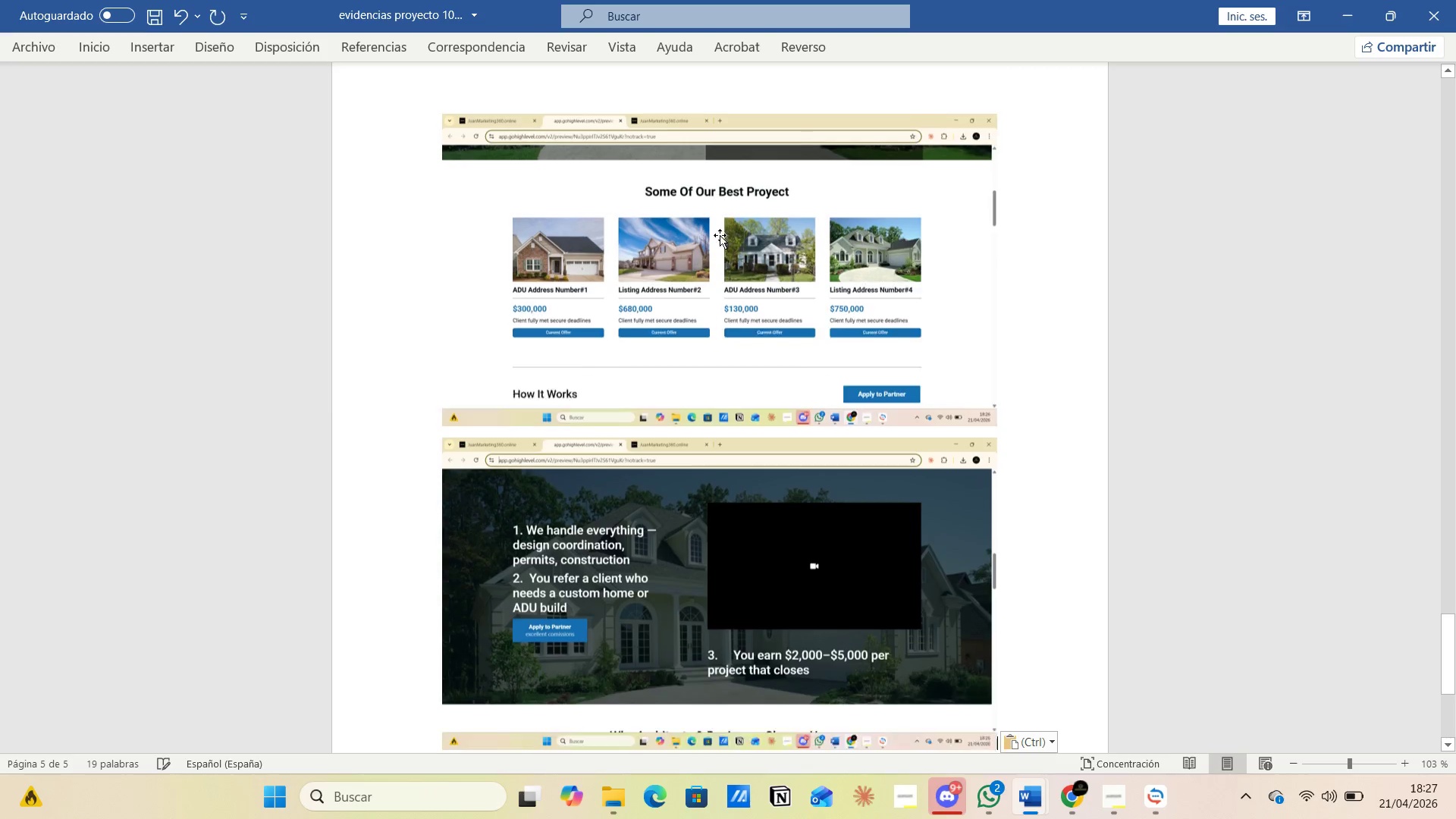 
key(Alt+AltLeft)
 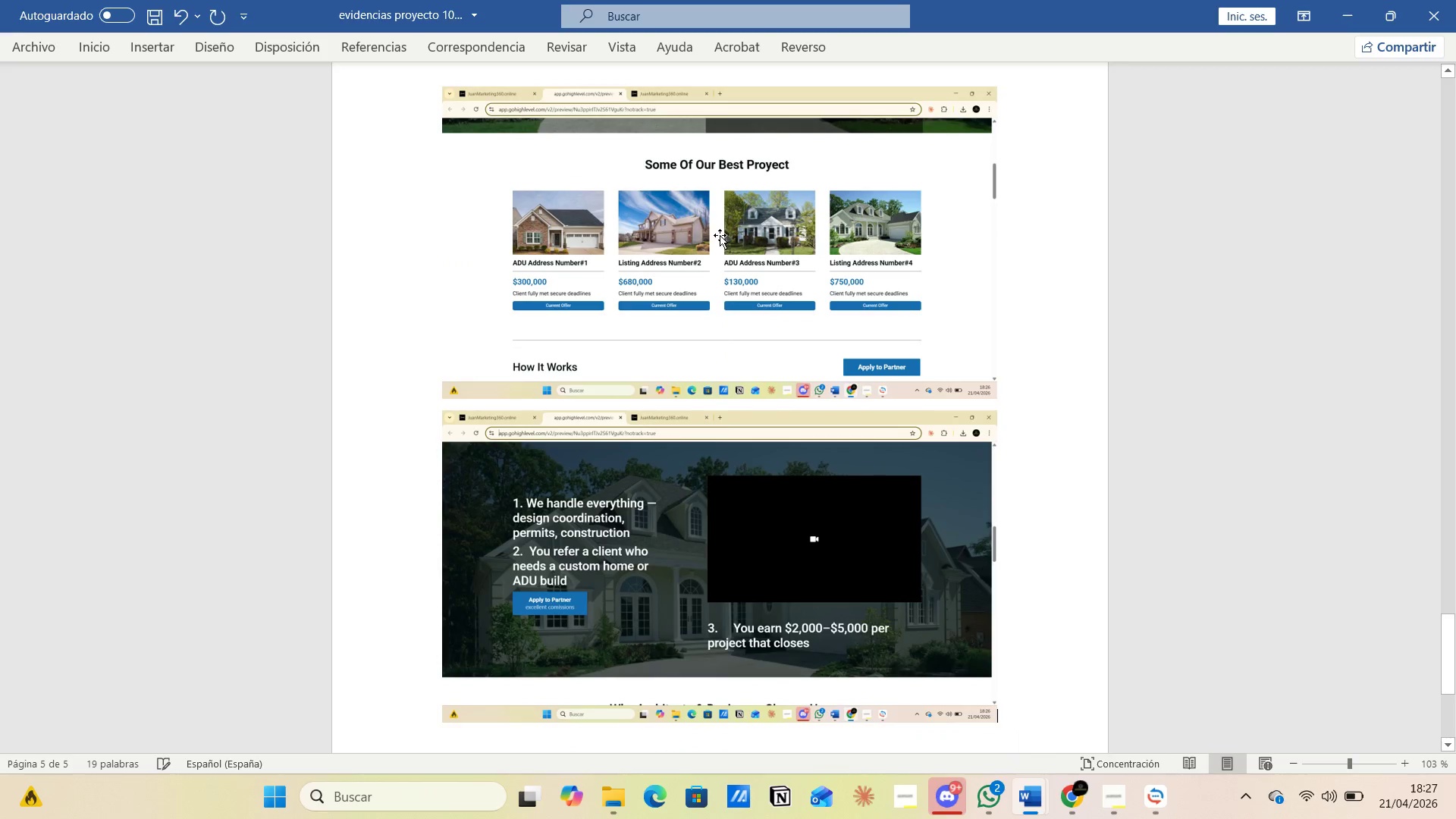 
key(Alt+Tab)
 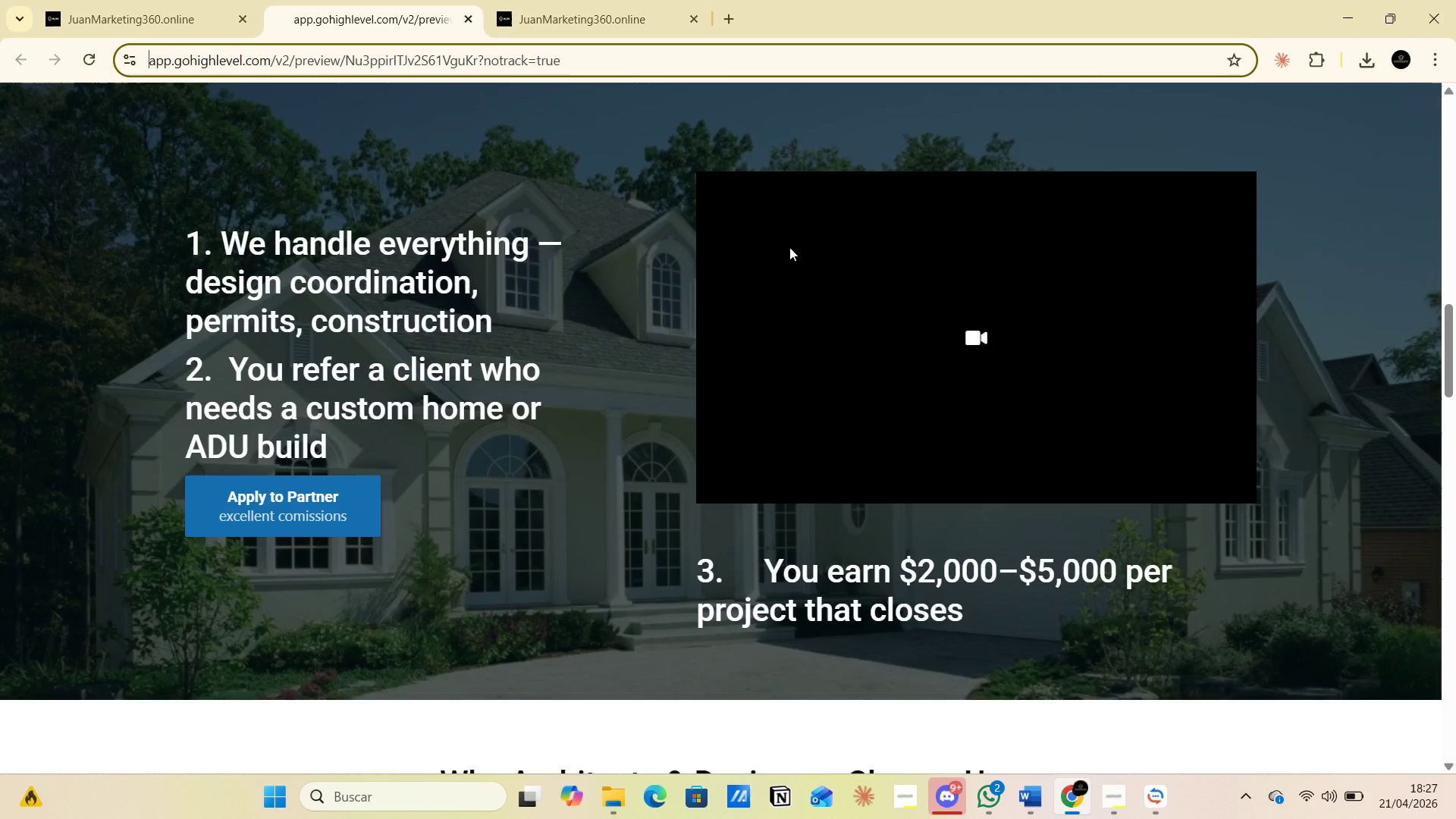 
scroll: coordinate [740, 366], scroll_direction: down, amount: 6.0
 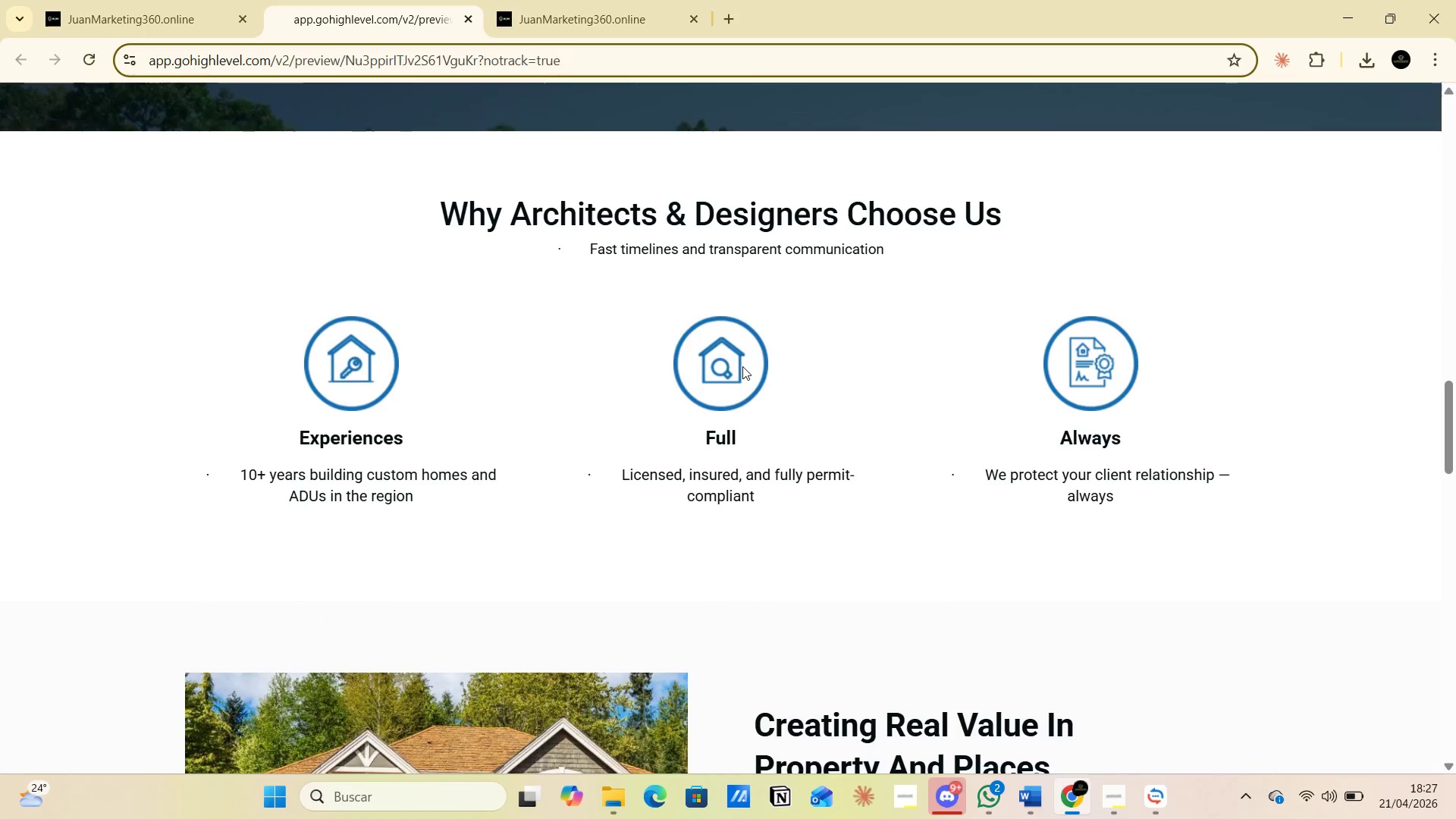 
scroll: coordinate [742, 366], scroll_direction: up, amount: 1.0
 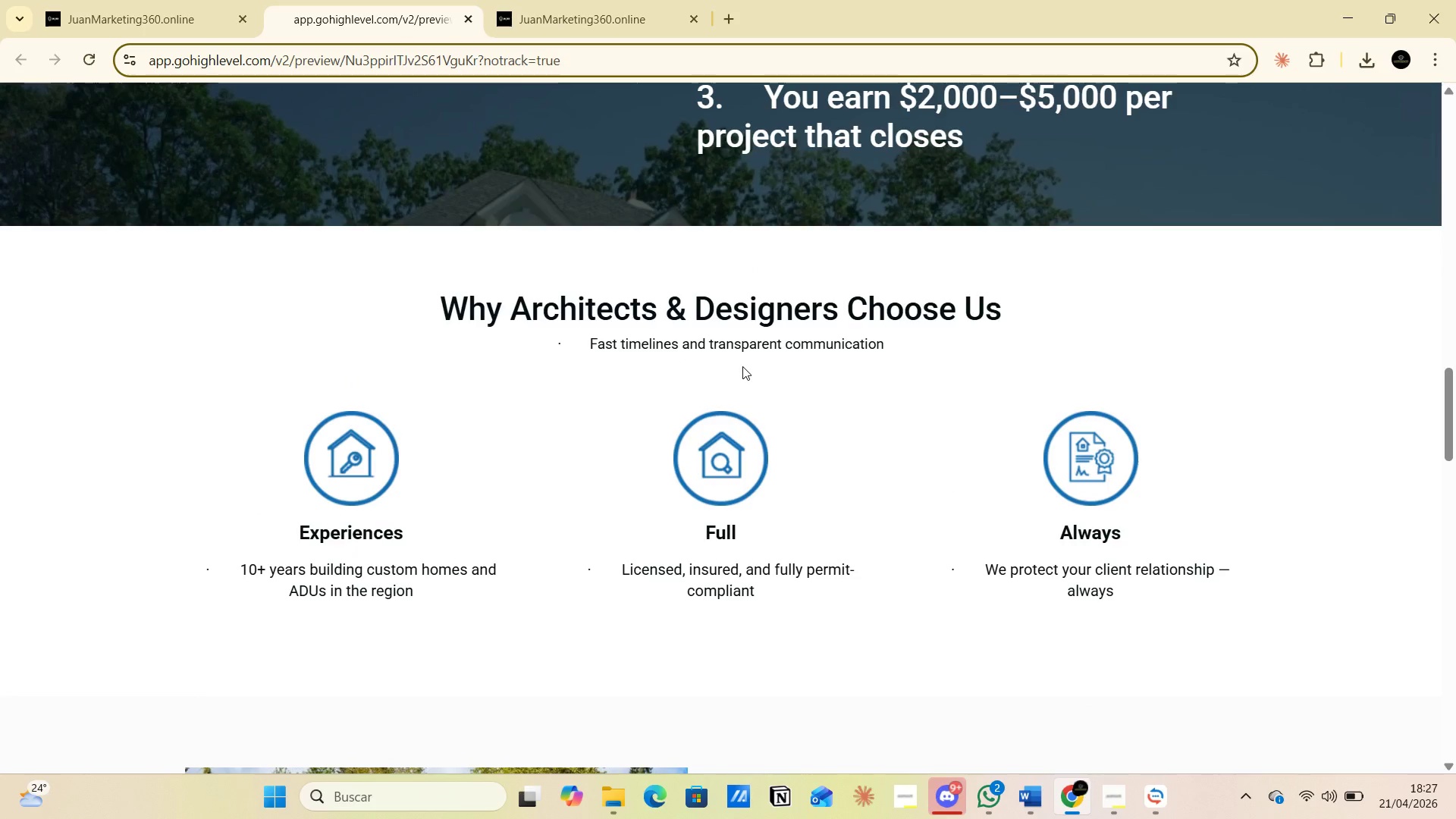 
key(PrintScreen)
 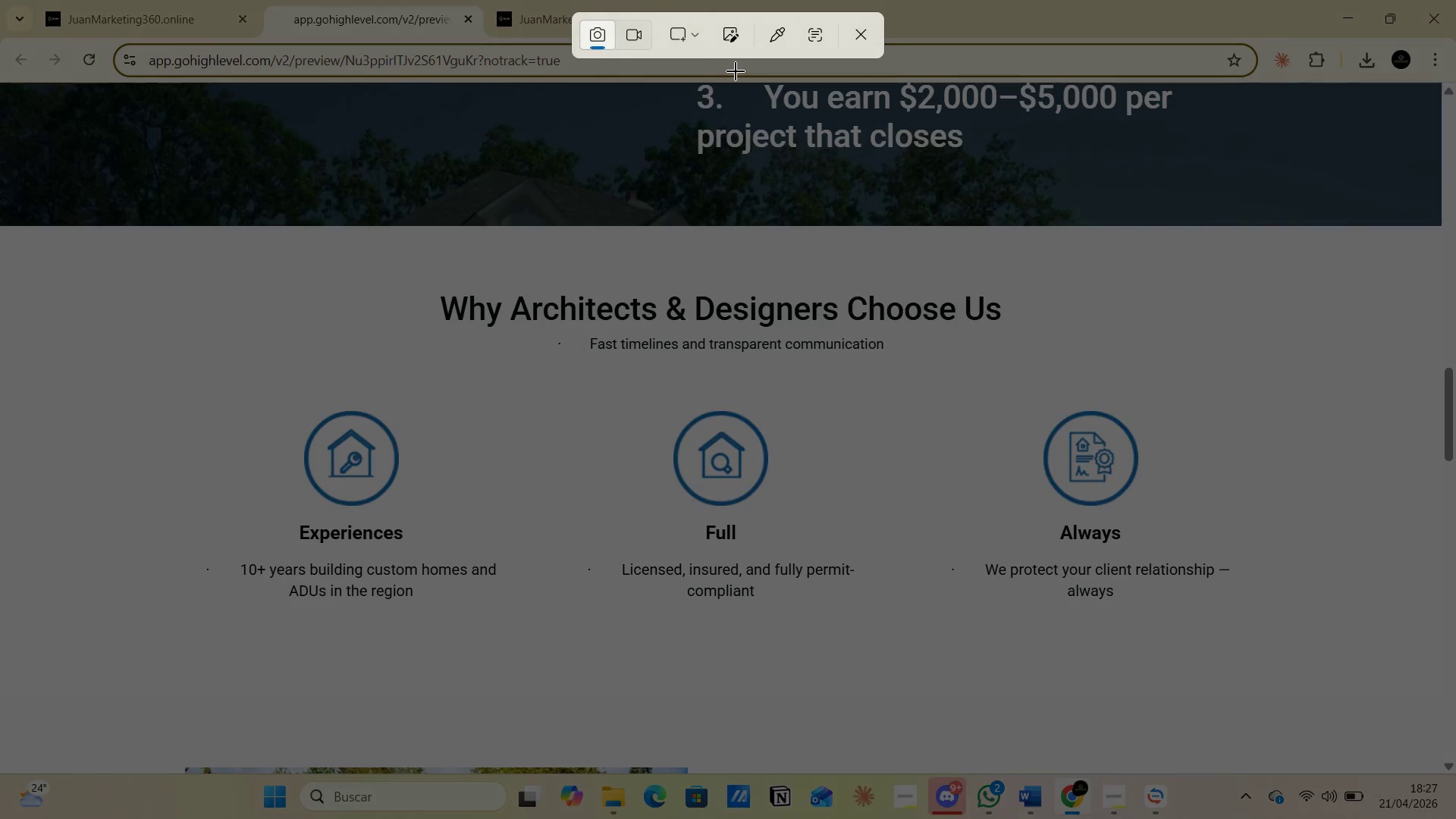 
left_click([695, 23])
 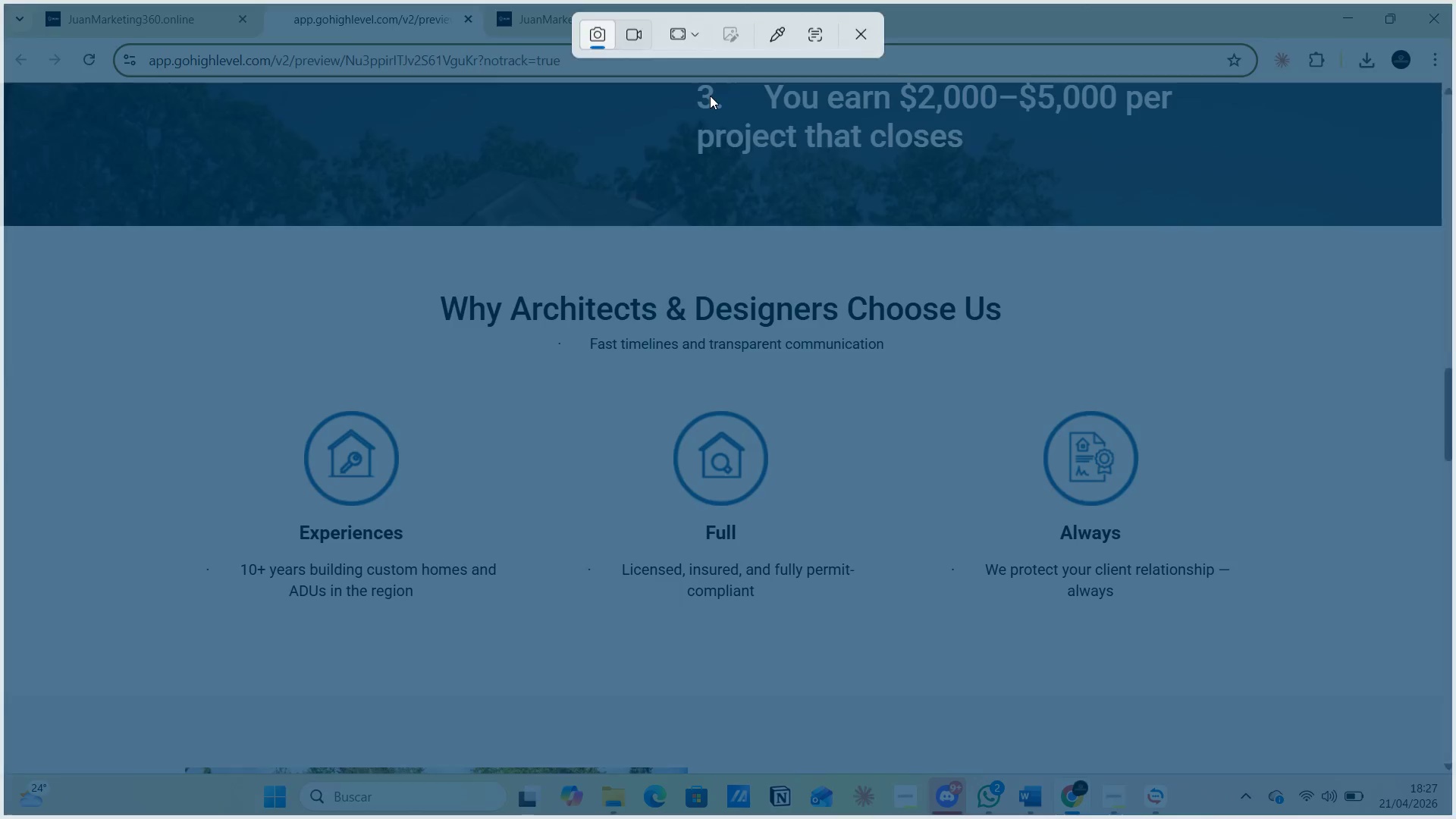 
key(Alt+AltLeft)
 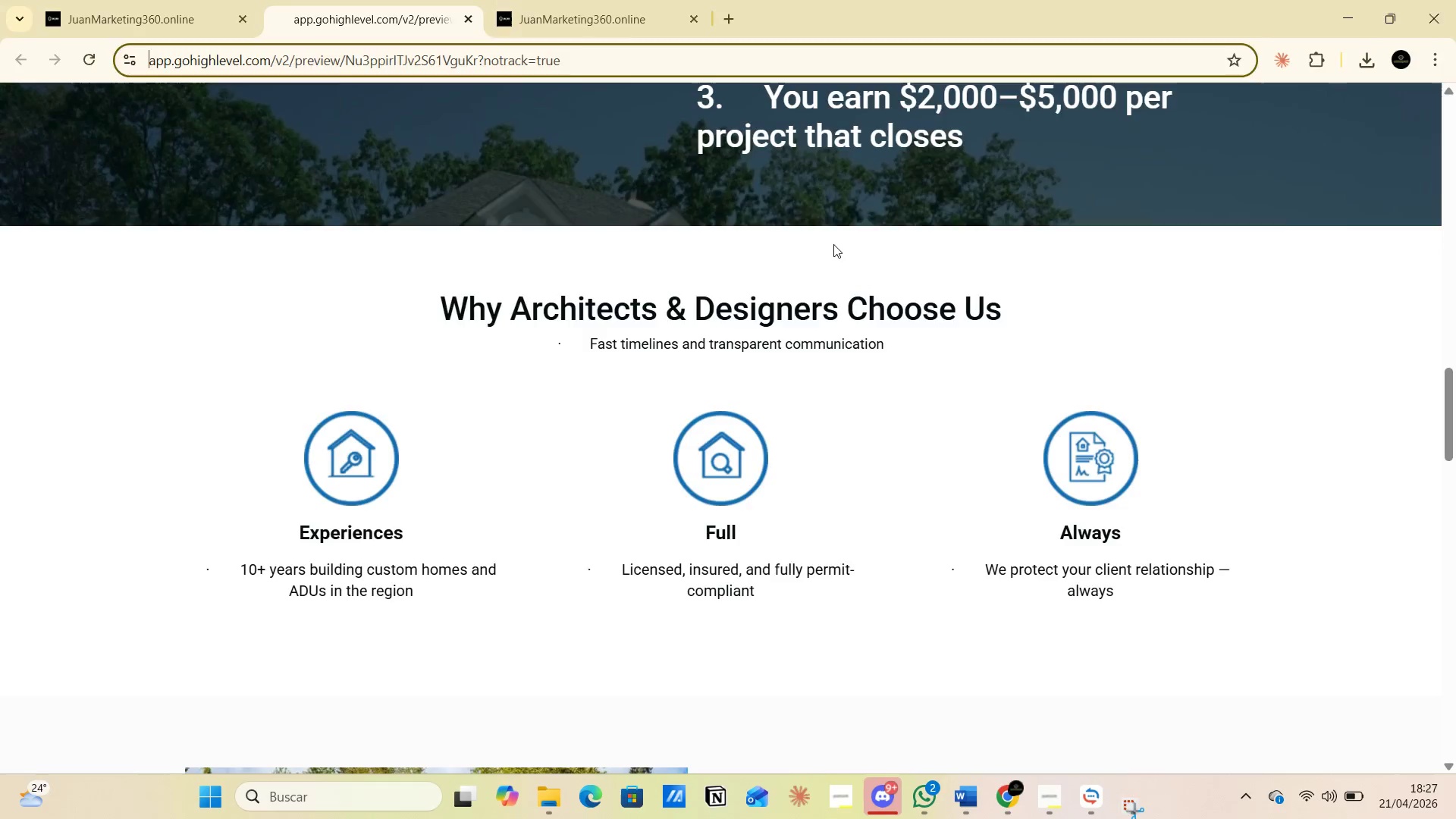 
key(Alt+Tab)
 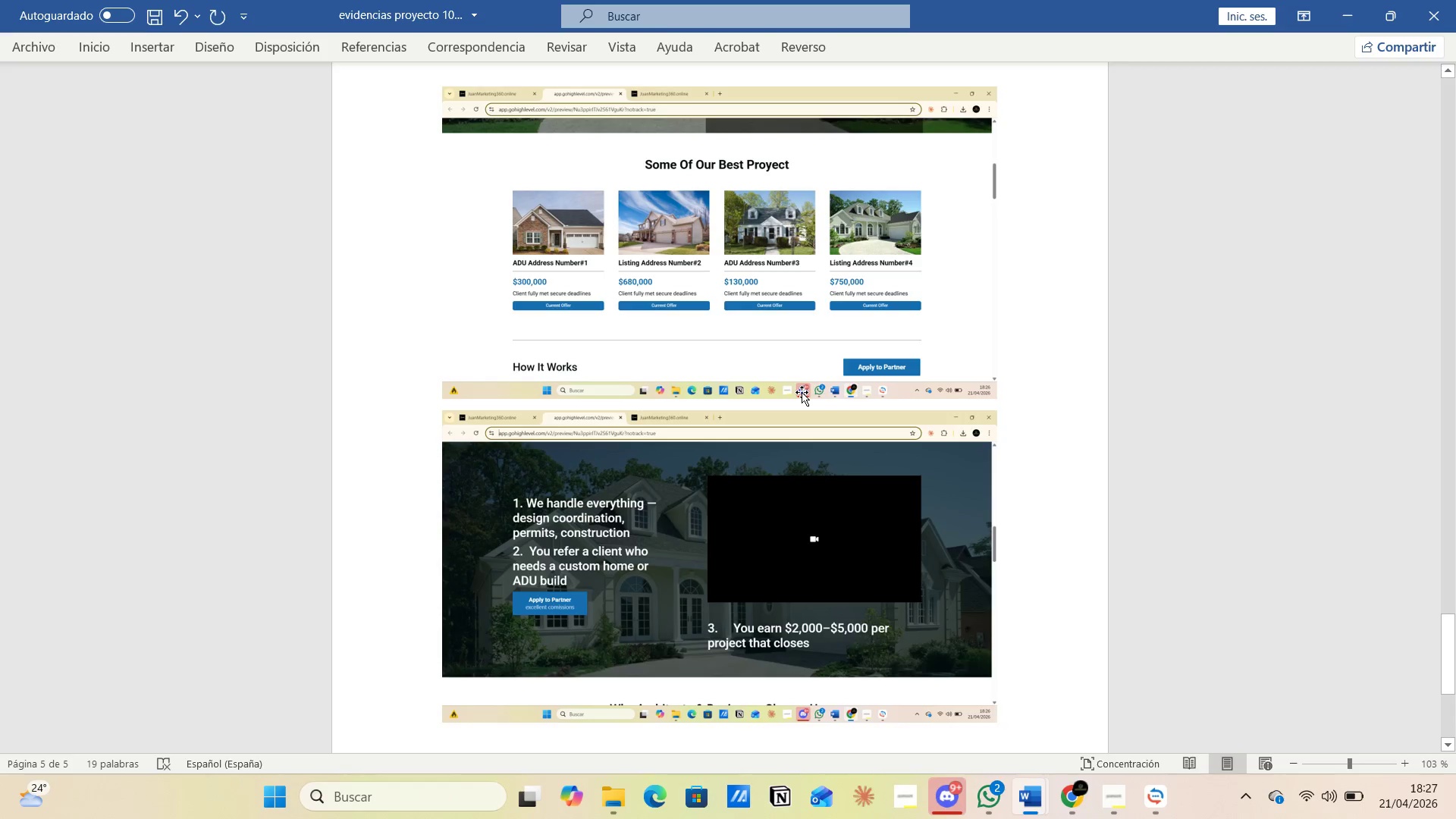 
key(Enter)
 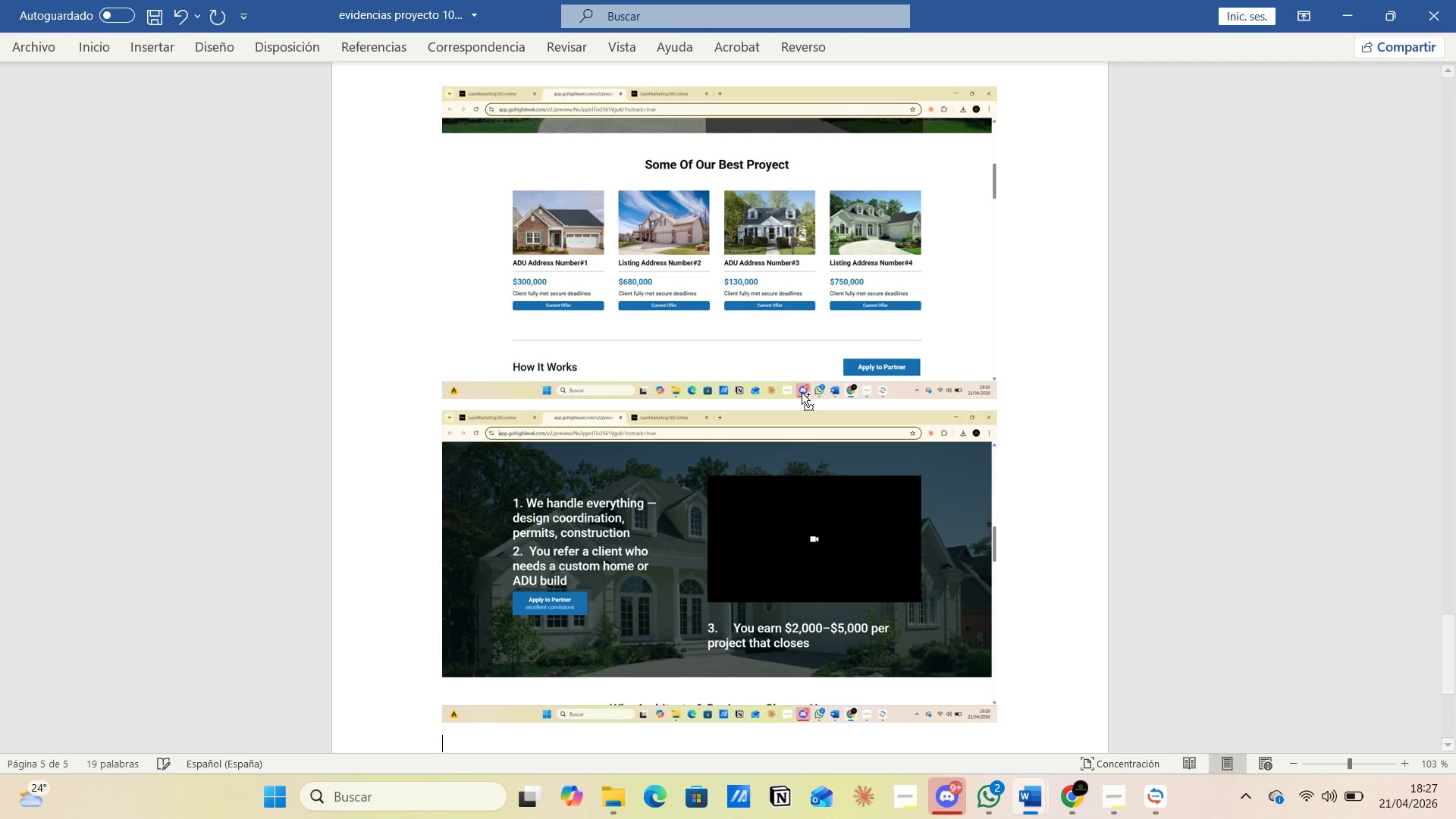 
key(Control+V)
 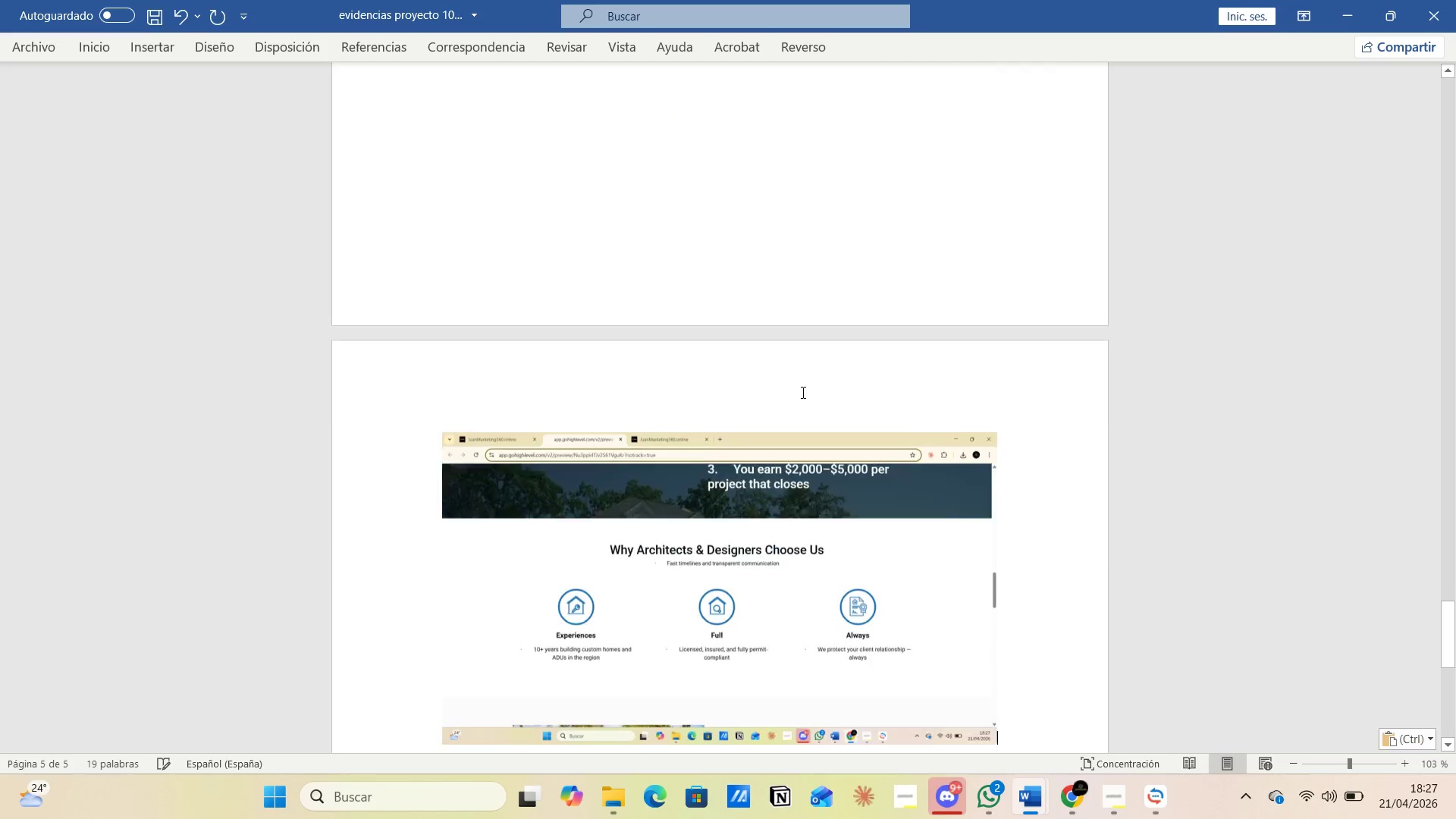 
key(Alt+AltLeft)
 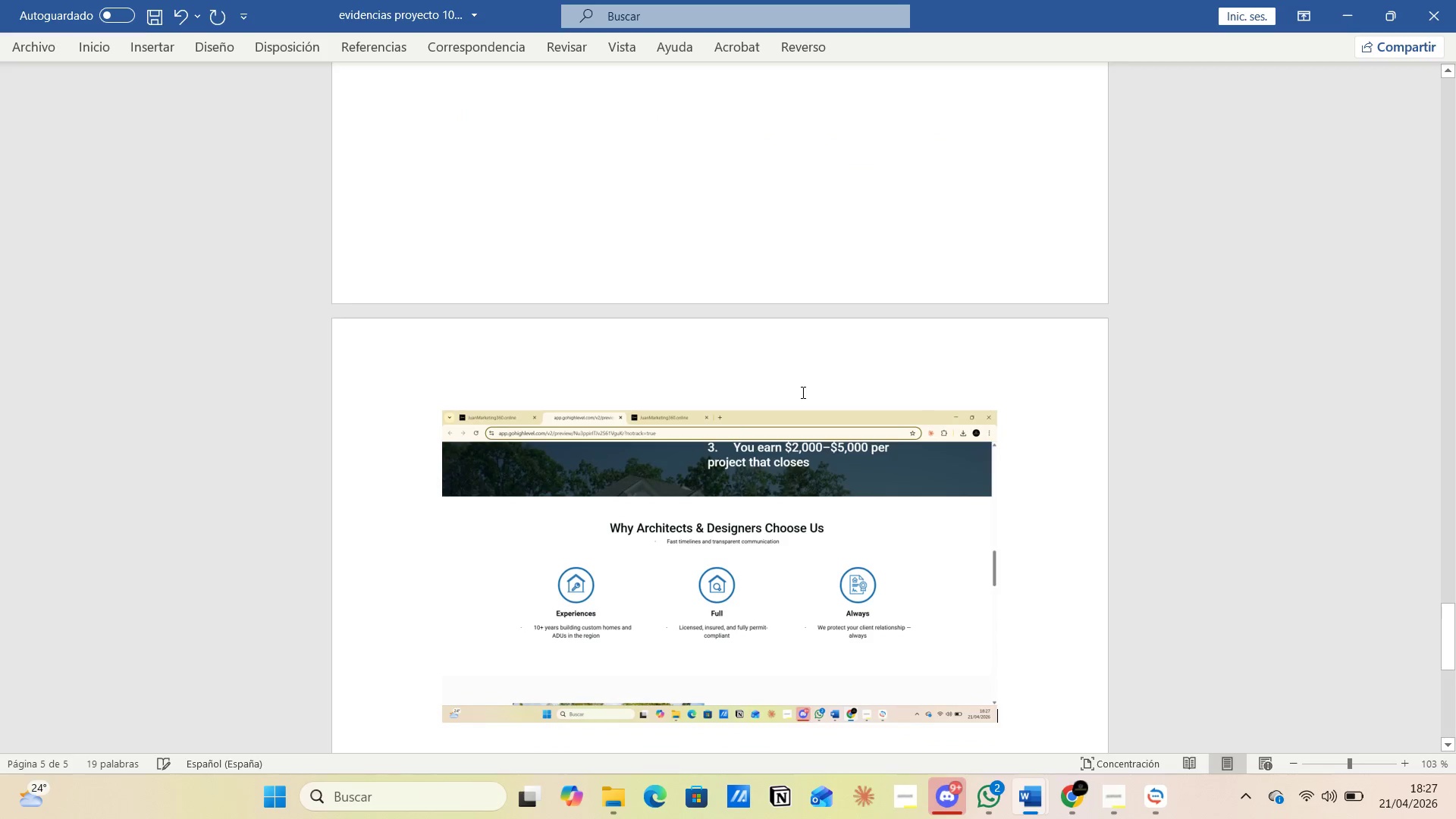 
key(Alt+Tab)
 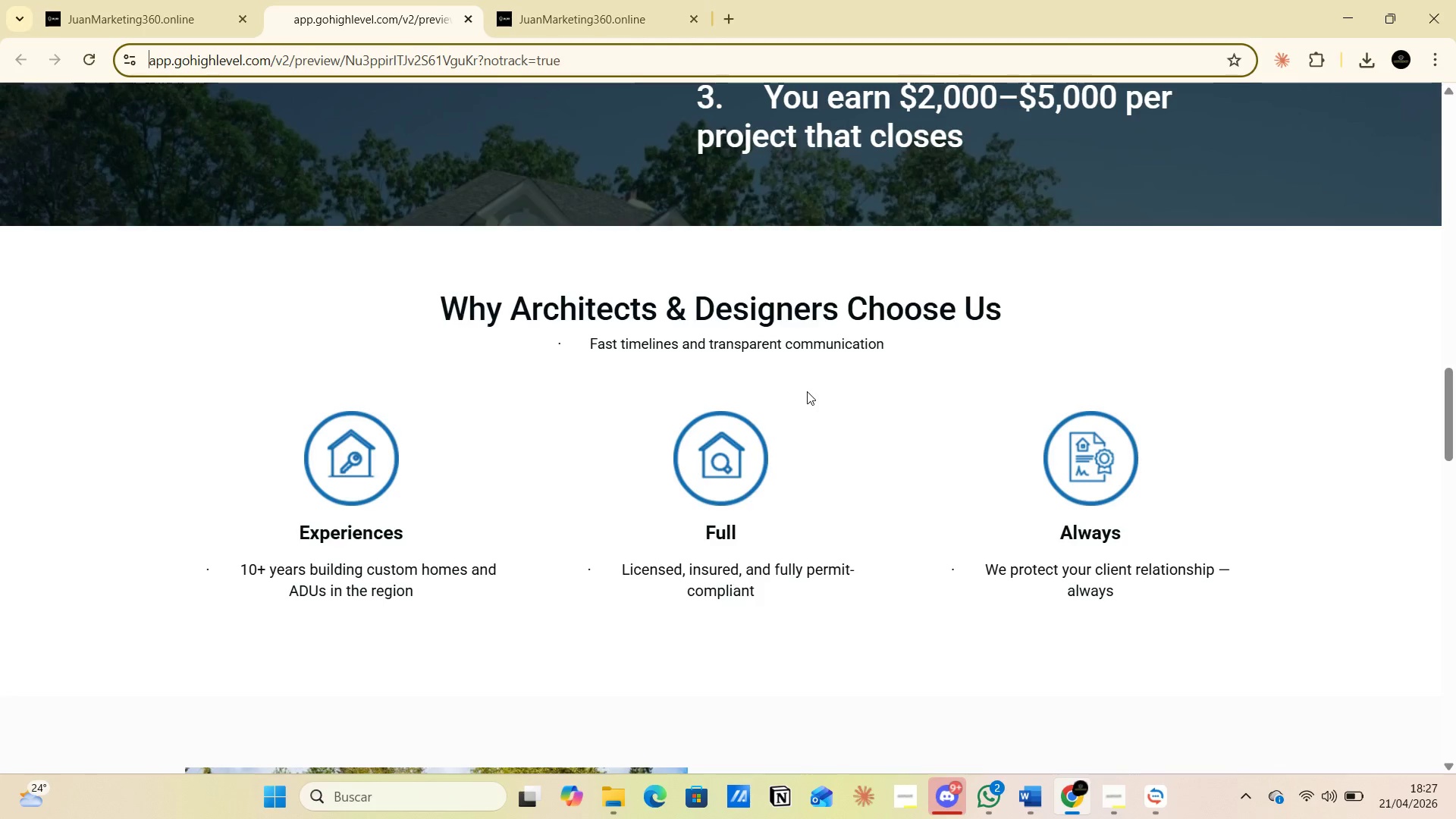 
scroll: coordinate [811, 400], scroll_direction: down, amount: 6.0
 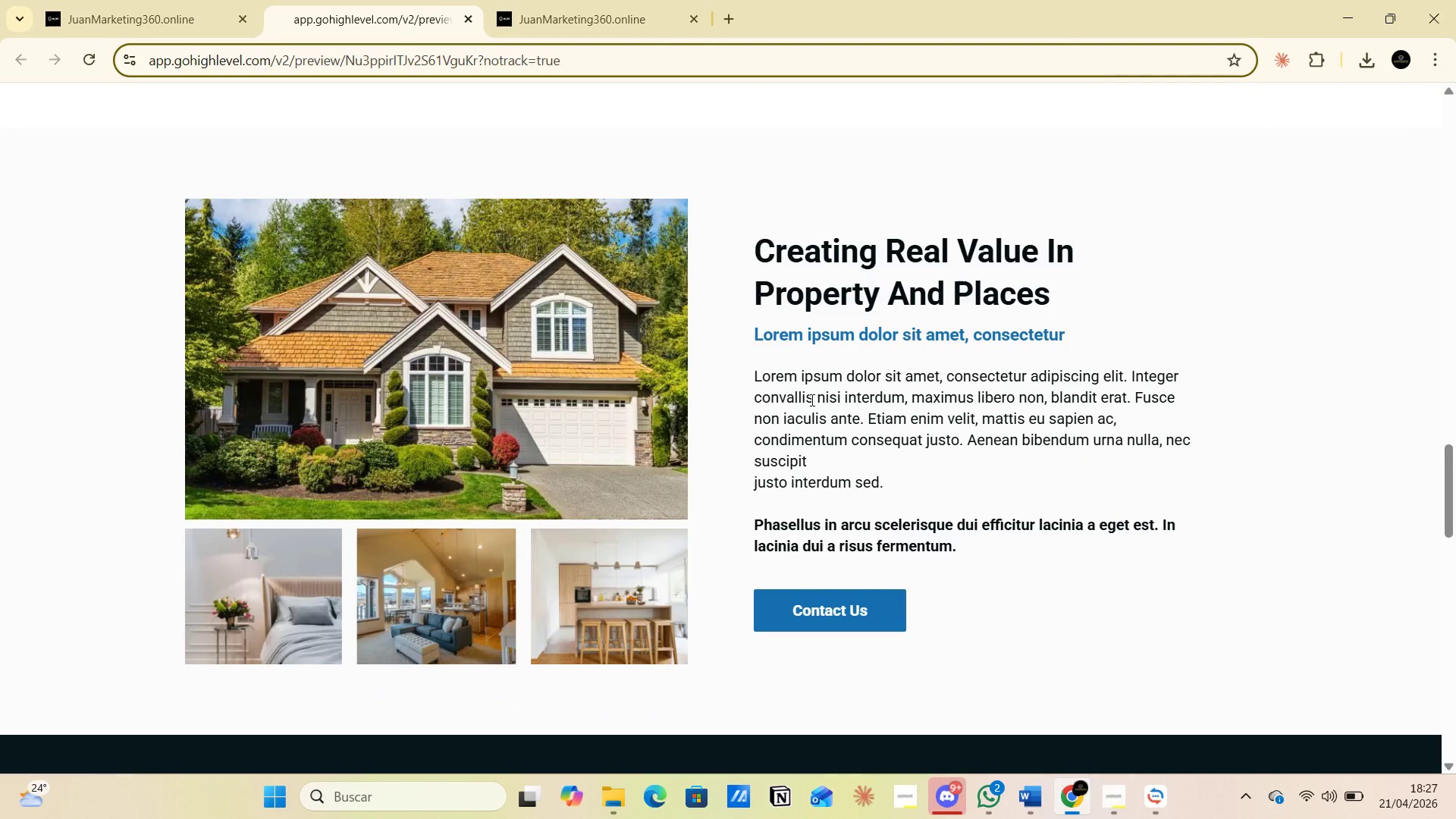 
key(PrintScreen)
 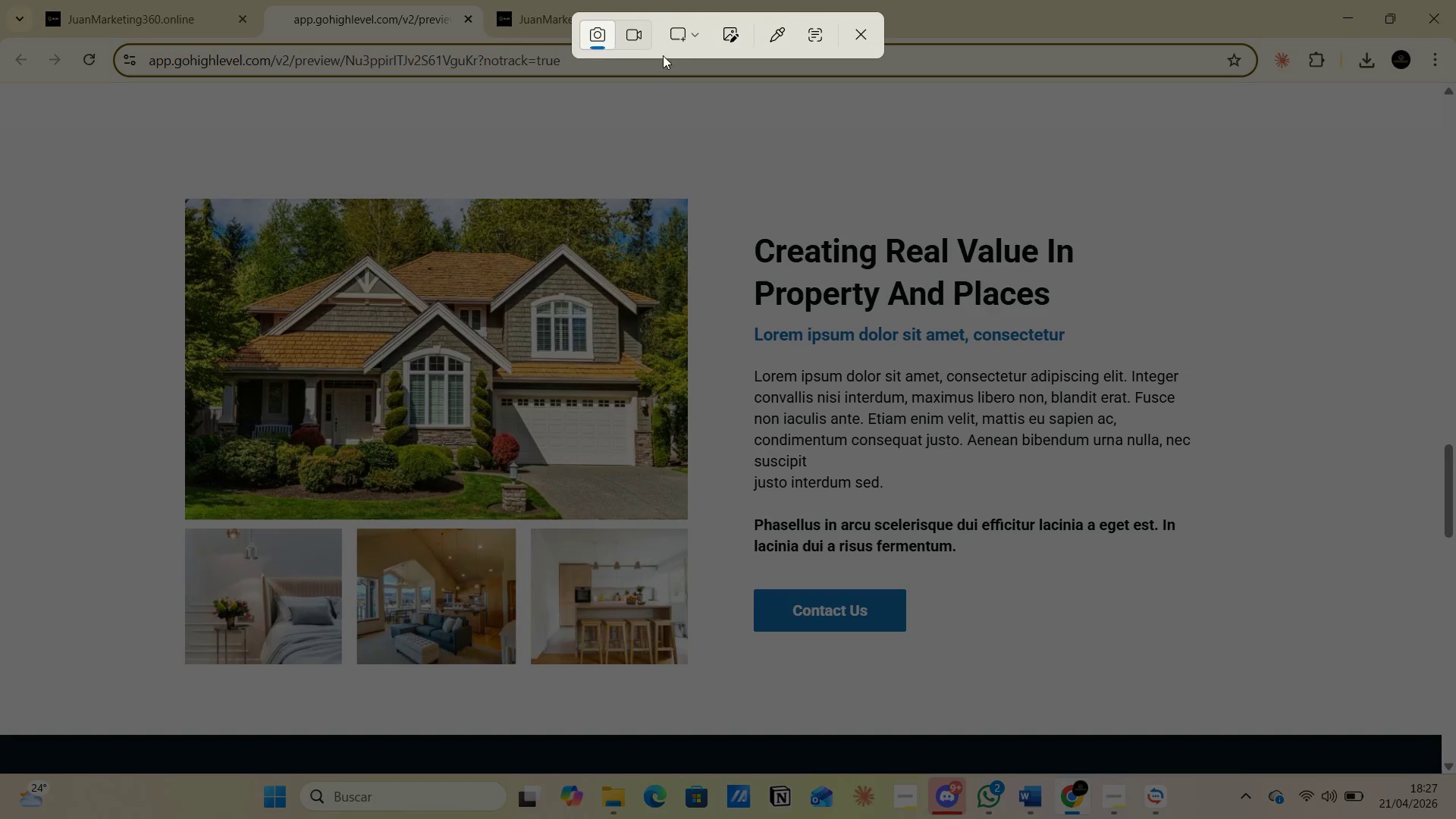 
left_click([700, 35])
 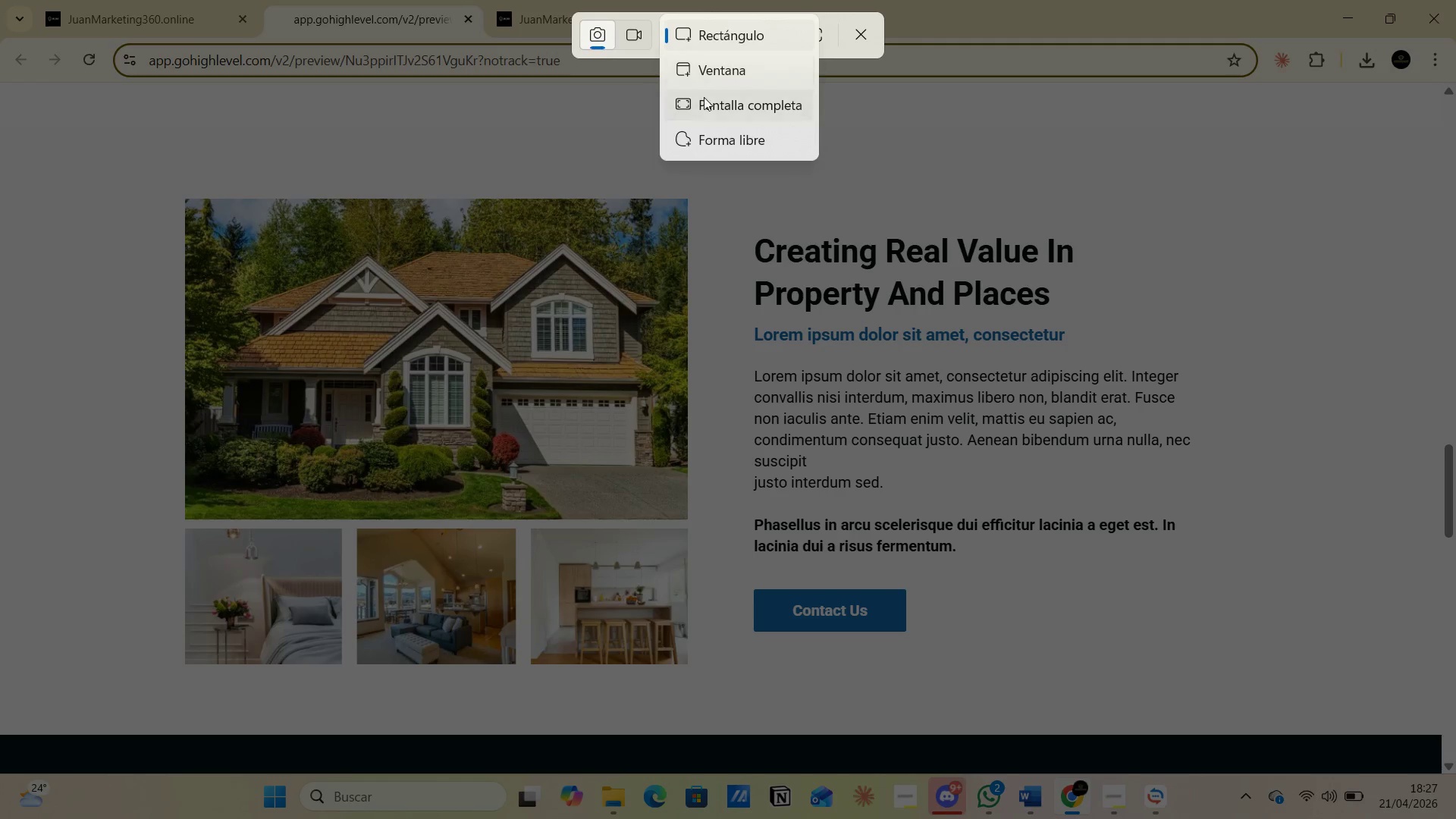 
left_click([704, 99])
 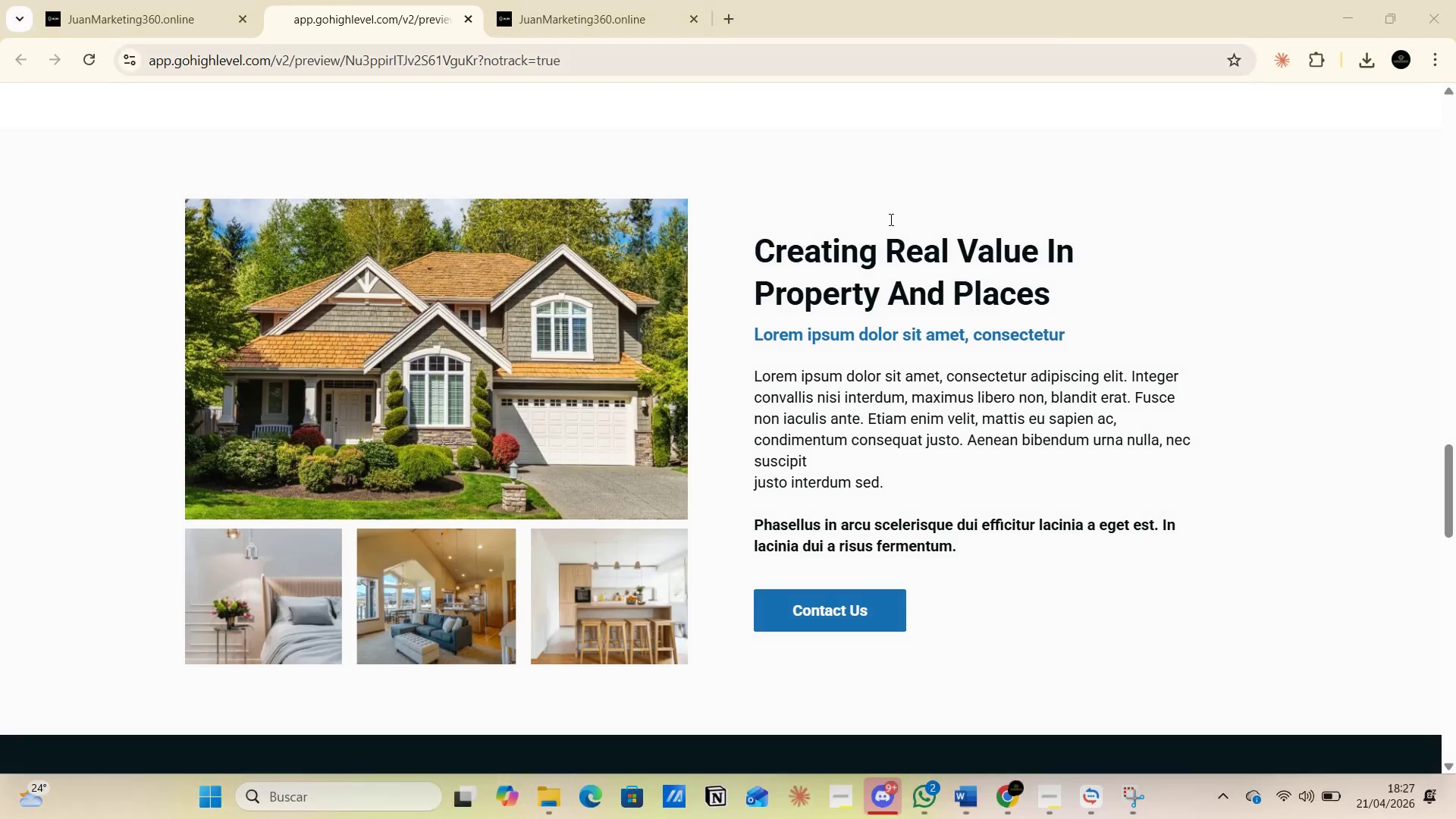 
key(Alt+AltLeft)
 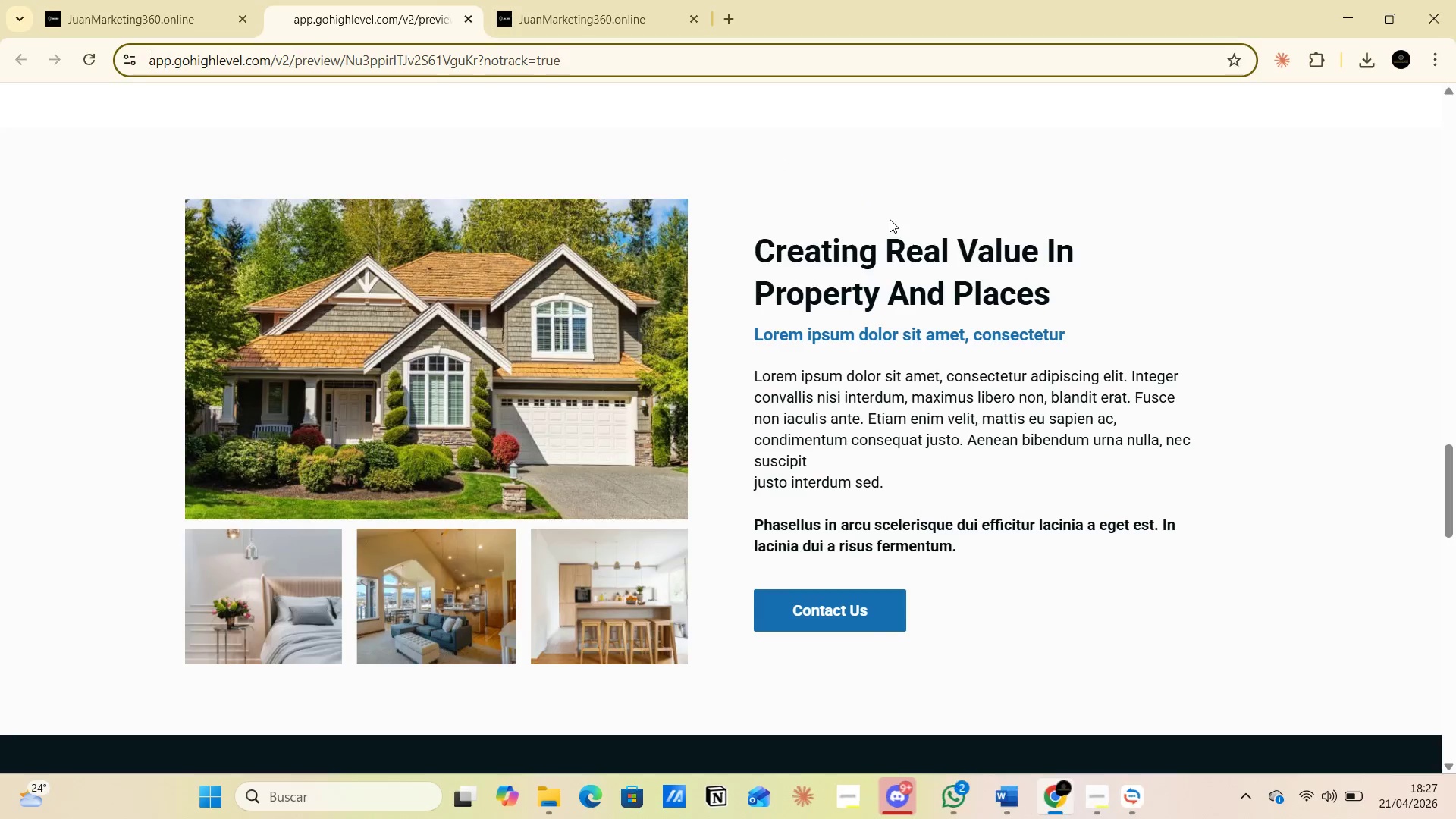 
key(Alt+Tab)
 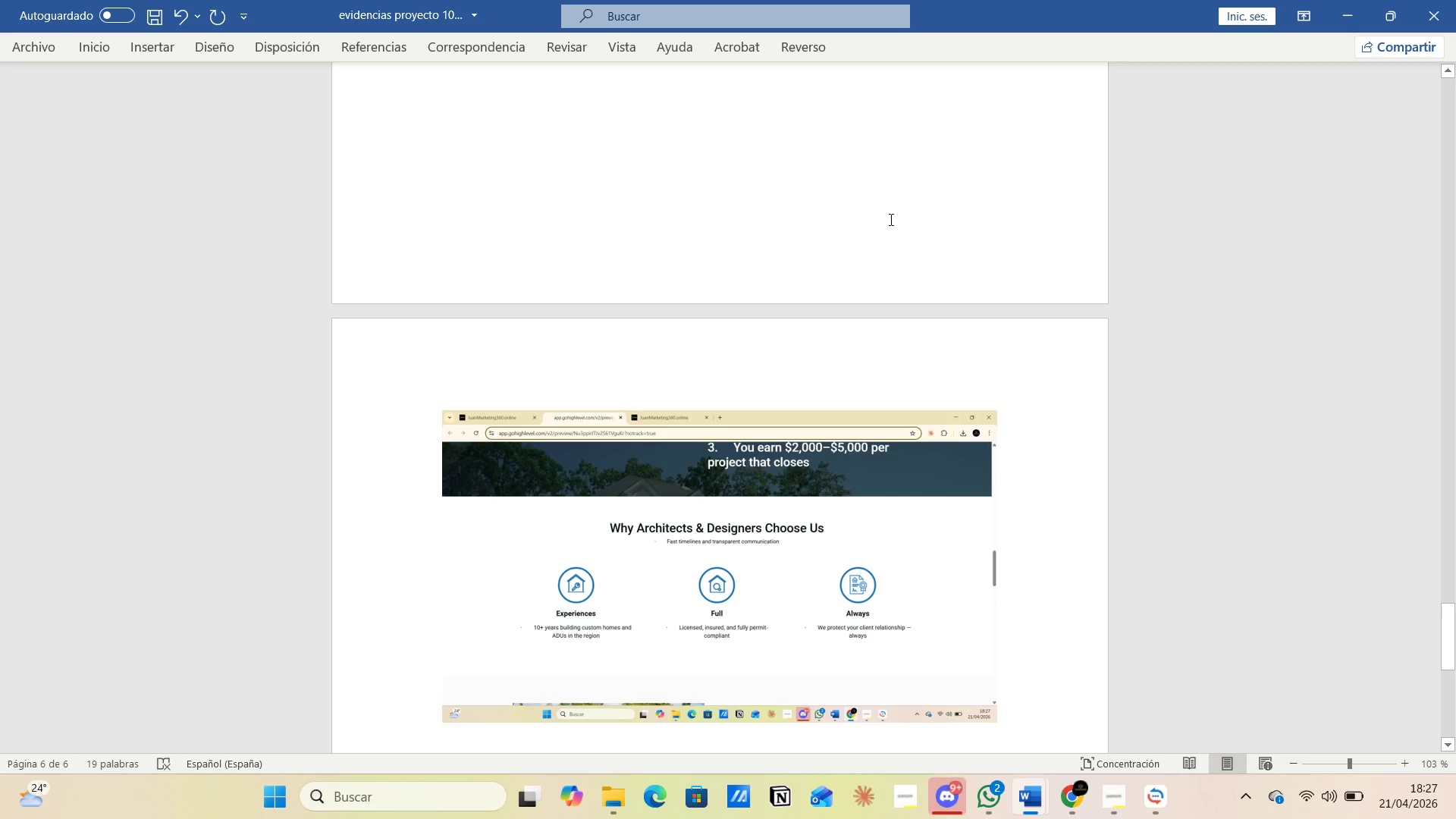 
key(Enter)
 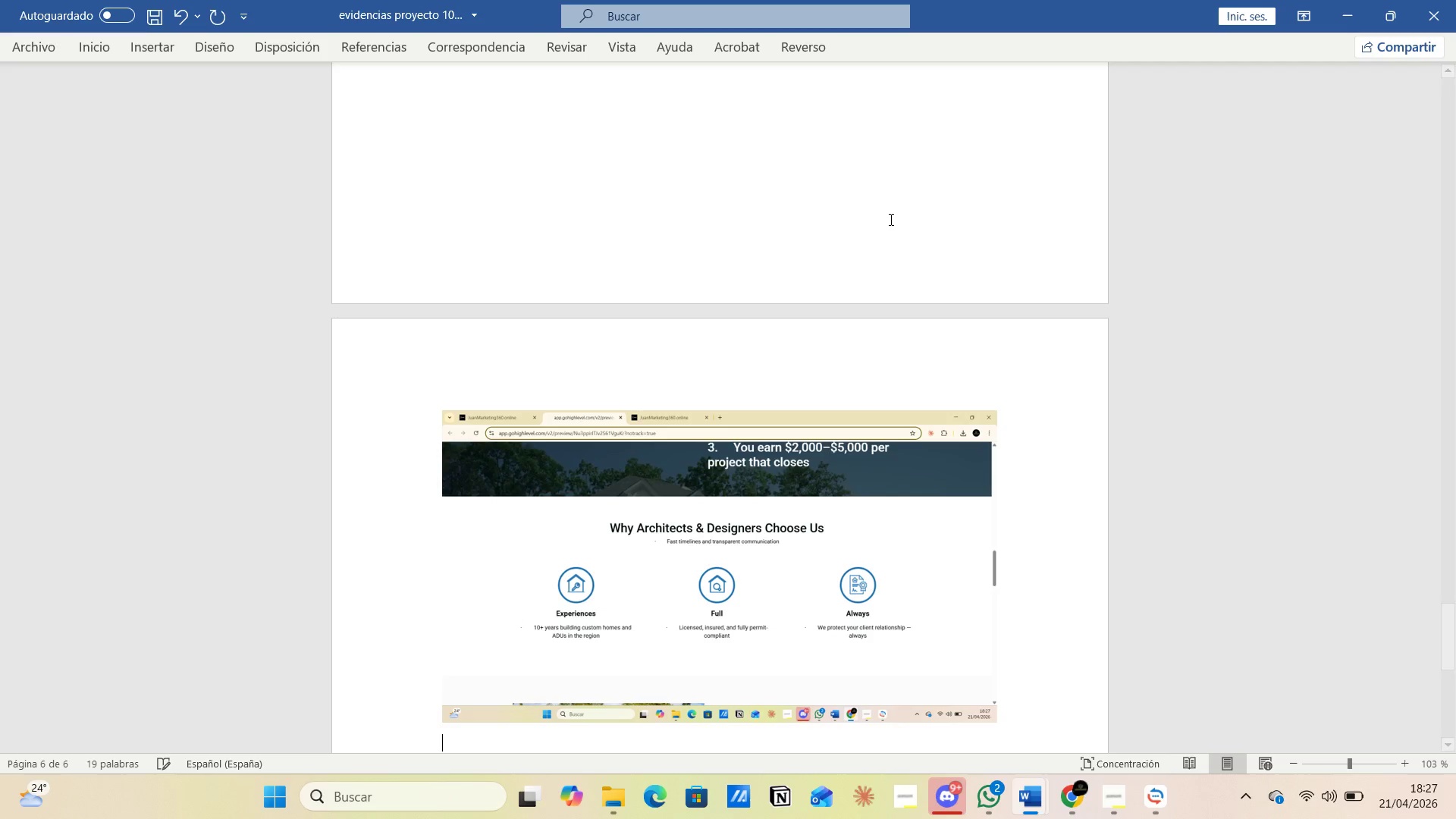 
key(Control+V)
 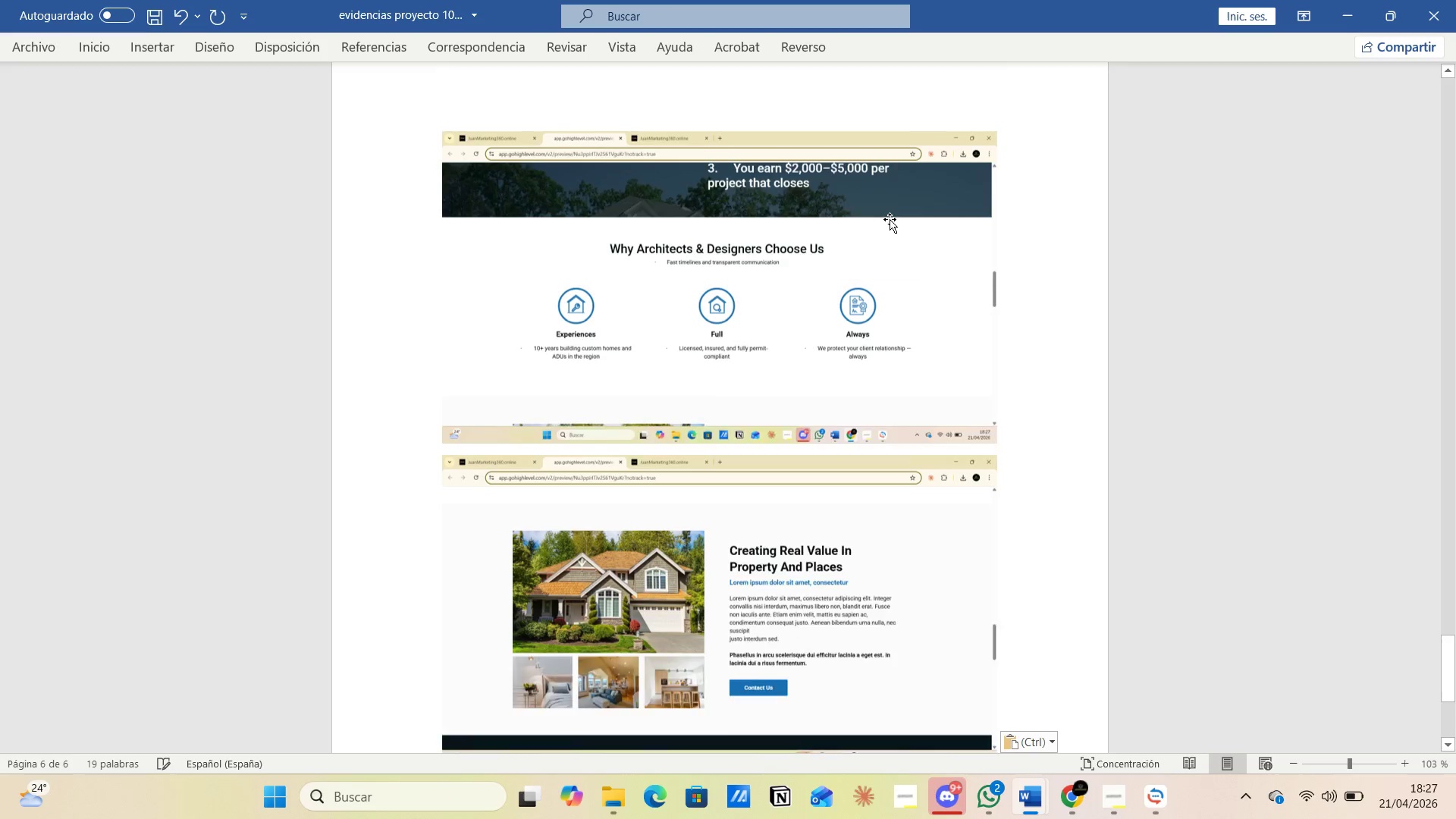 
key(Alt+AltLeft)
 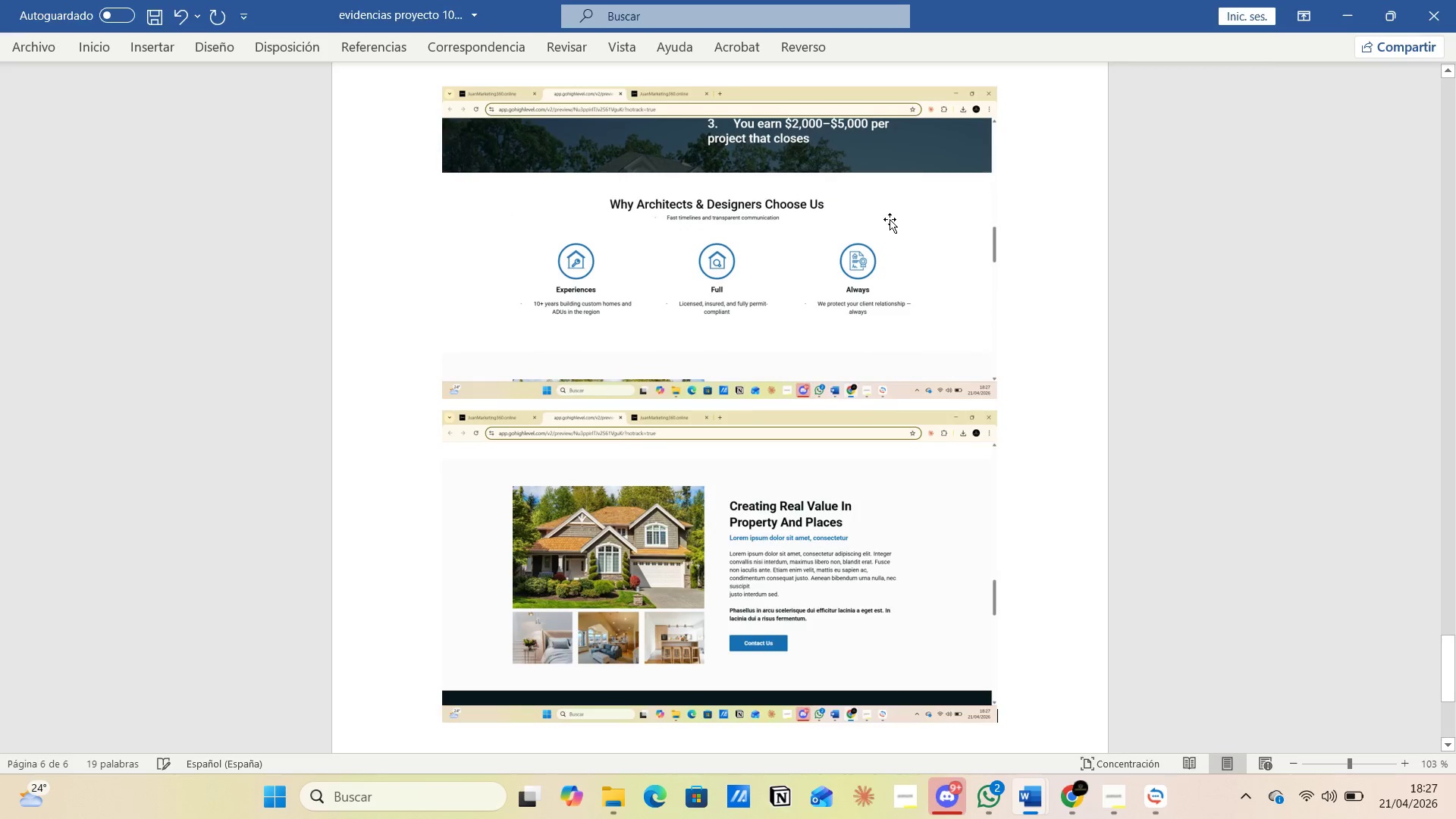 
key(Alt+Tab)
 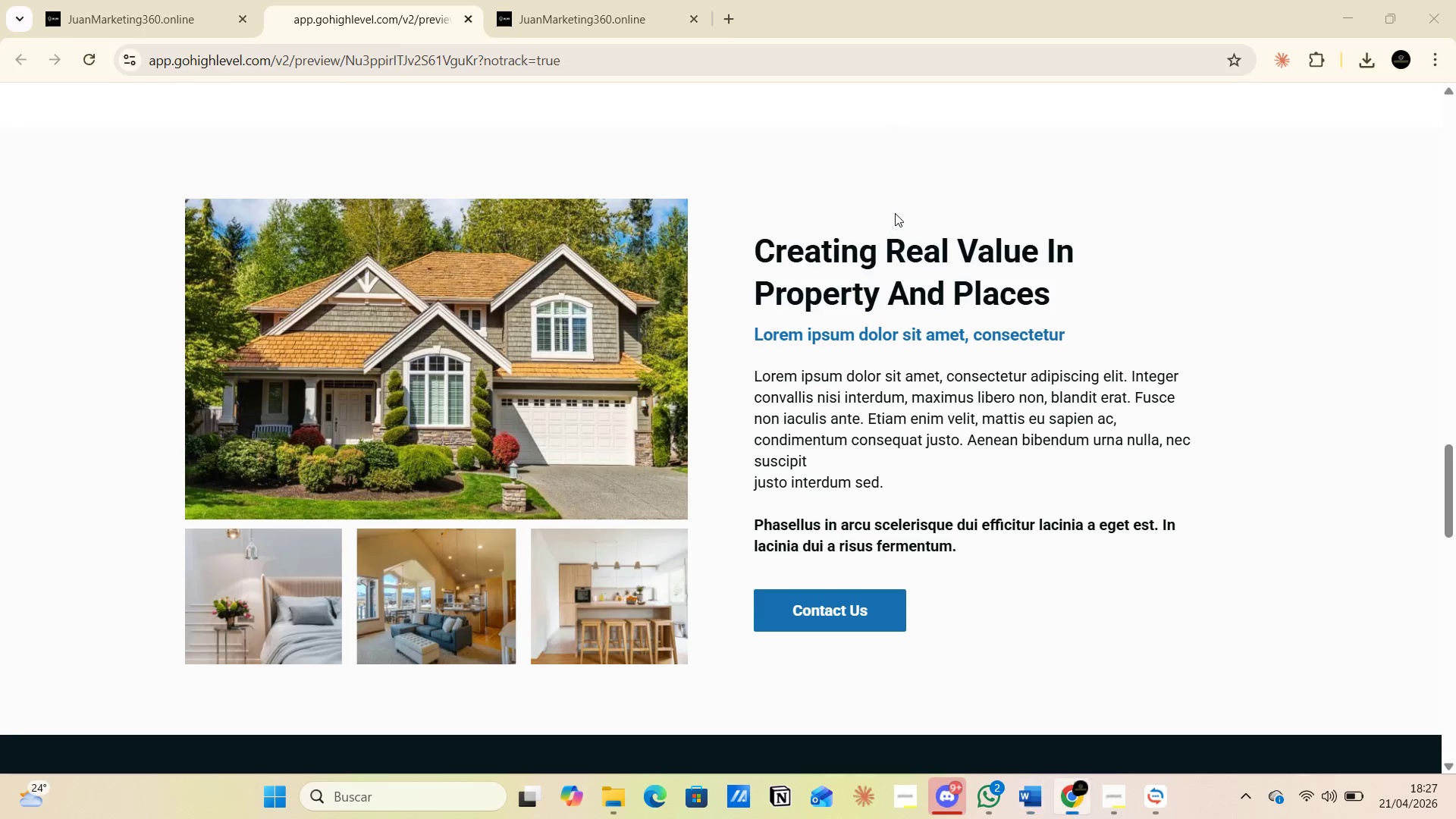 
scroll: coordinate [908, 314], scroll_direction: down, amount: 6.0
 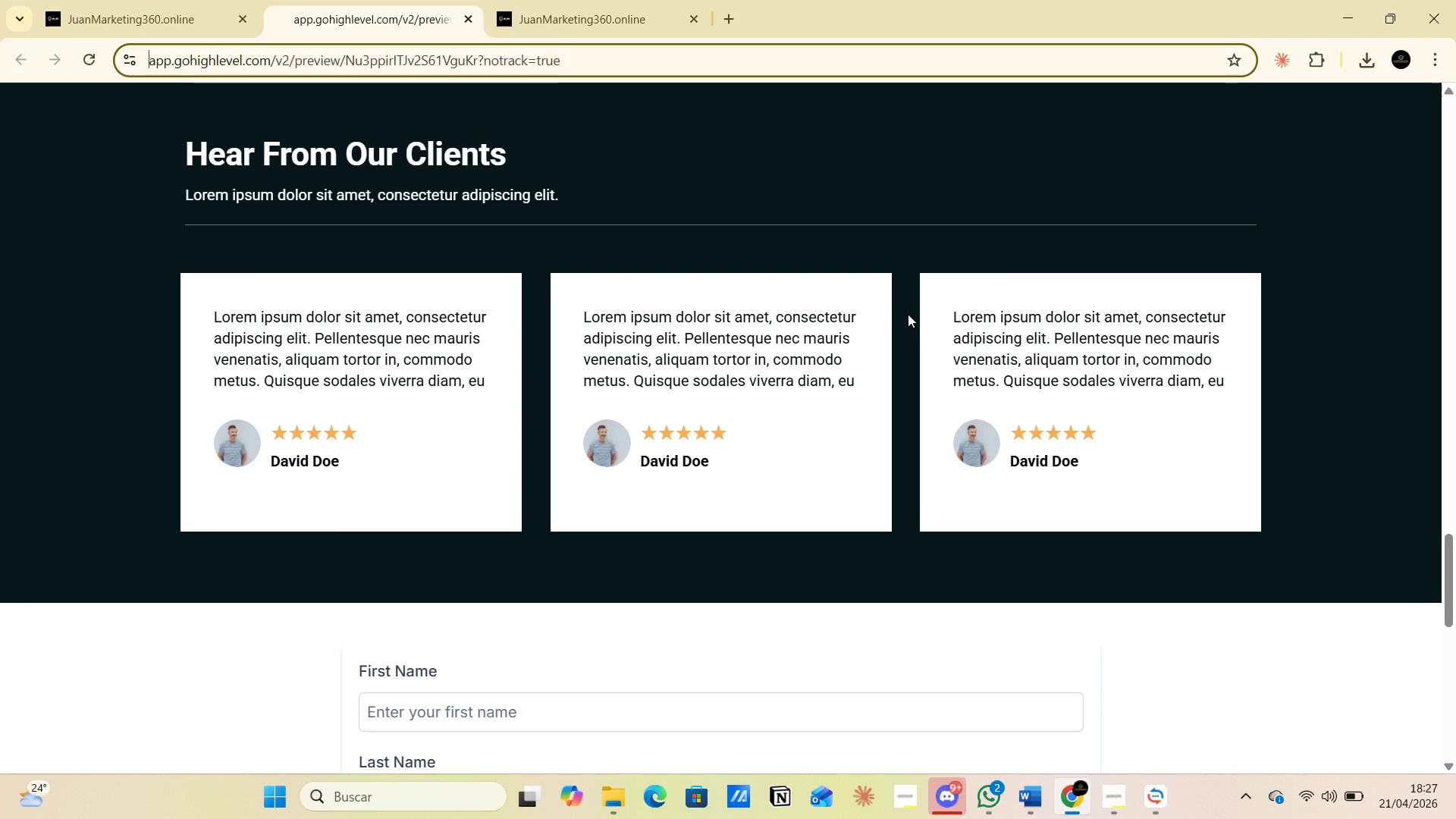 
key(PrintScreen)
 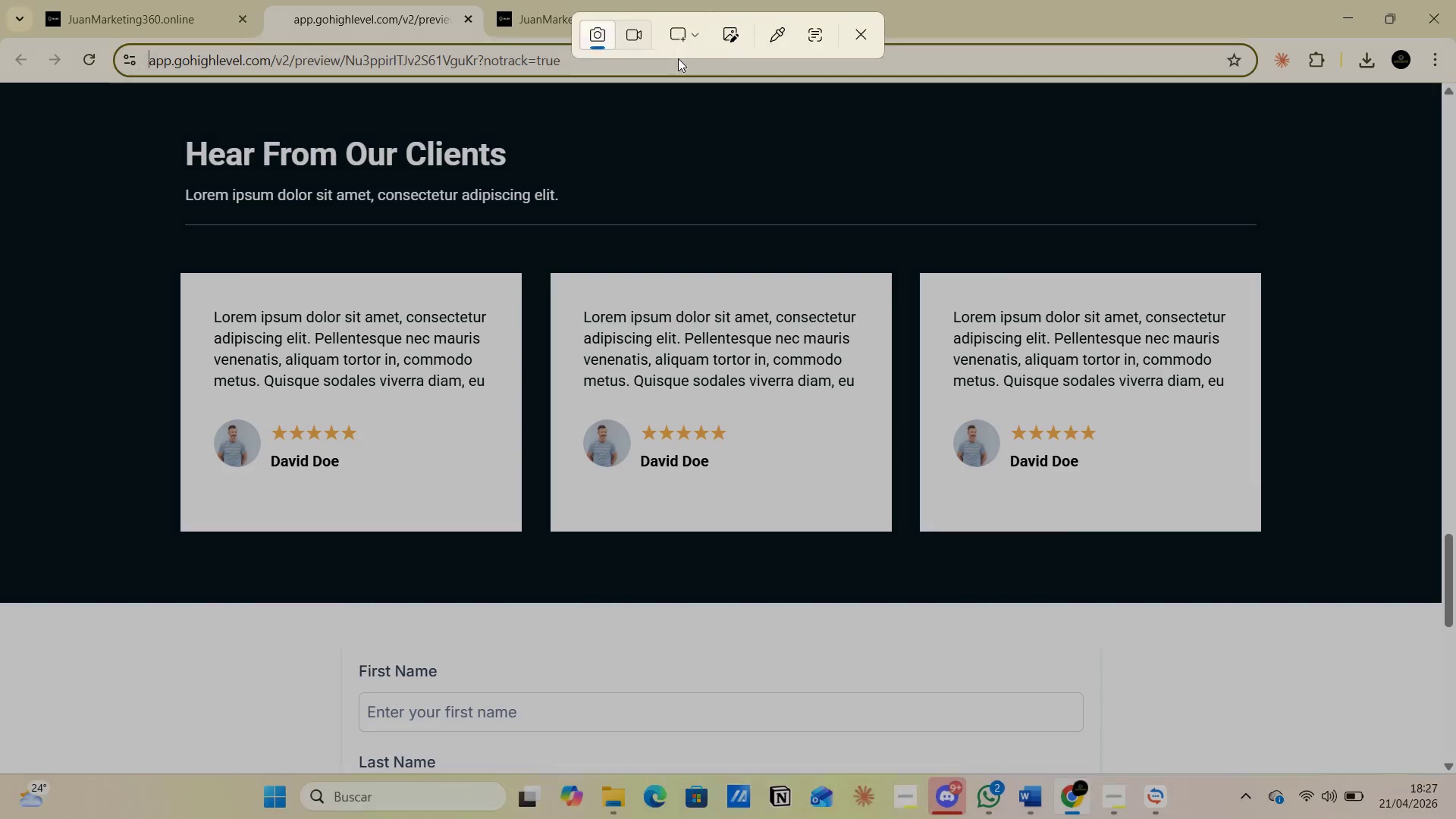 
left_click([692, 36])
 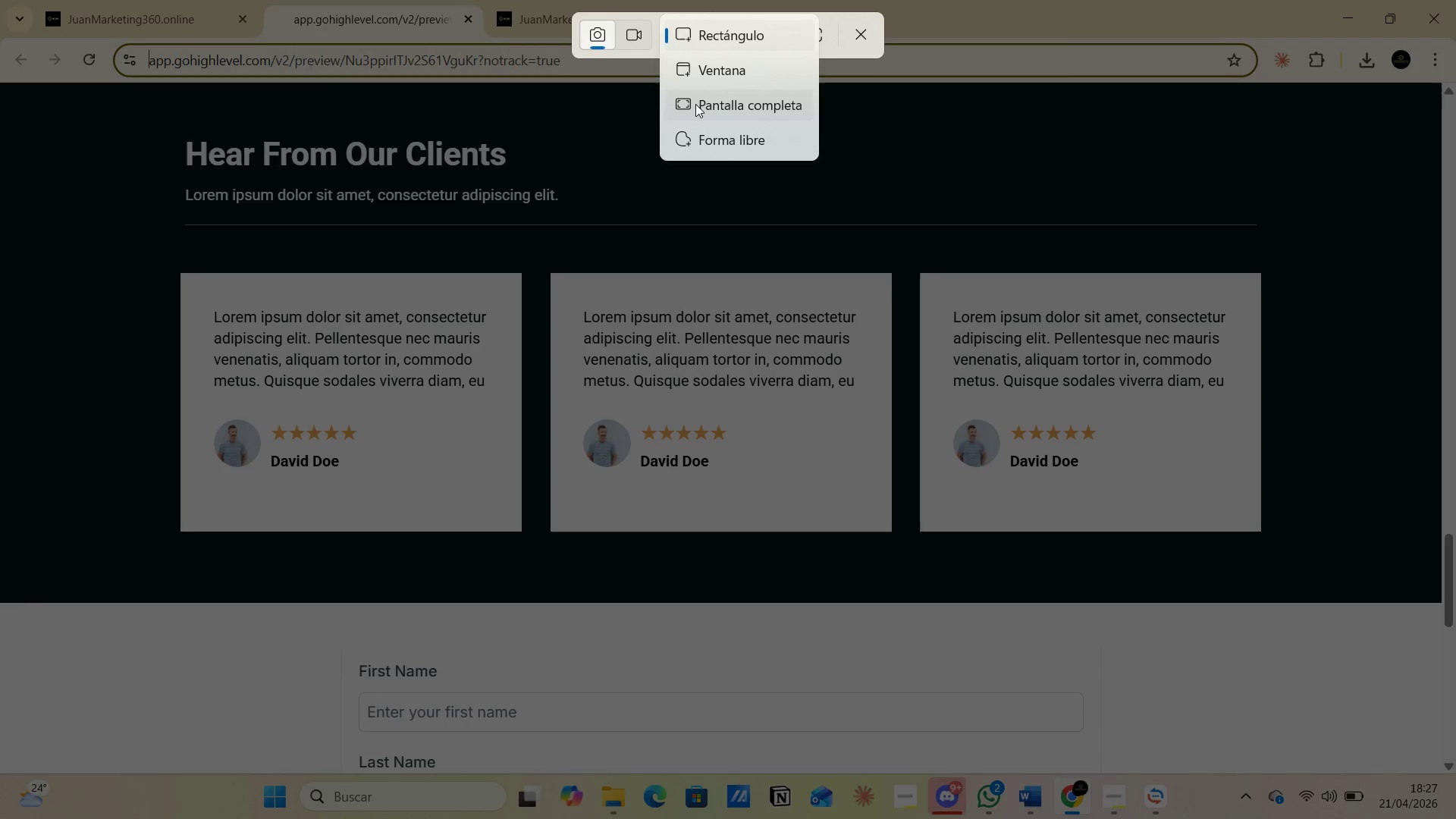 
left_click([697, 107])
 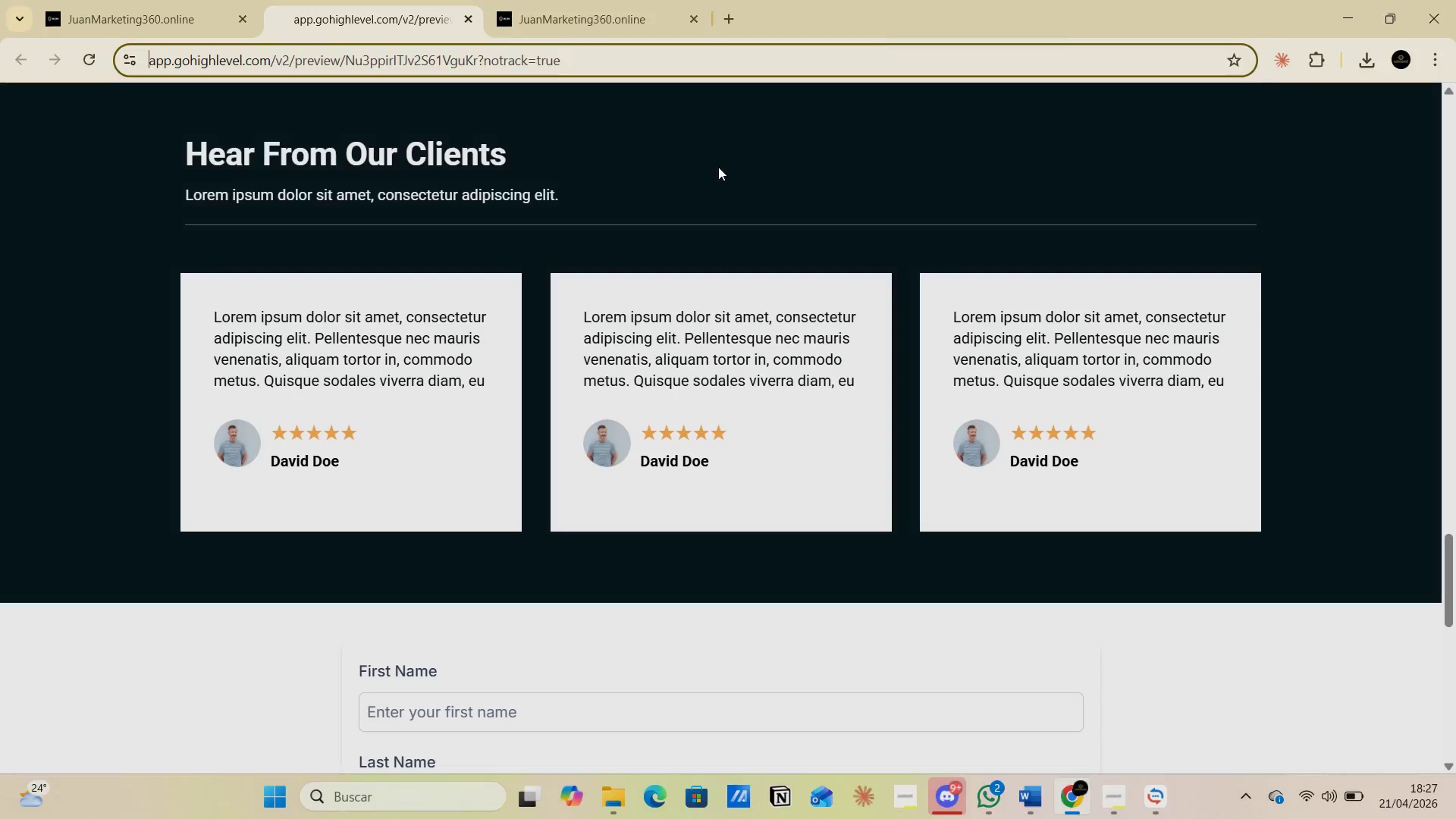 
key(Alt+AltLeft)
 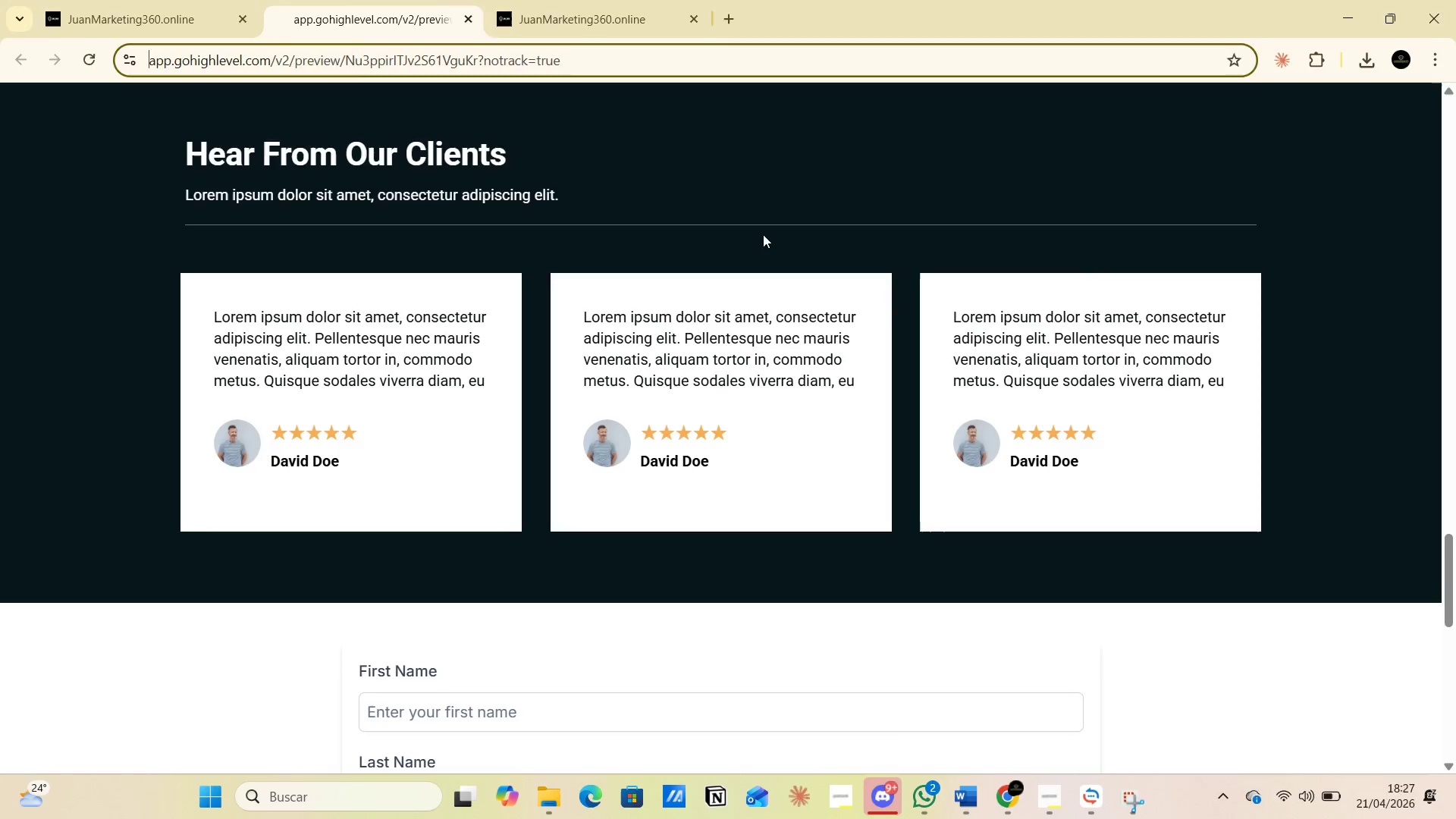 
key(Alt+Tab)
 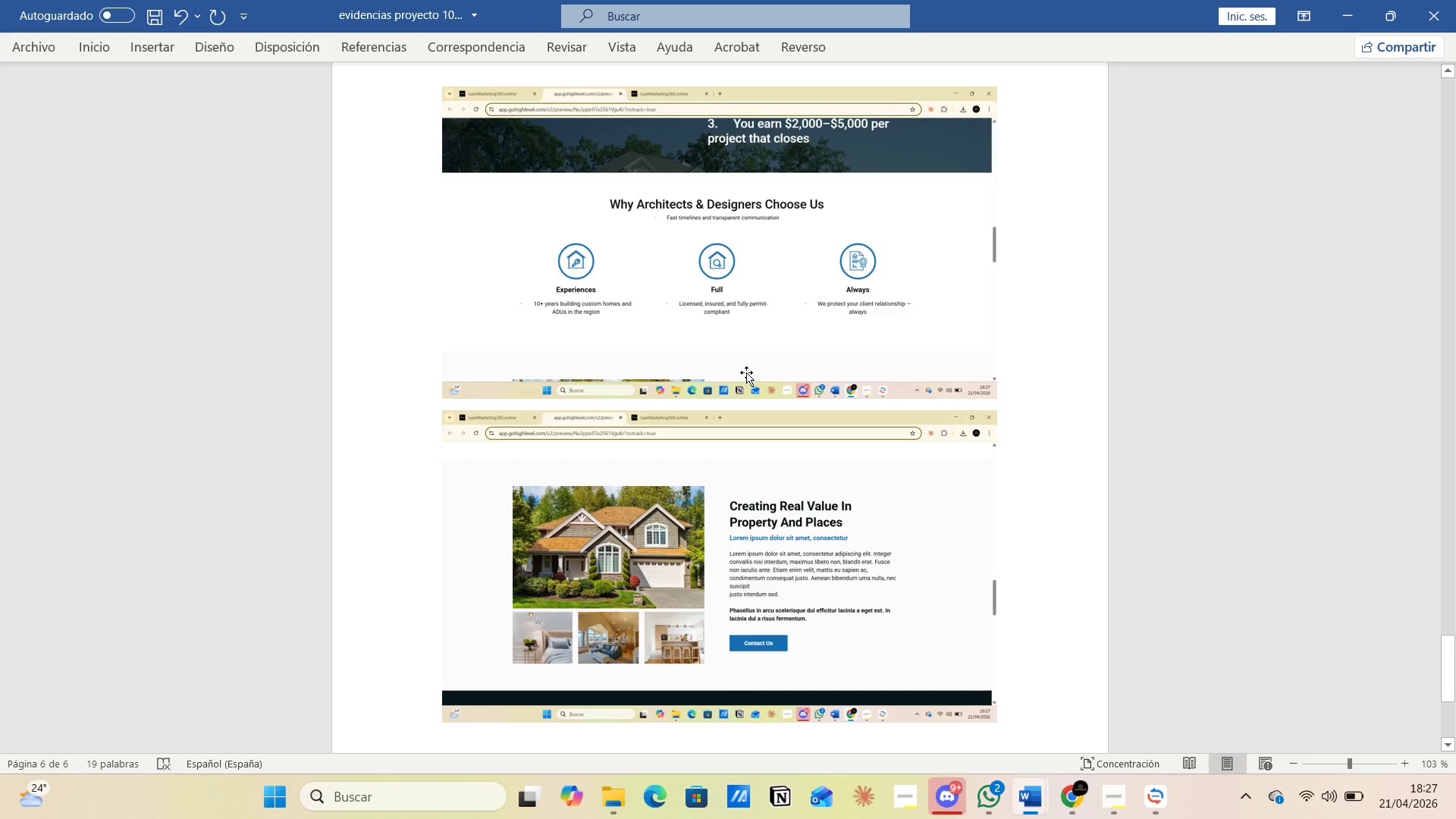 
key(Enter)
 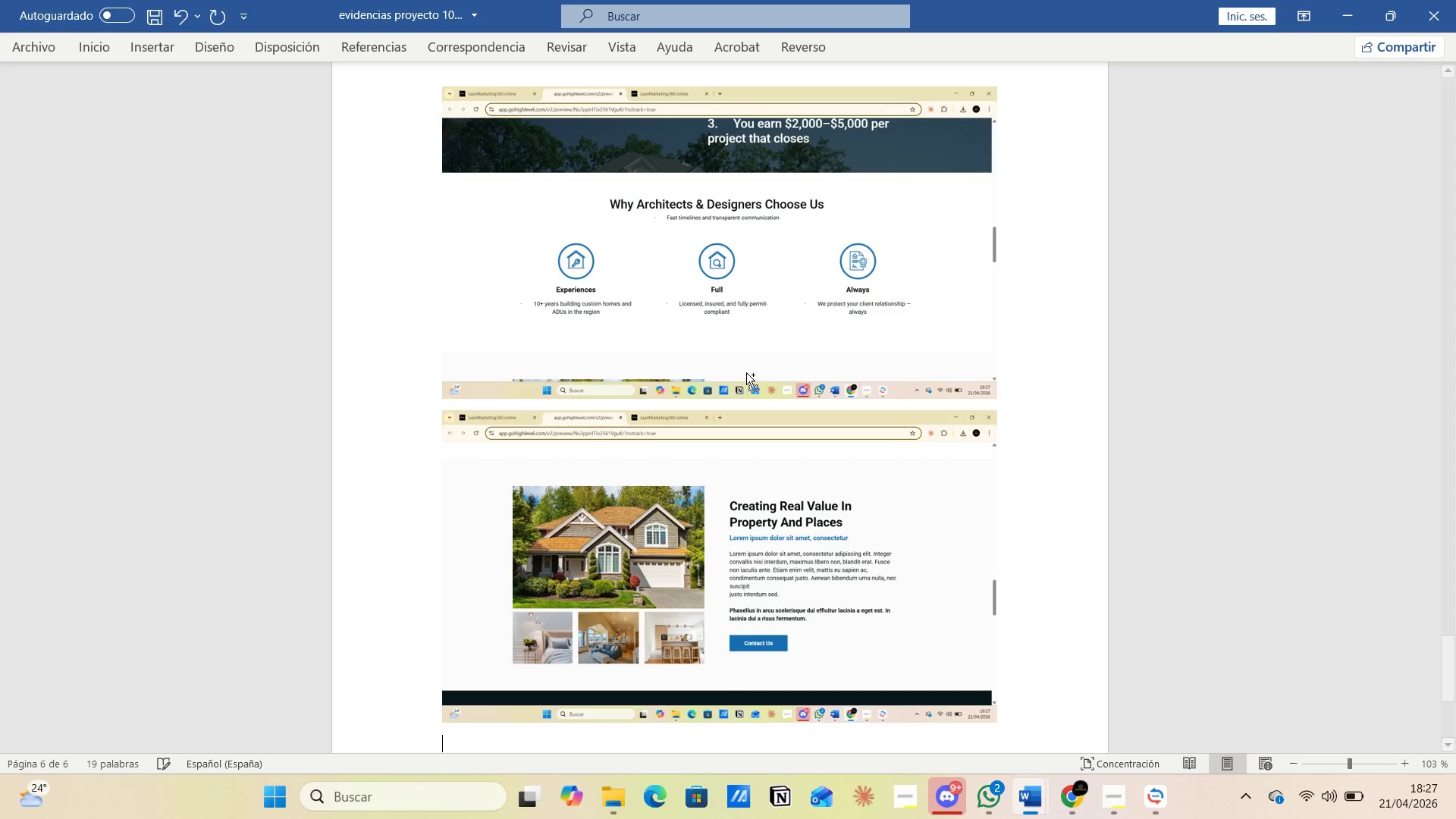 
key(Control+V)
 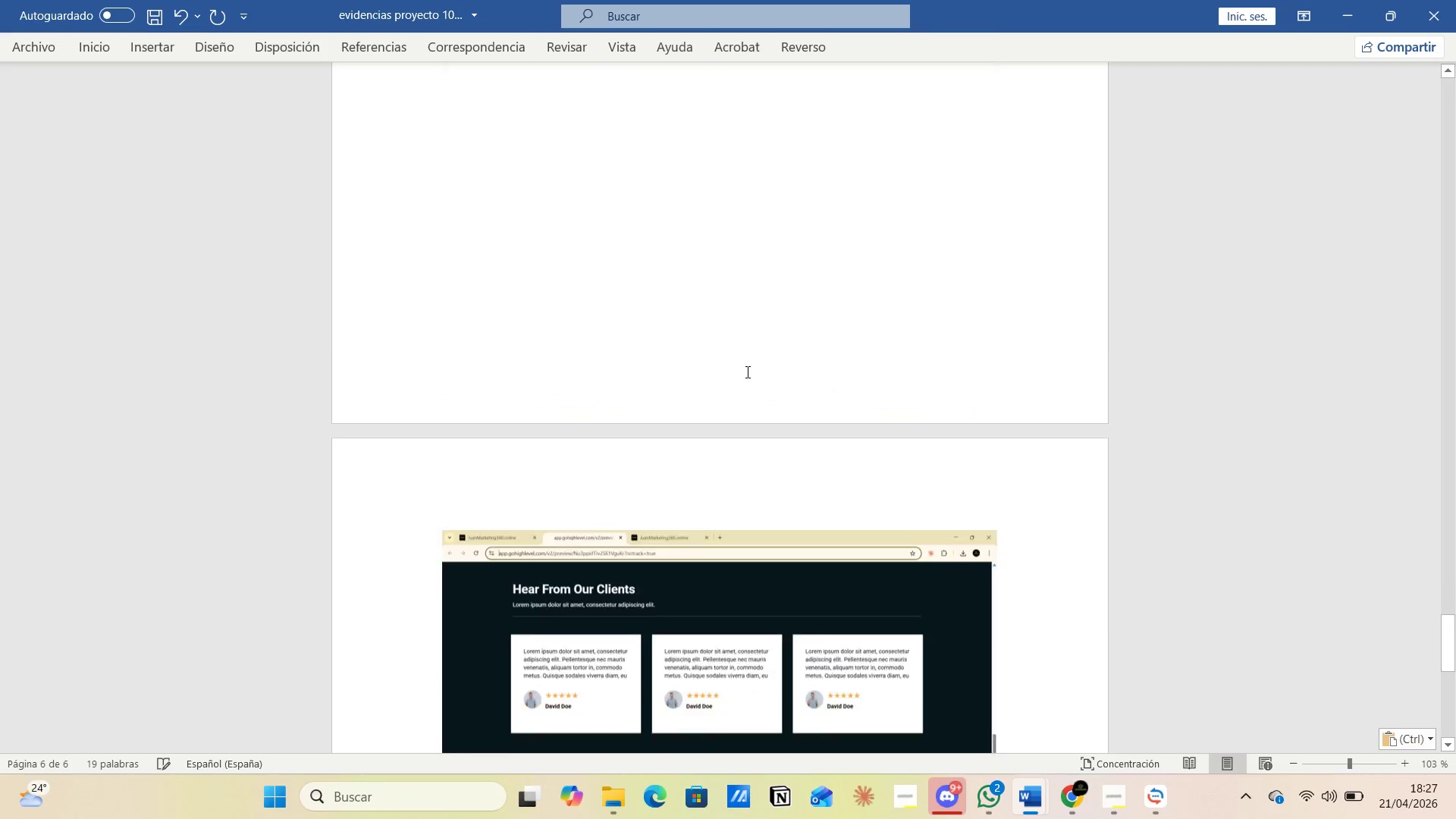 
key(Alt+AltLeft)
 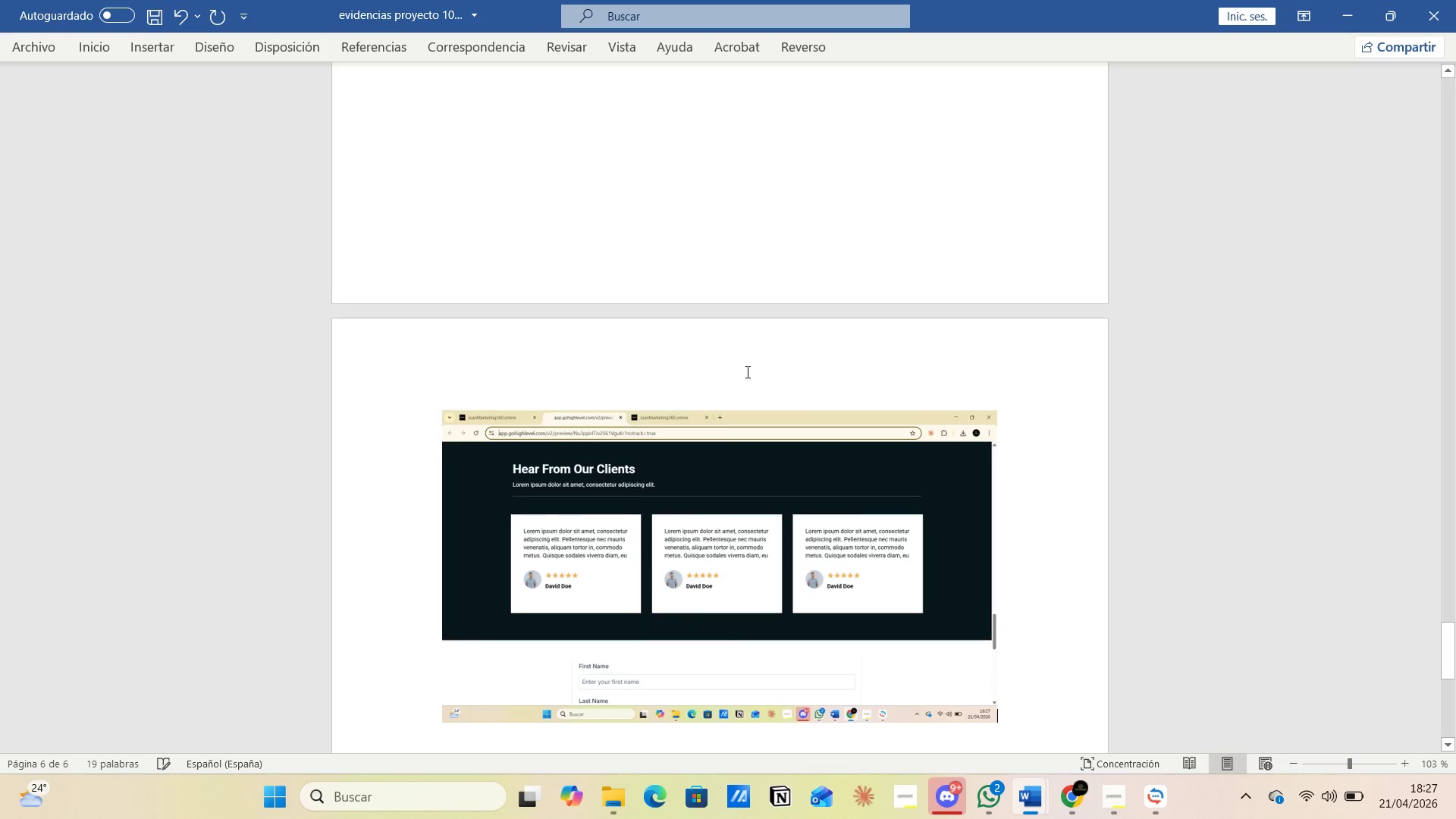 
key(Alt+Tab)
 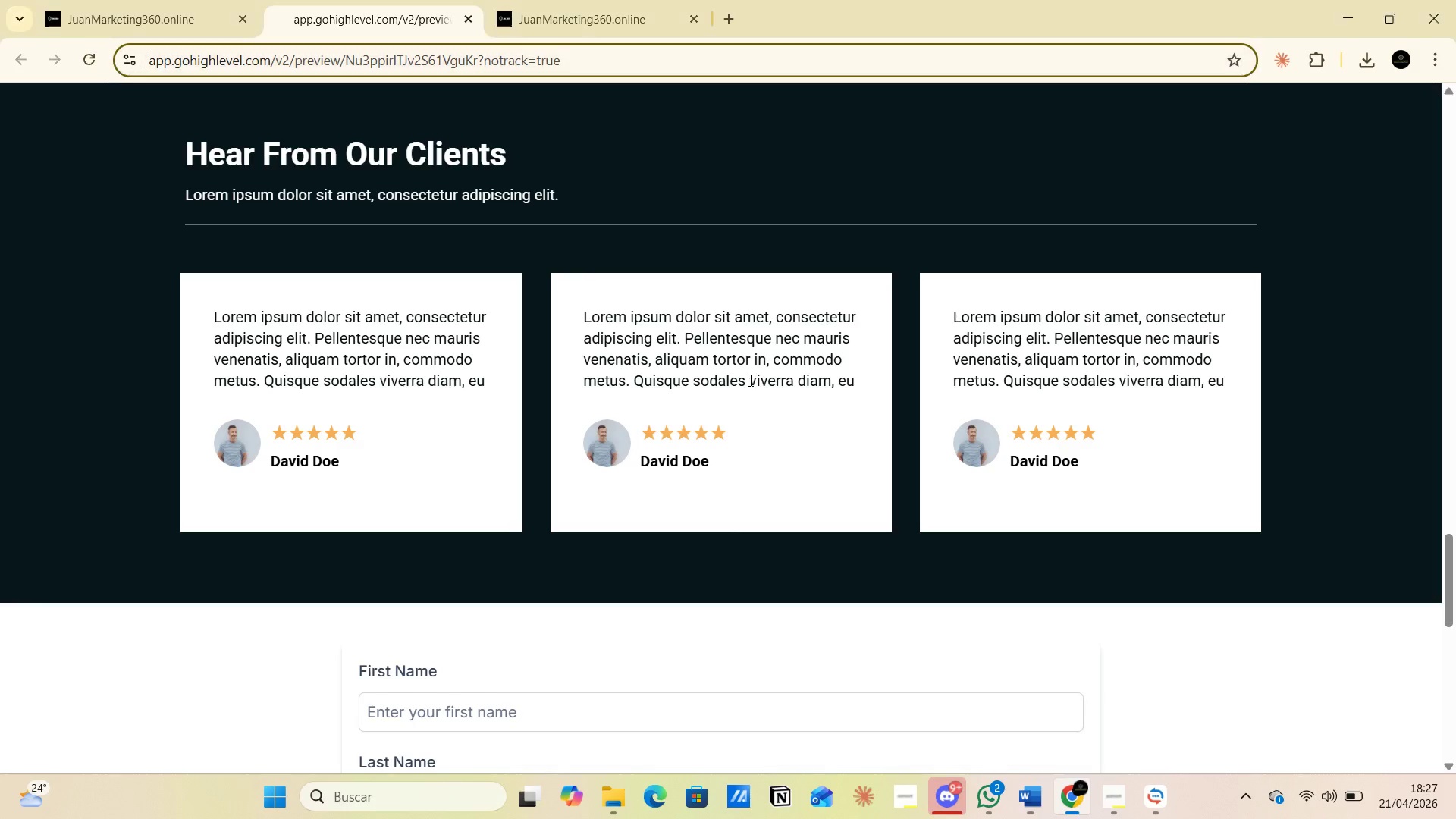 
scroll: coordinate [752, 384], scroll_direction: down, amount: 6.0
 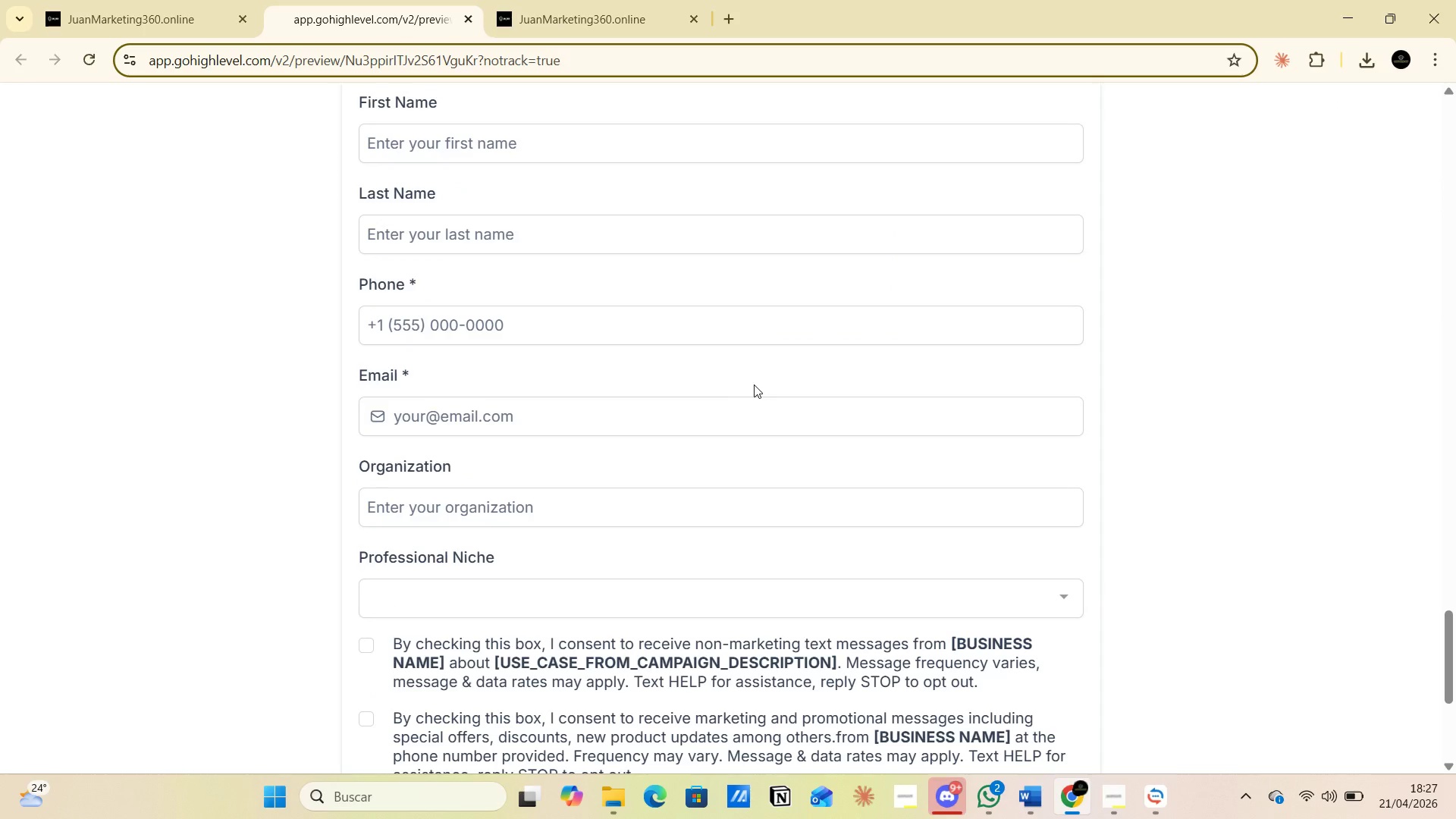 
scroll: coordinate [754, 384], scroll_direction: up, amount: 1.0
 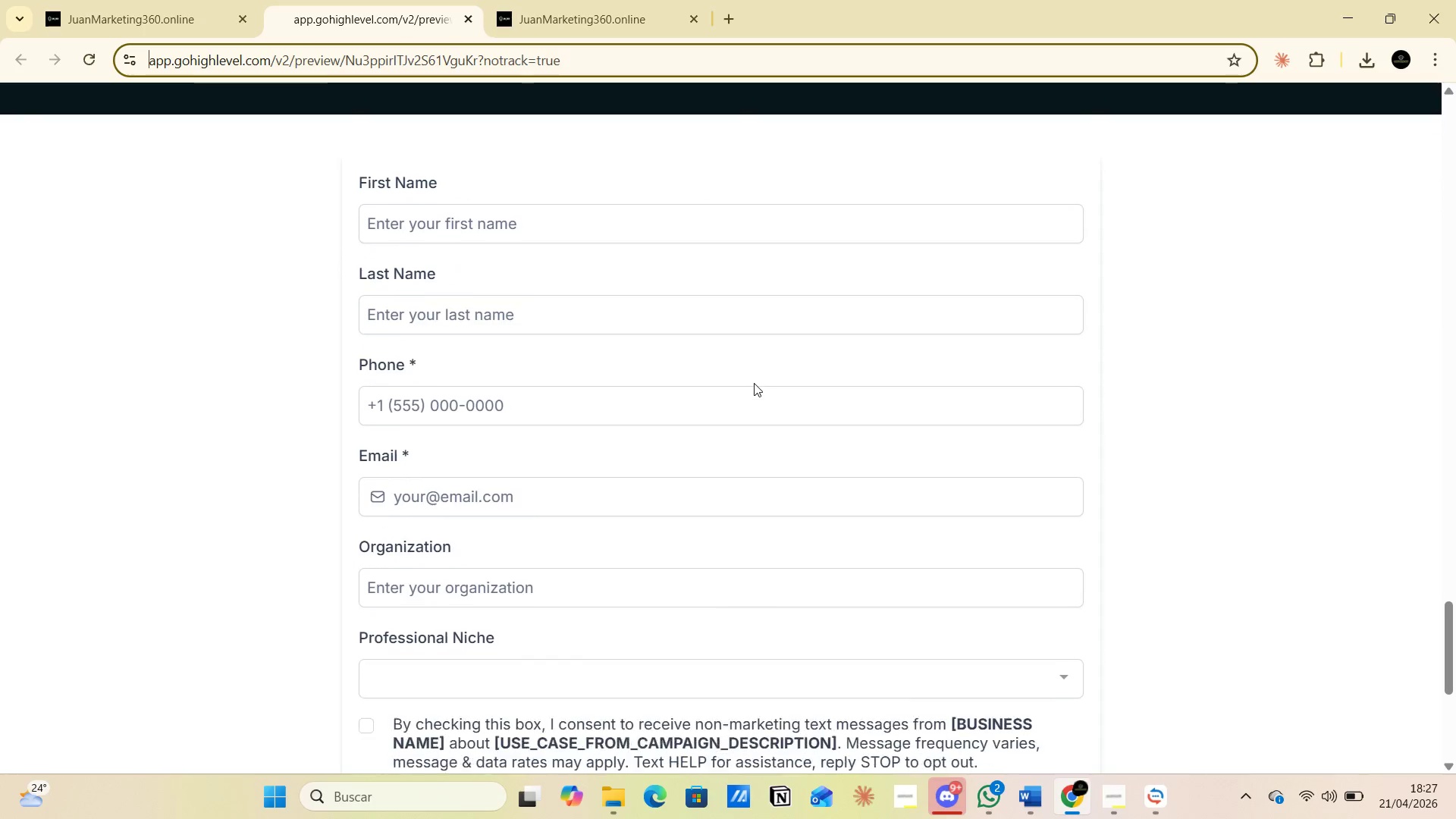 
scroll: coordinate [754, 383], scroll_direction: down, amount: 1.0
 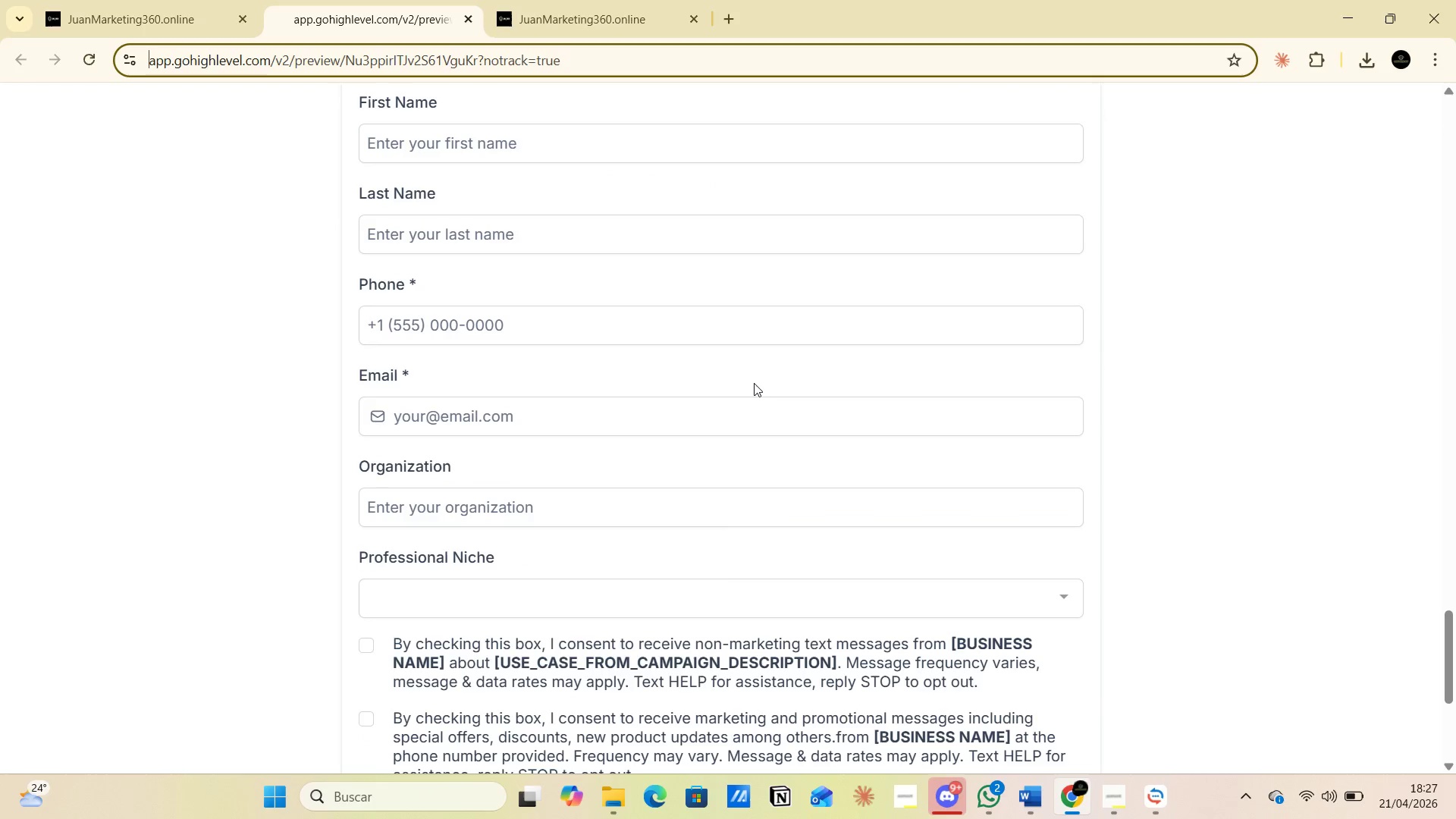 
key(PrintScreen)
 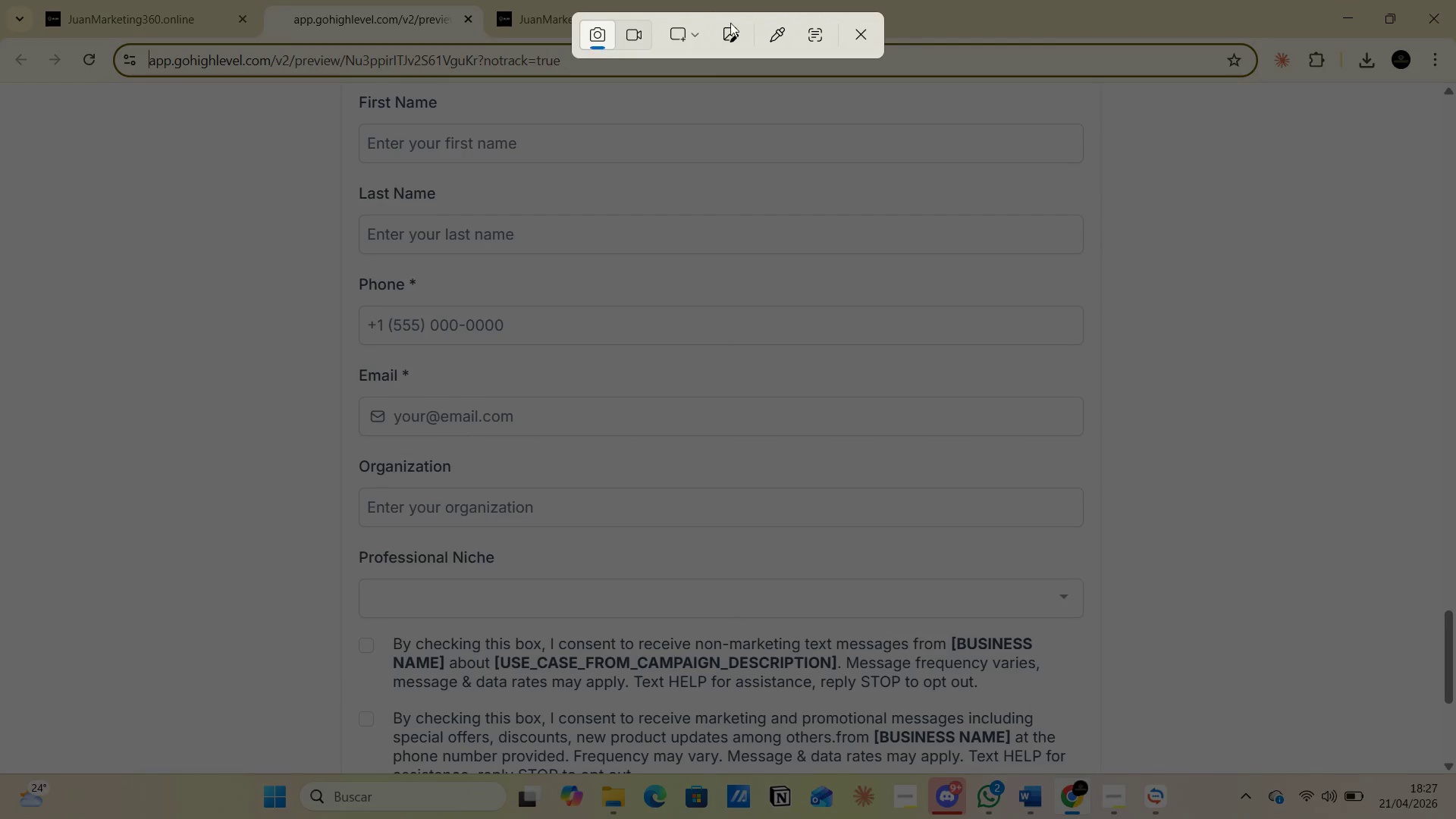 
left_click([698, 38])
 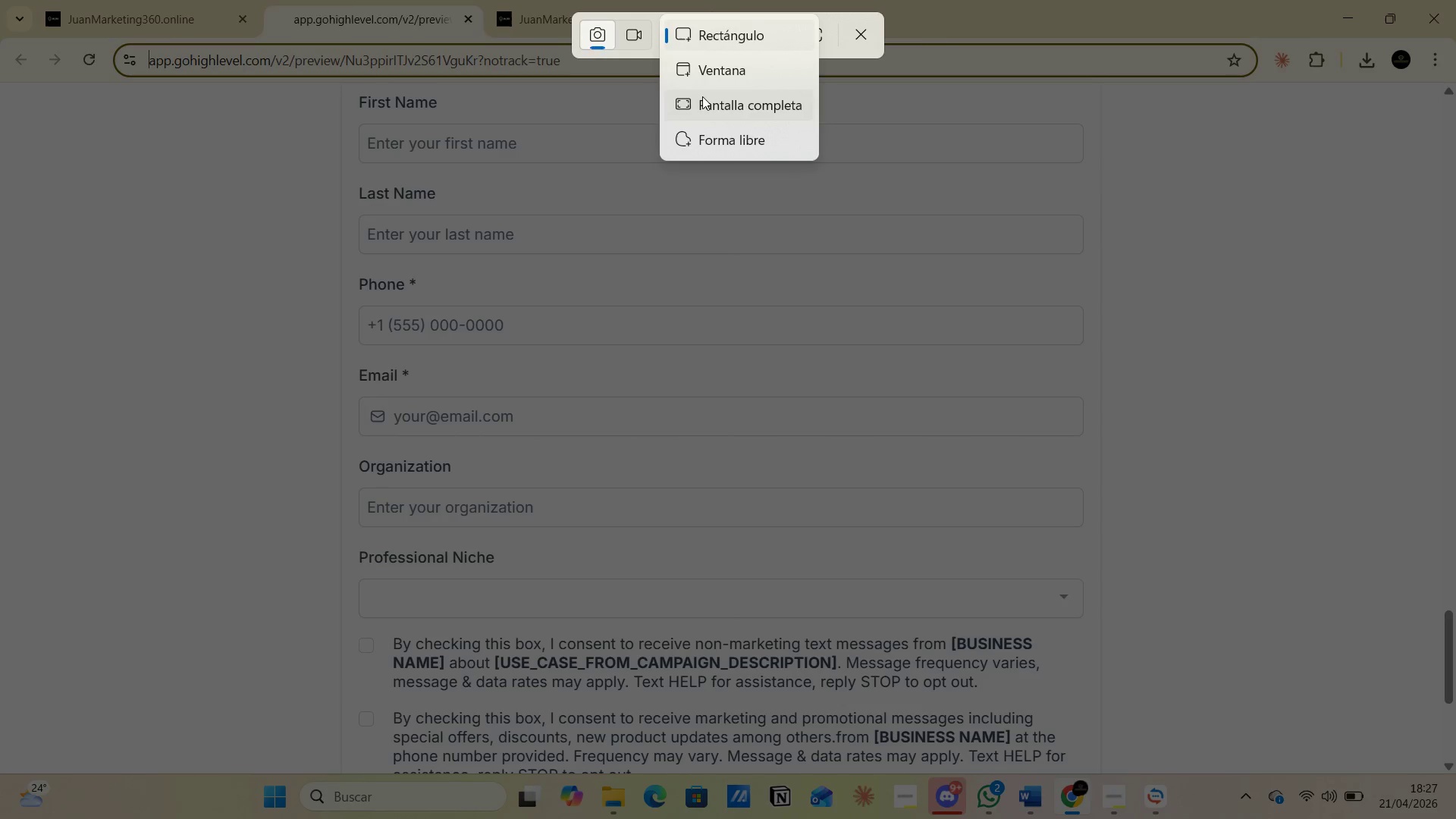 
left_click([702, 102])
 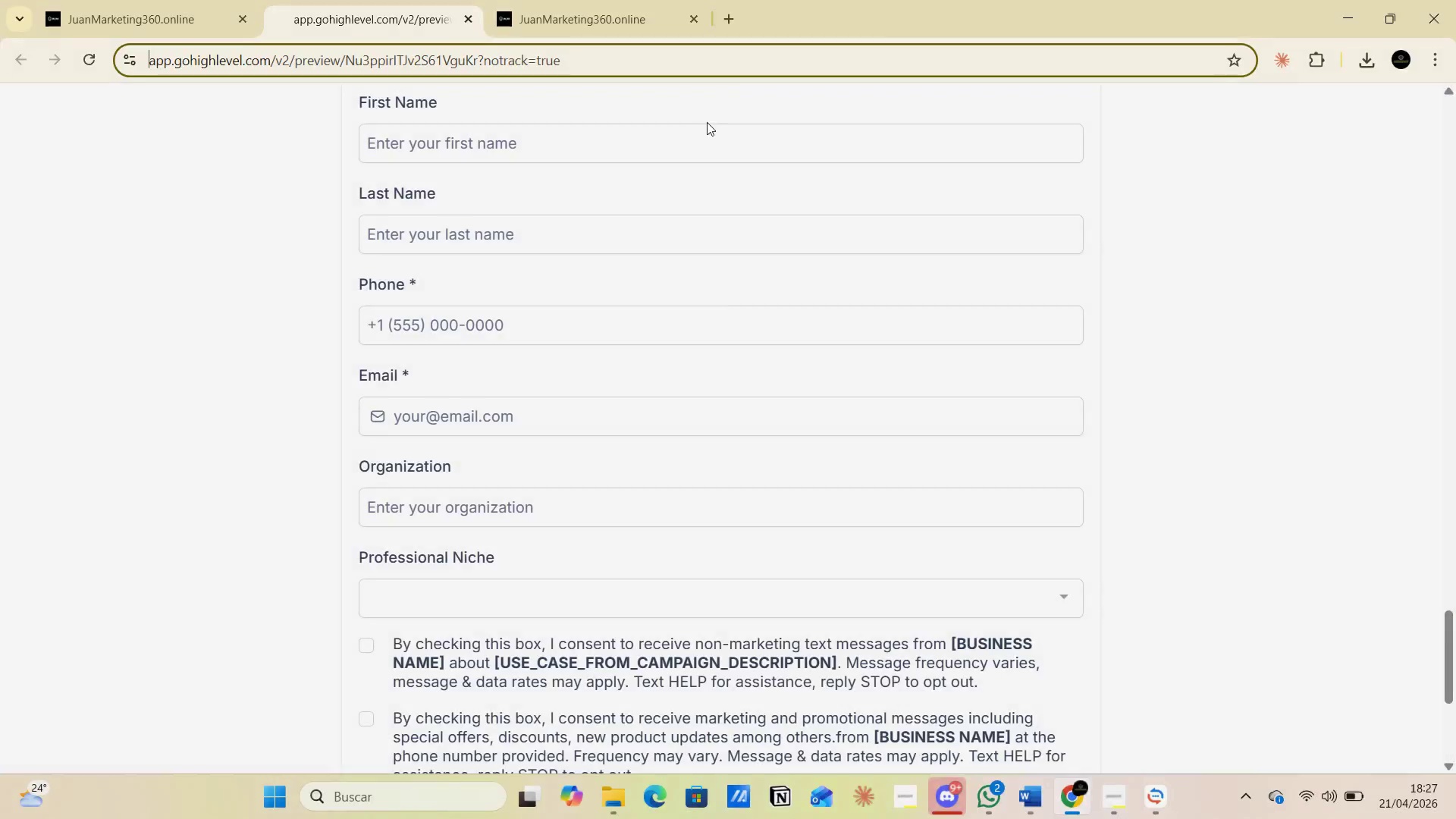 
key(Alt+AltLeft)
 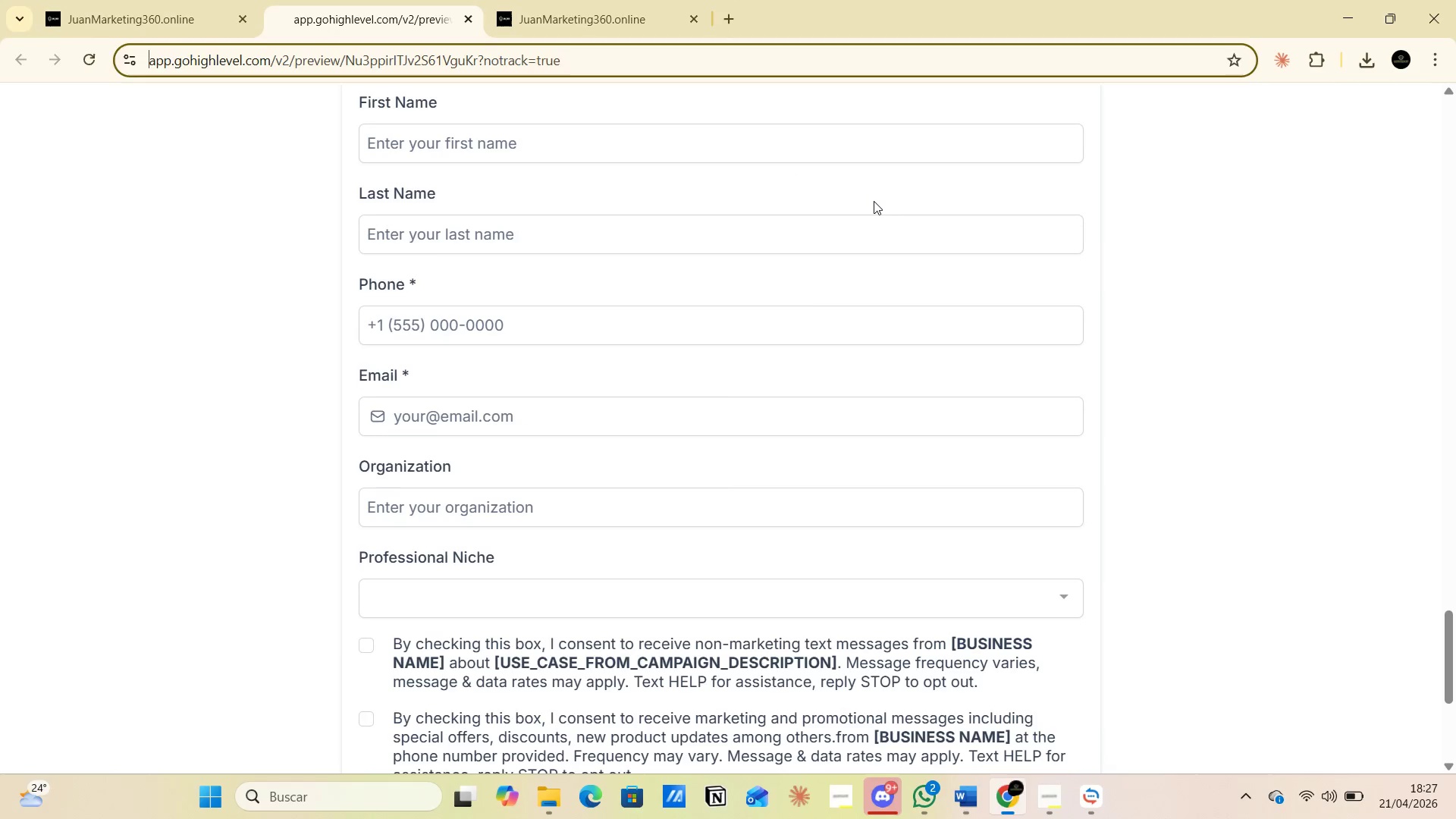 
key(Alt+Tab)
 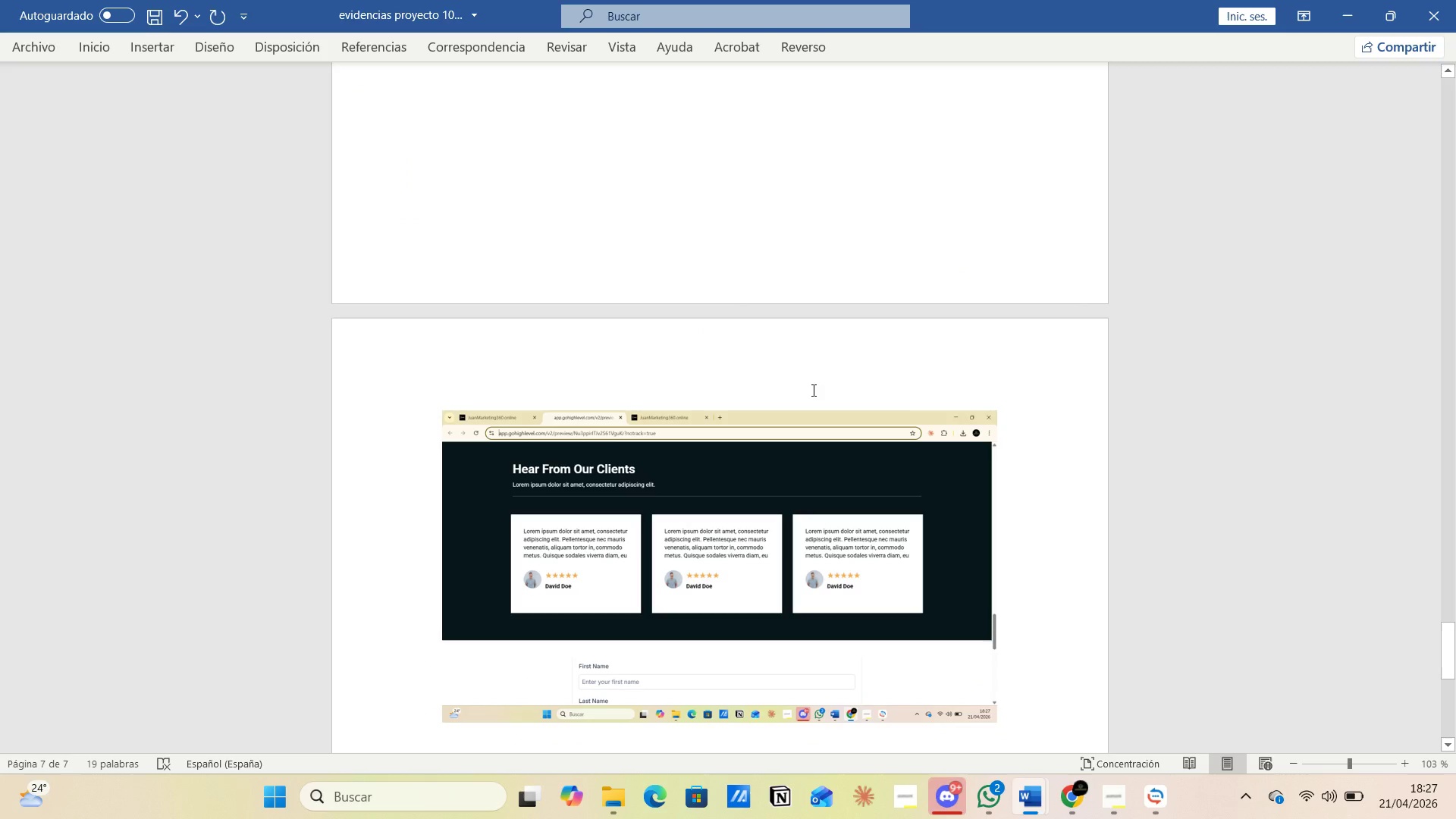 
key(Enter)
 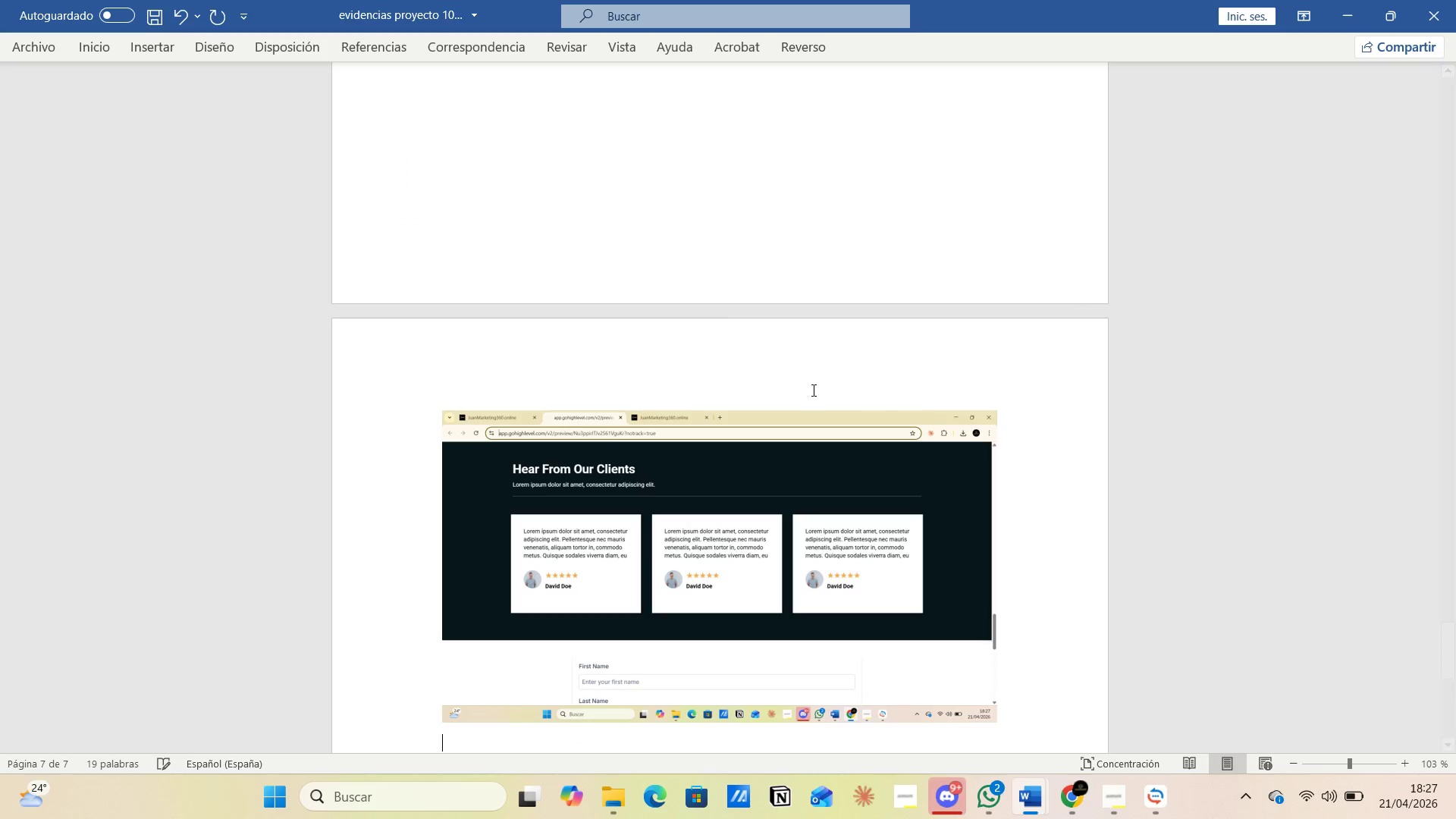 
key(Control+V)
 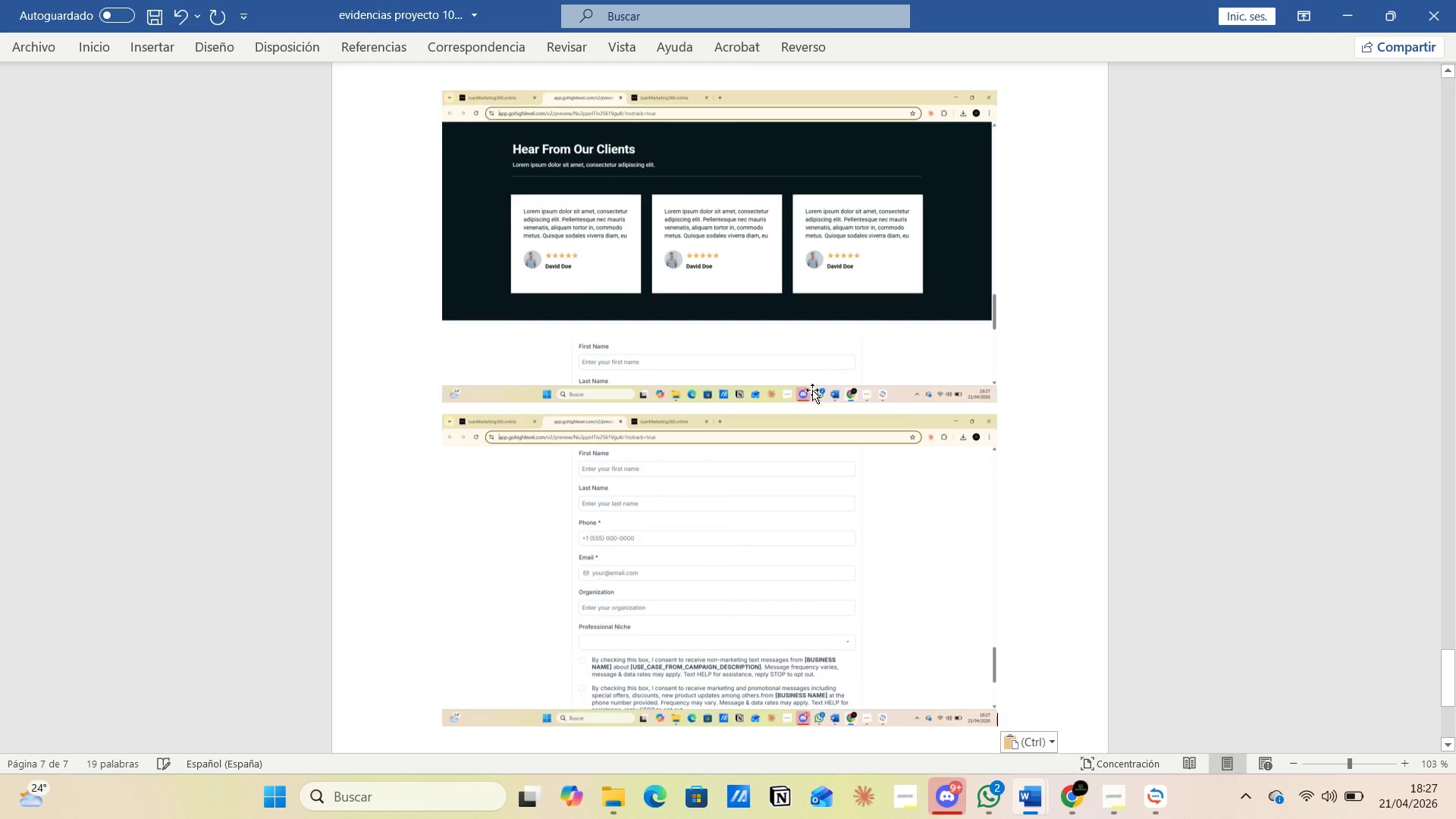 
key(Alt+AltLeft)
 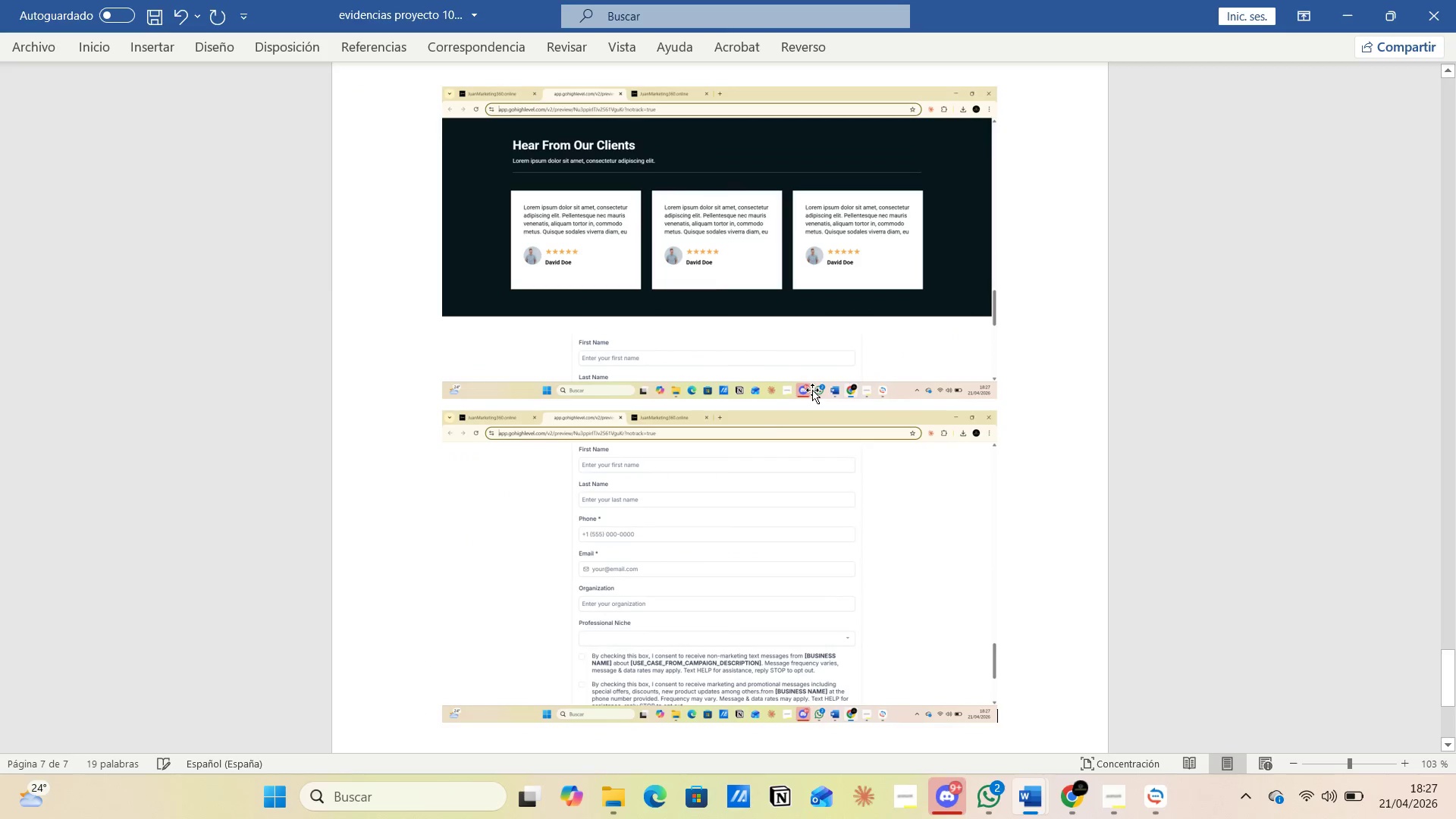 
key(Alt+Tab)
 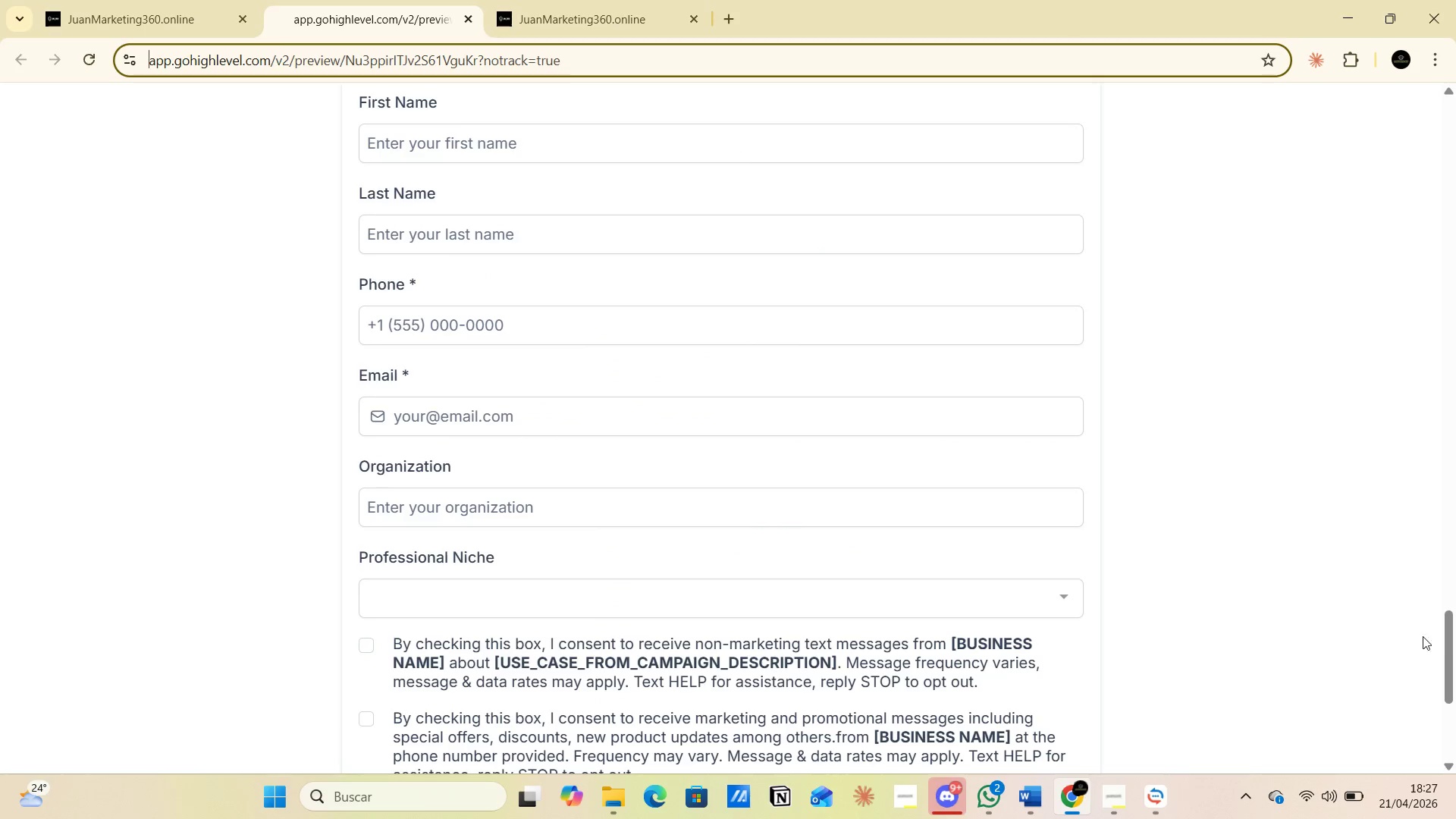 
left_click_drag(start_coordinate=[1443, 648], to_coordinate=[1446, 665])
 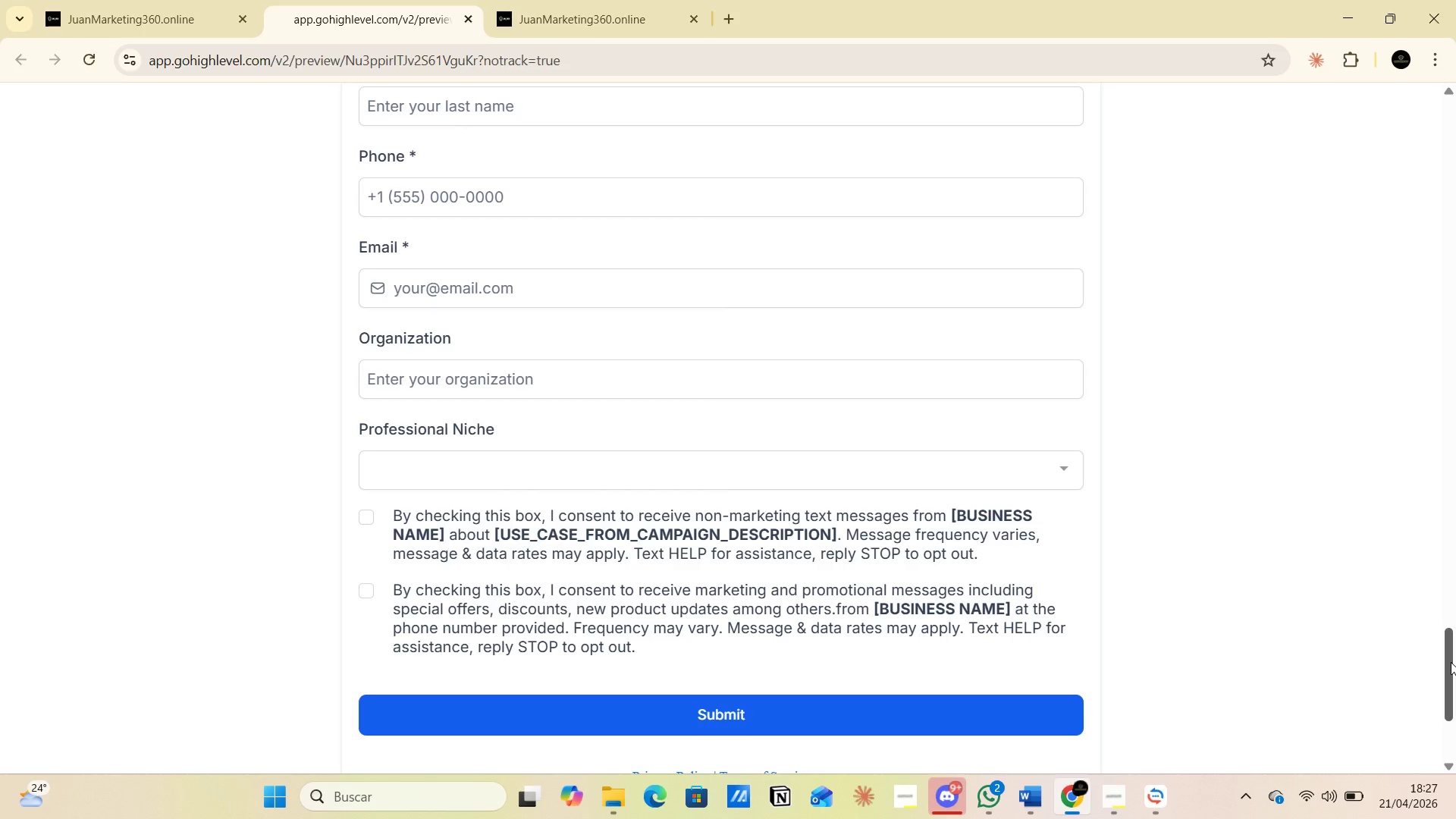 
key(PrintScreen)
 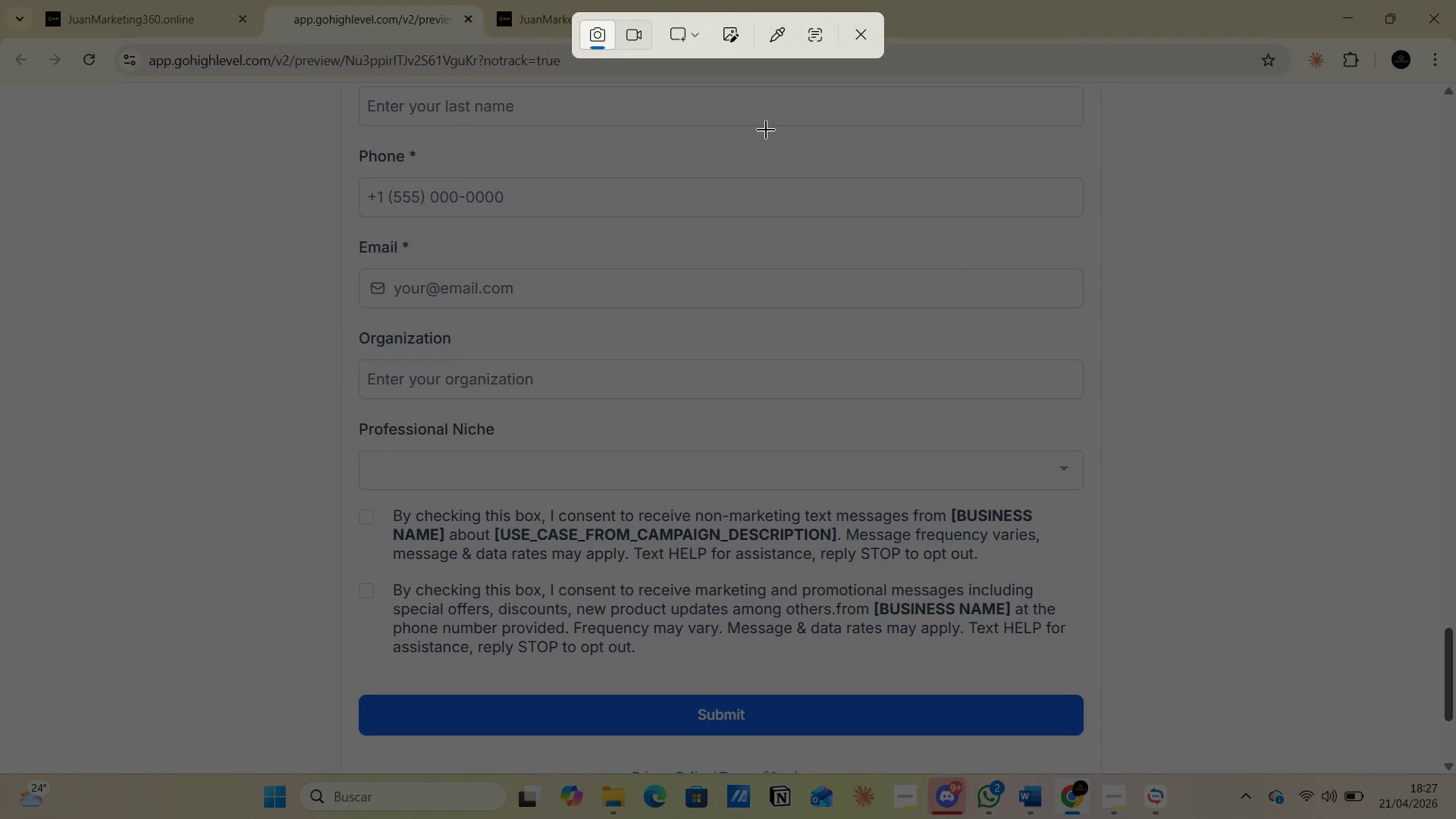 
left_click([697, 32])
 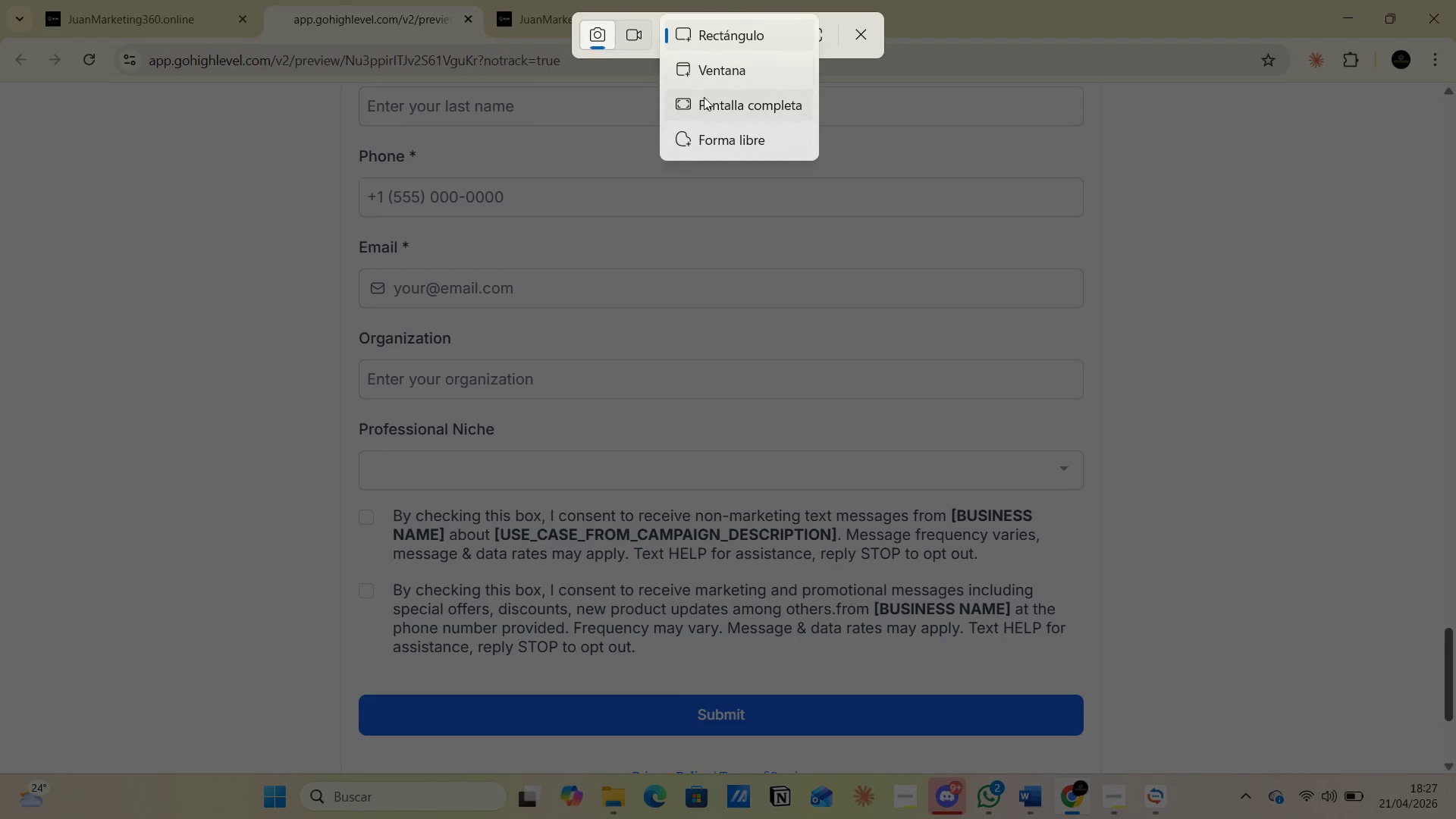 
left_click([705, 103])
 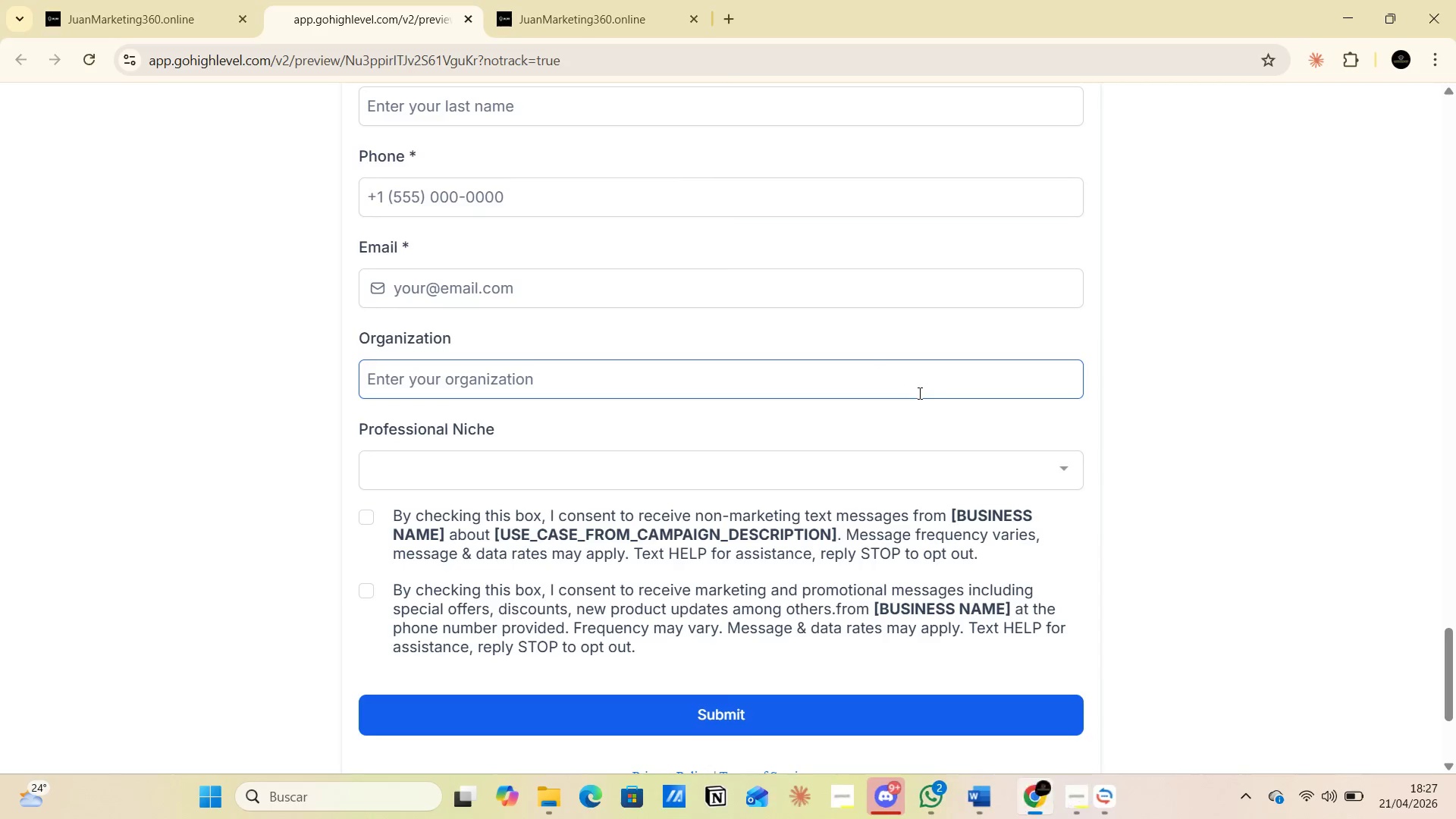 
key(Alt+AltLeft)
 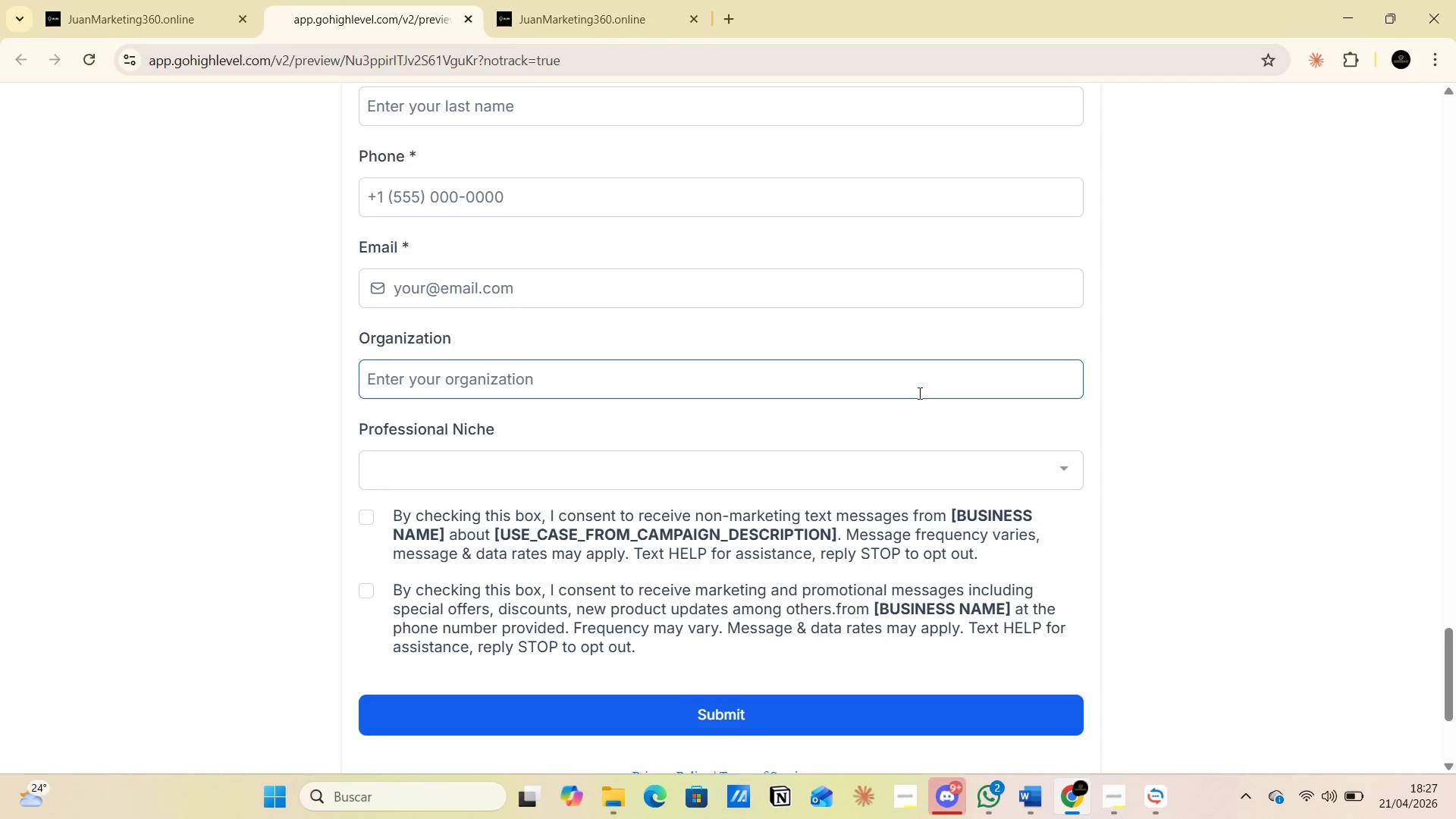 
key(Alt+Tab)
 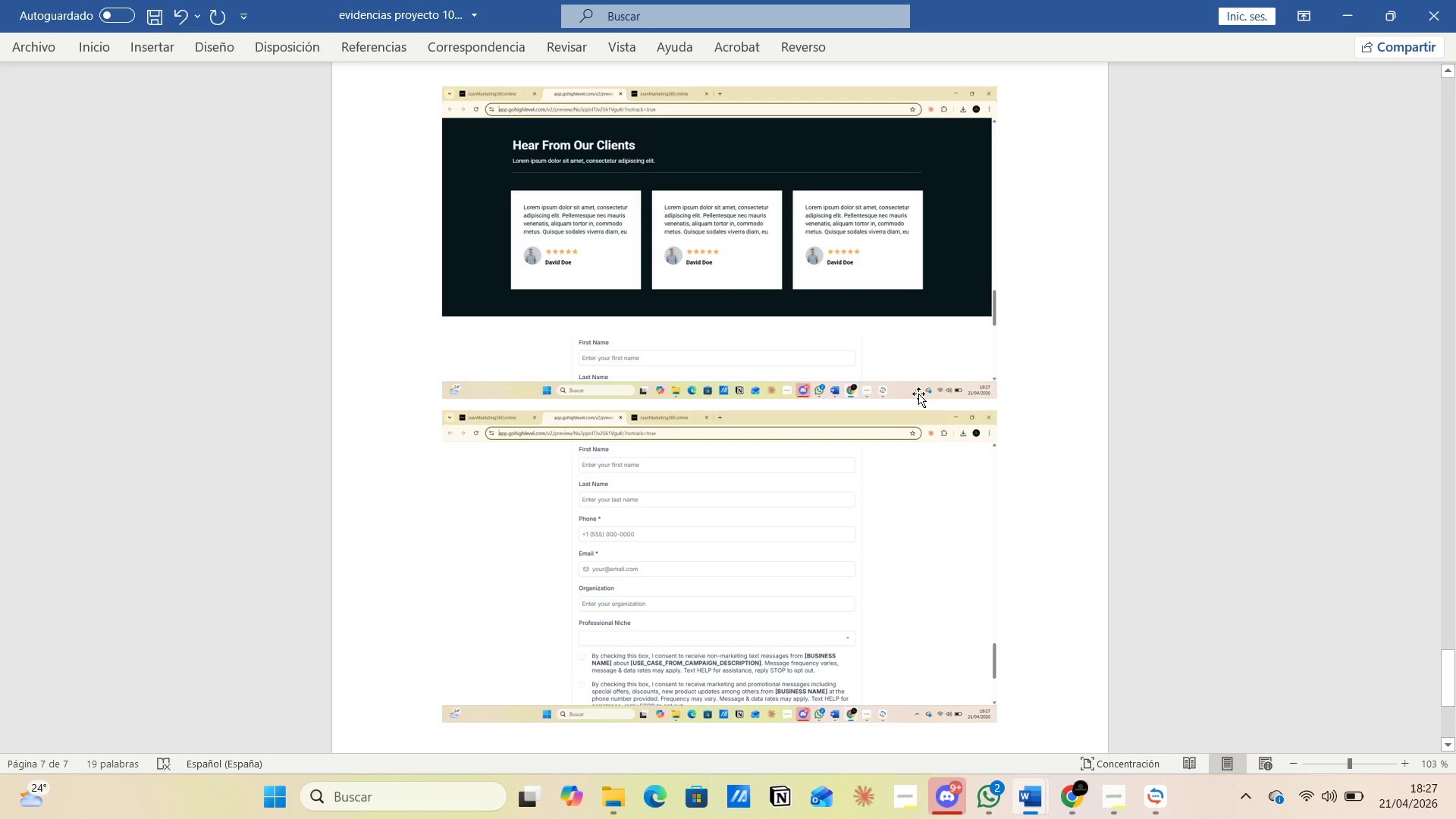 
key(Enter)
 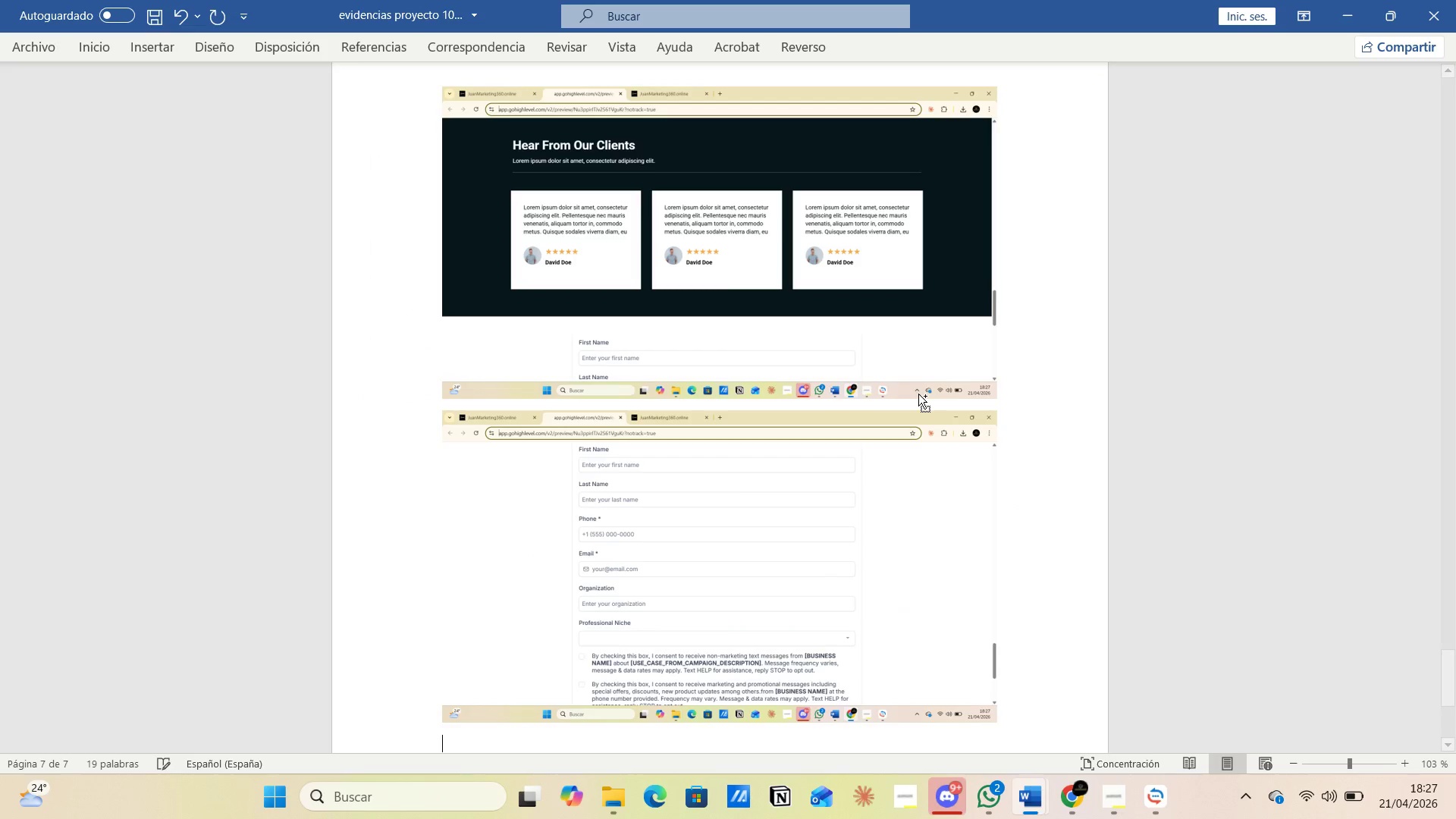 
key(Control+V)
 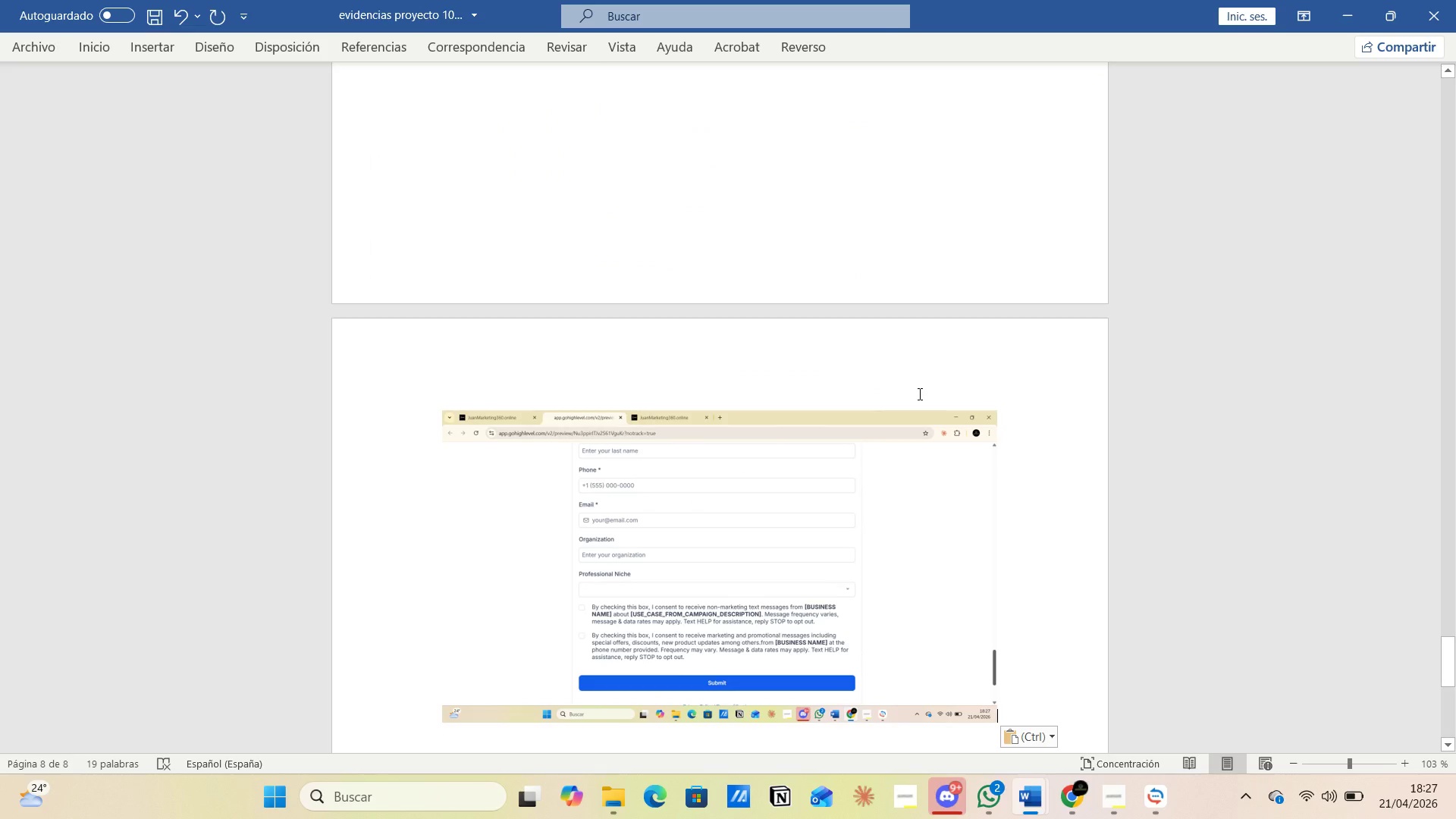 
key(Control+G)
 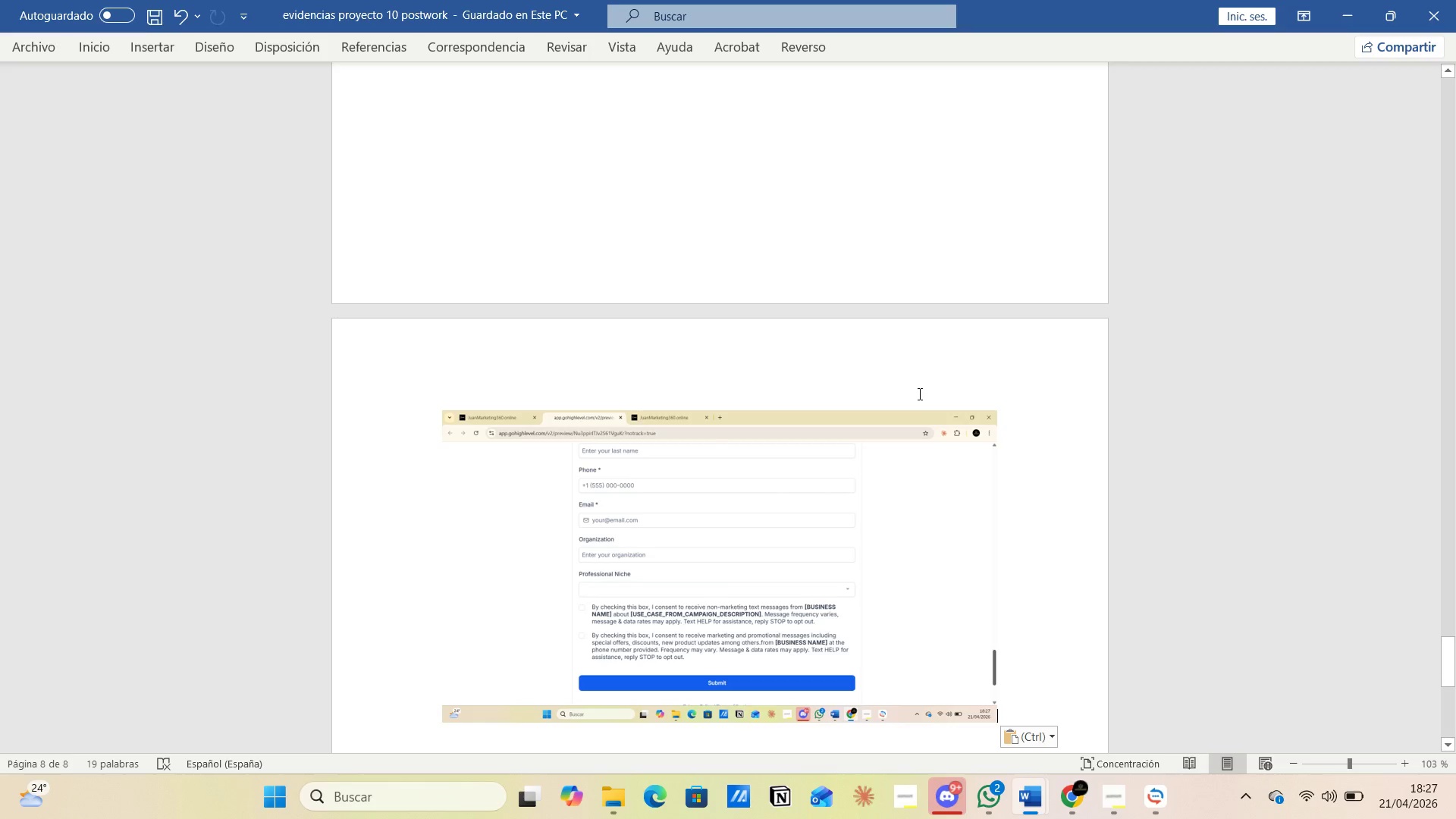 
key(Alt+AltLeft)
 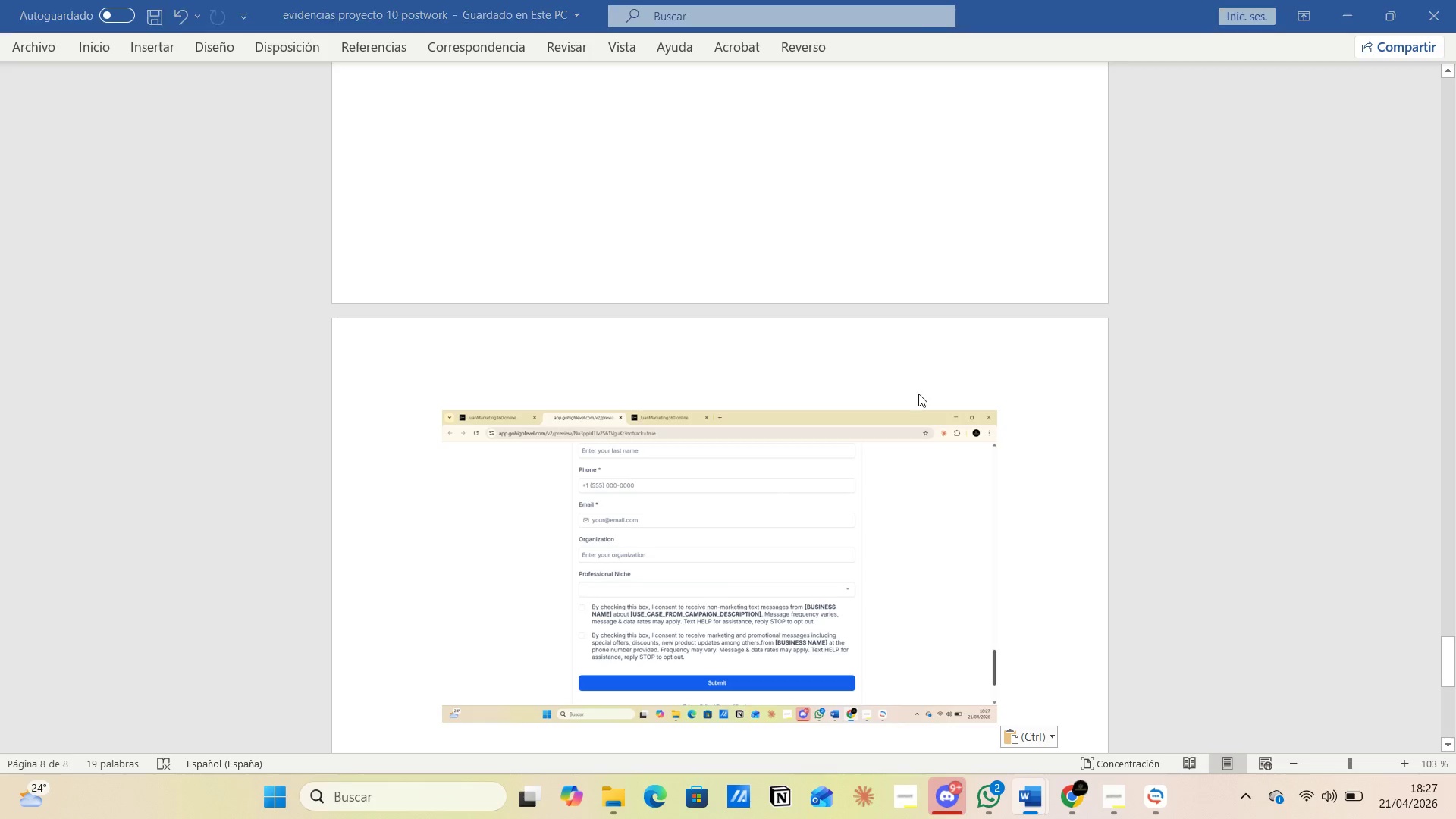 
key(Alt+Tab)
 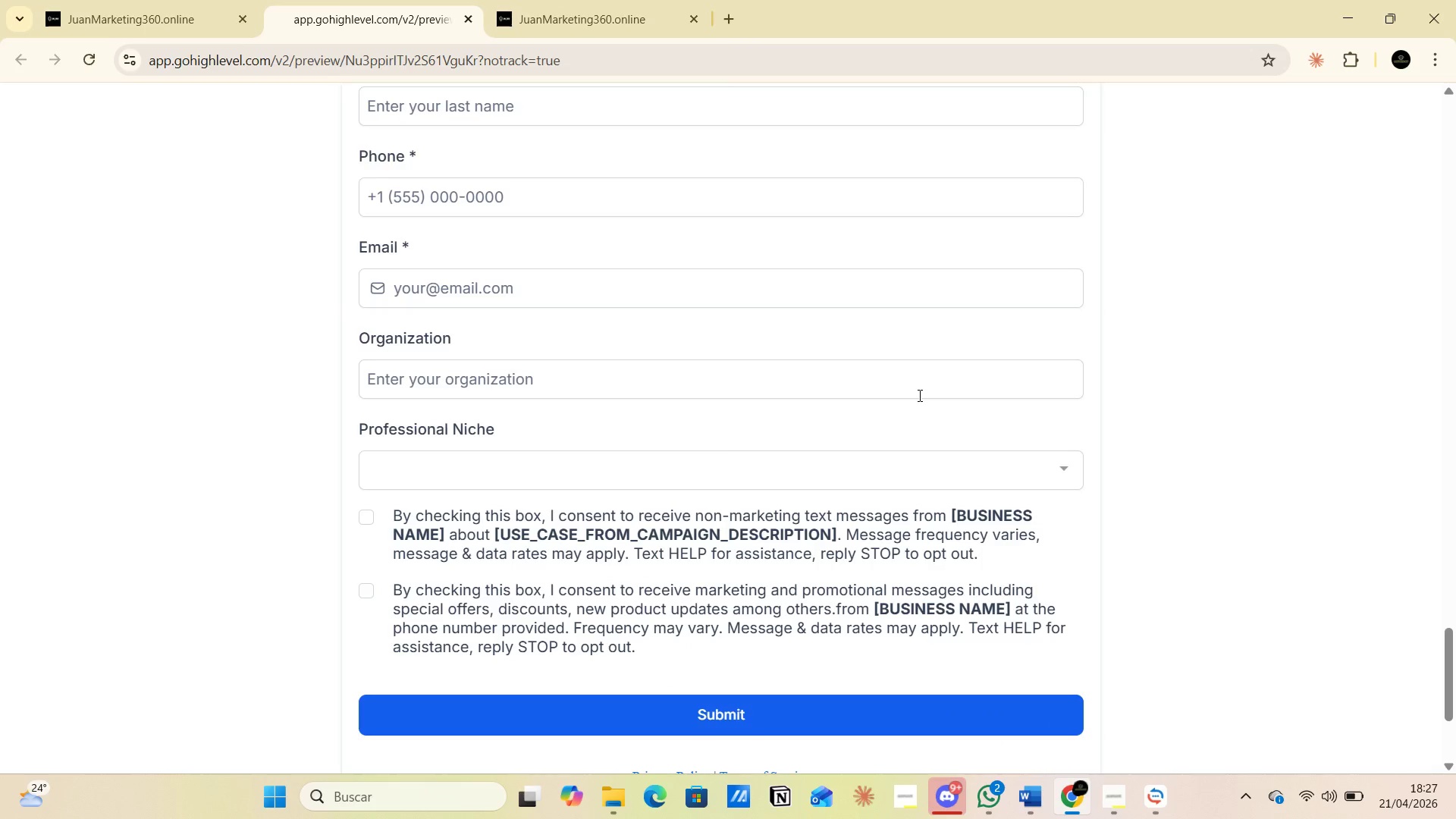 
scroll: coordinate [916, 423], scroll_direction: down, amount: 3.0
 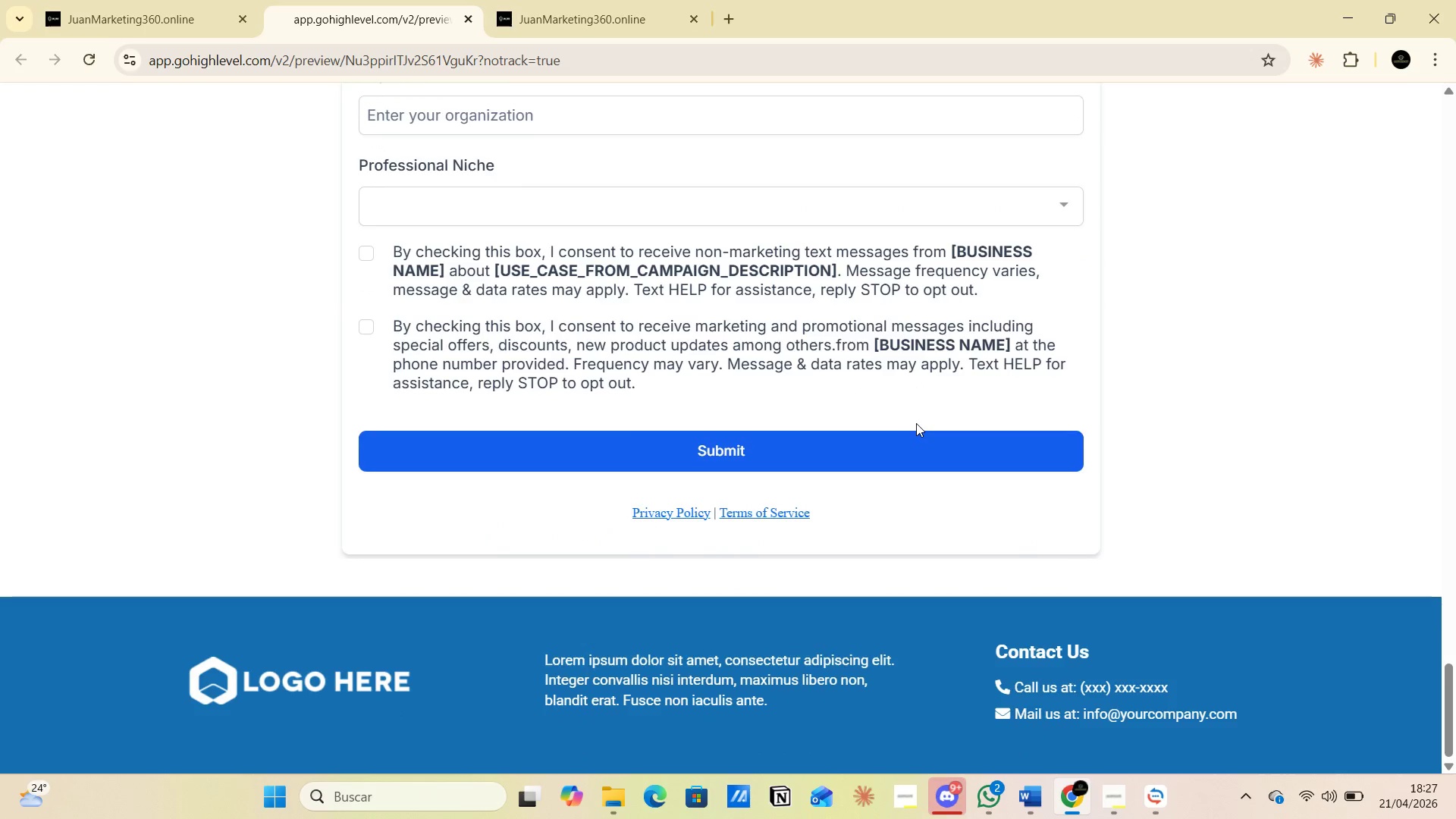 
scroll: coordinate [907, 425], scroll_direction: up, amount: 53.0
 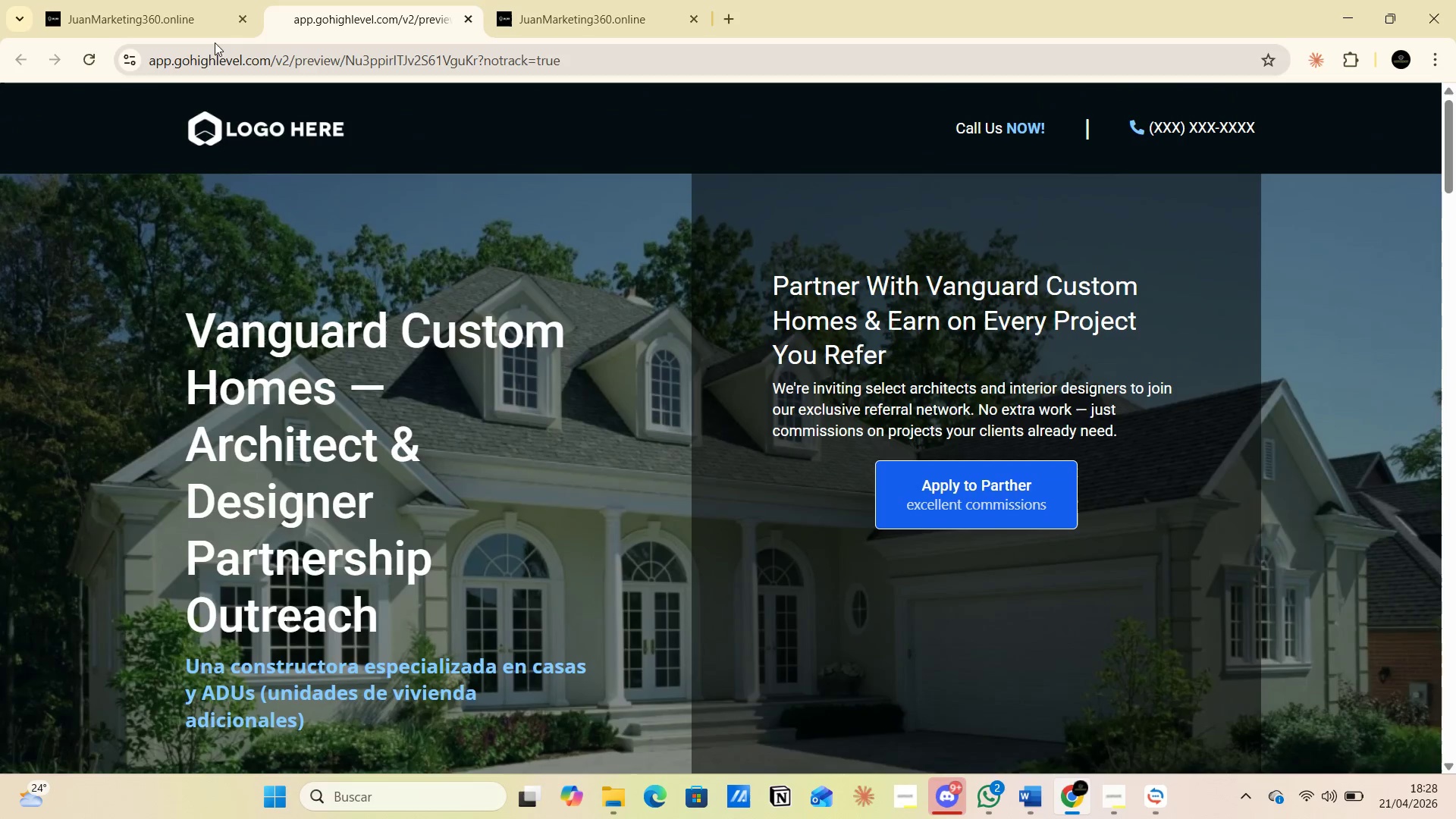 
left_click([189, 14])
 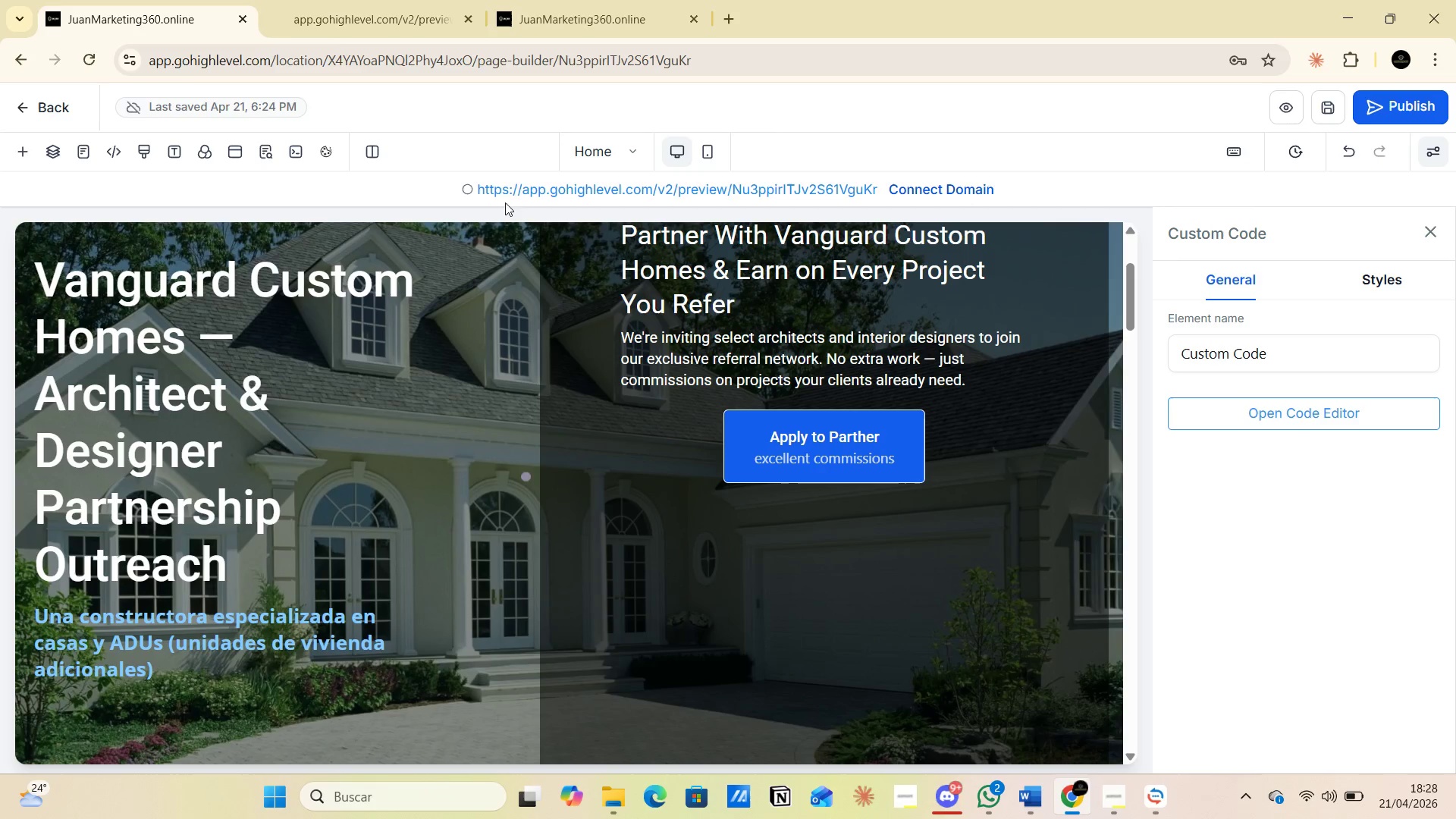 
wait(5.36)
 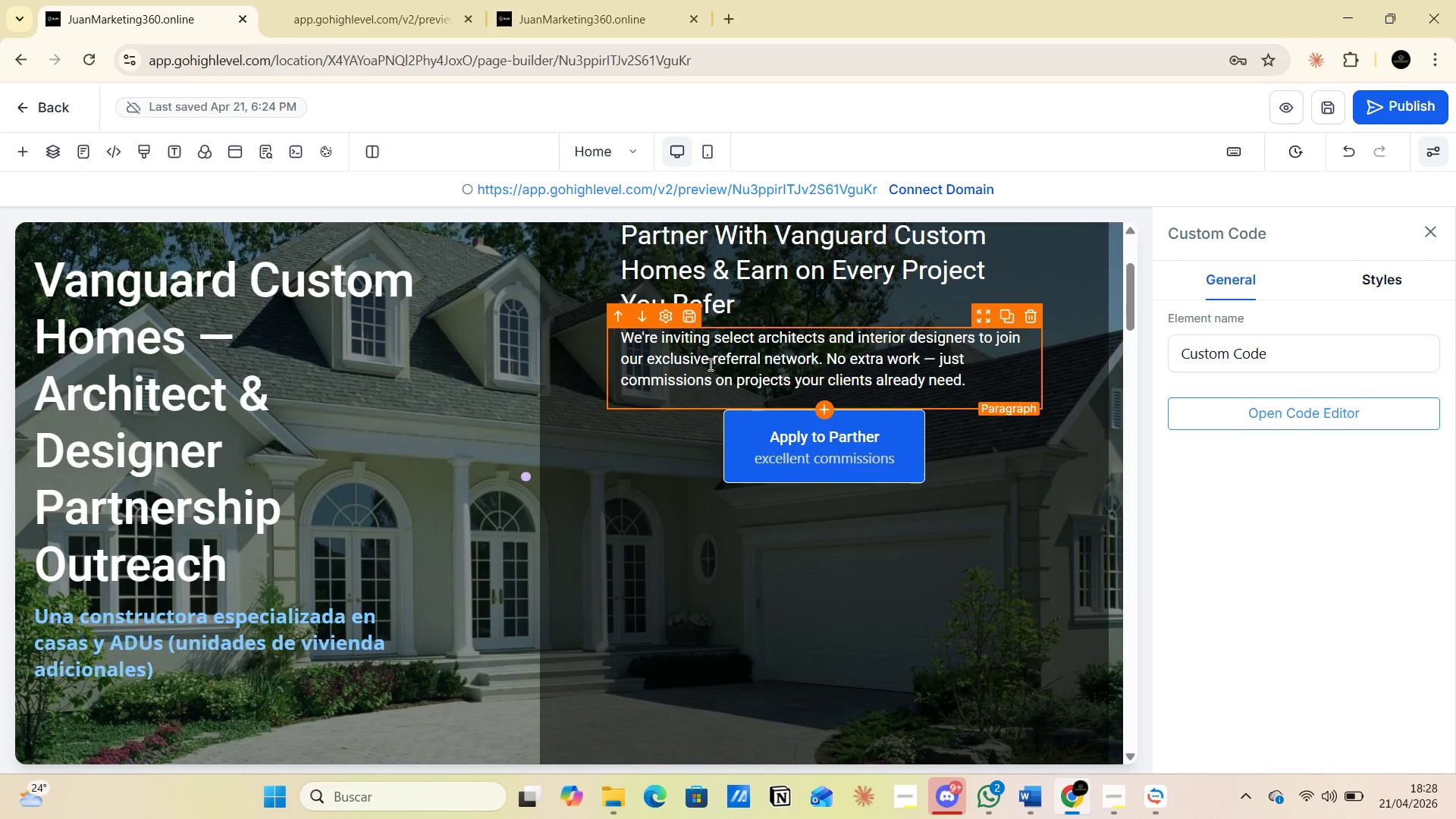 
left_click([413, 17])
 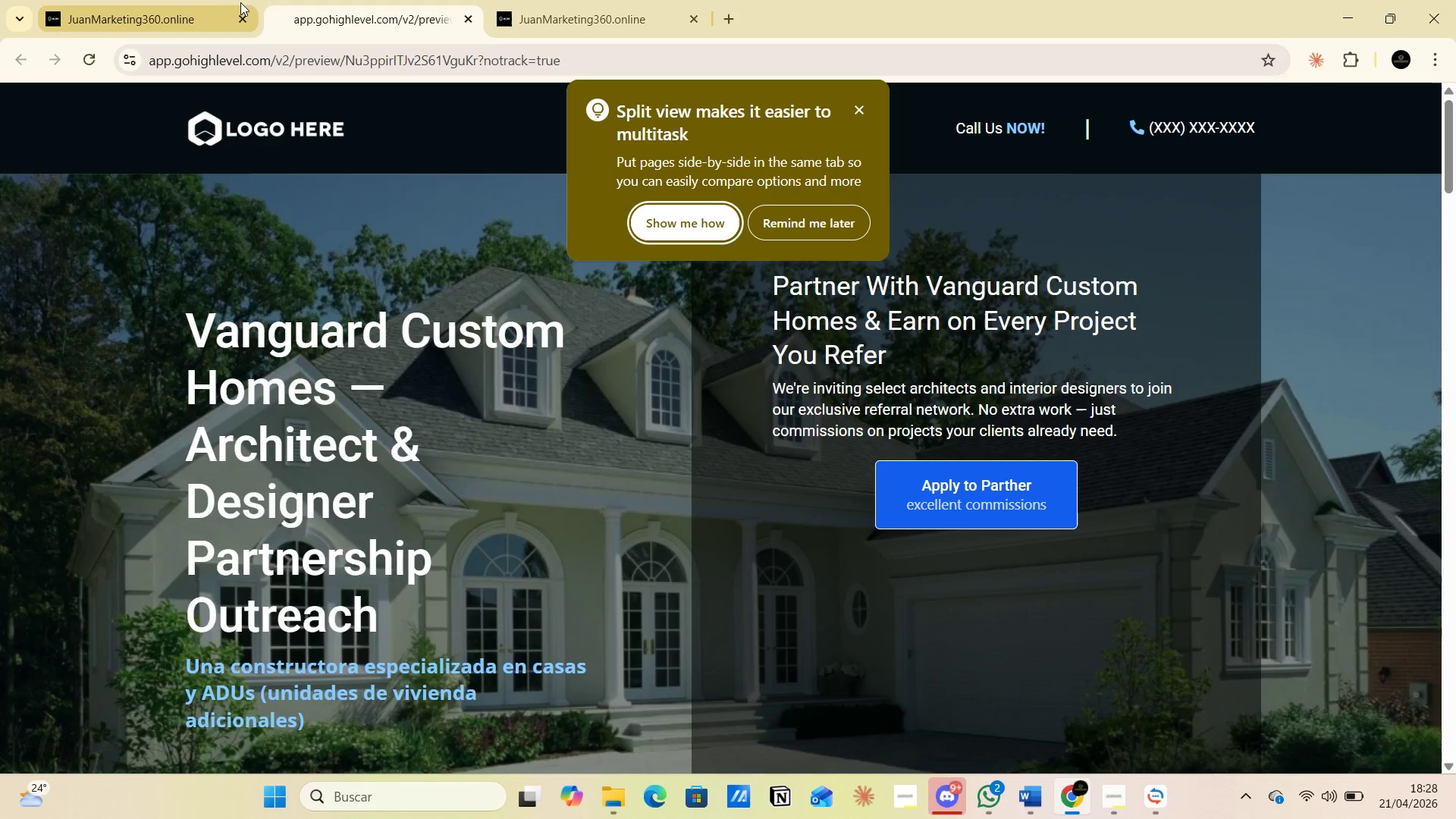 
left_click([196, 7])
 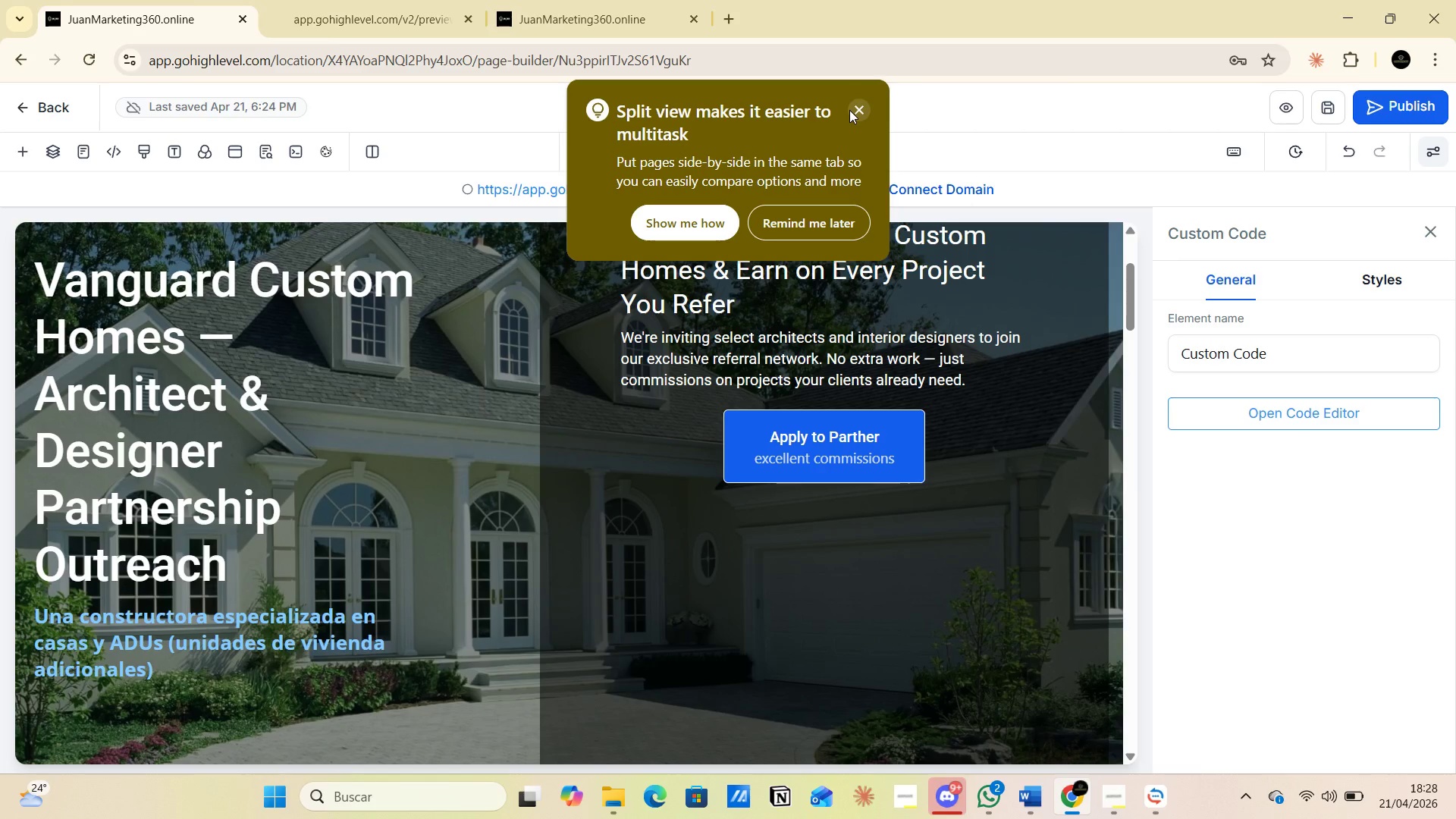 
left_click([850, 108])
 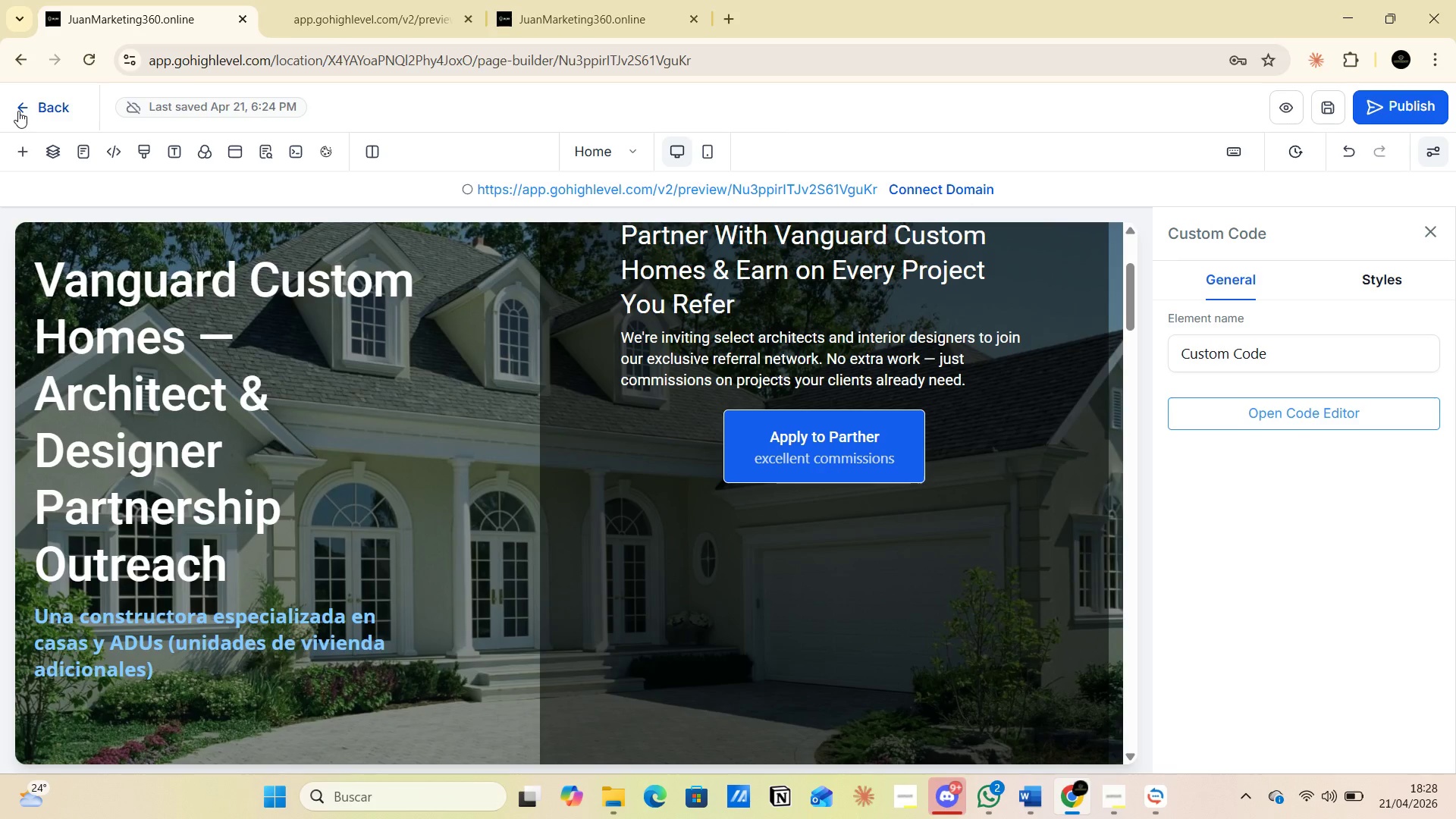 
left_click([15, 58])
 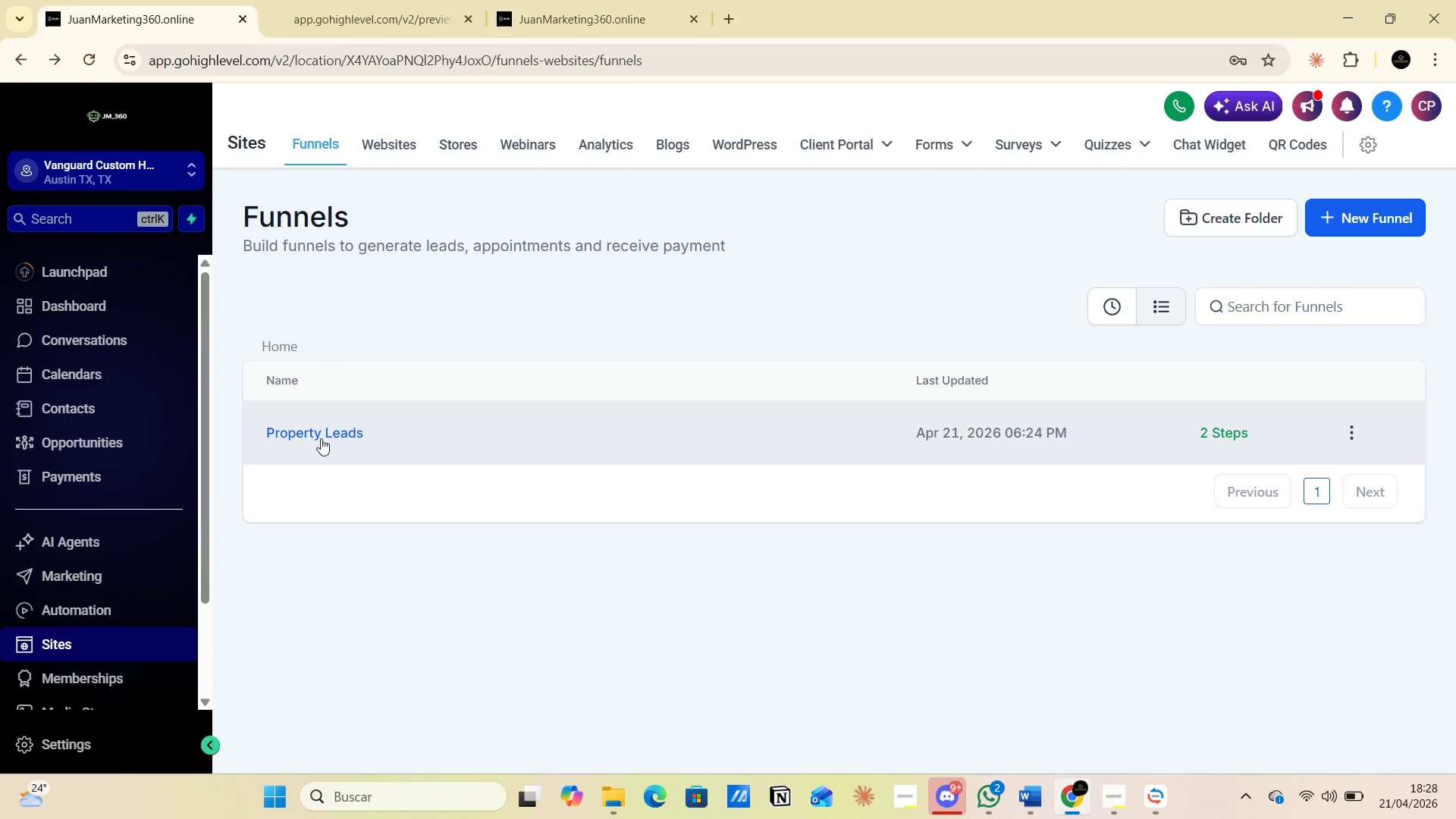 
wait(7.19)
 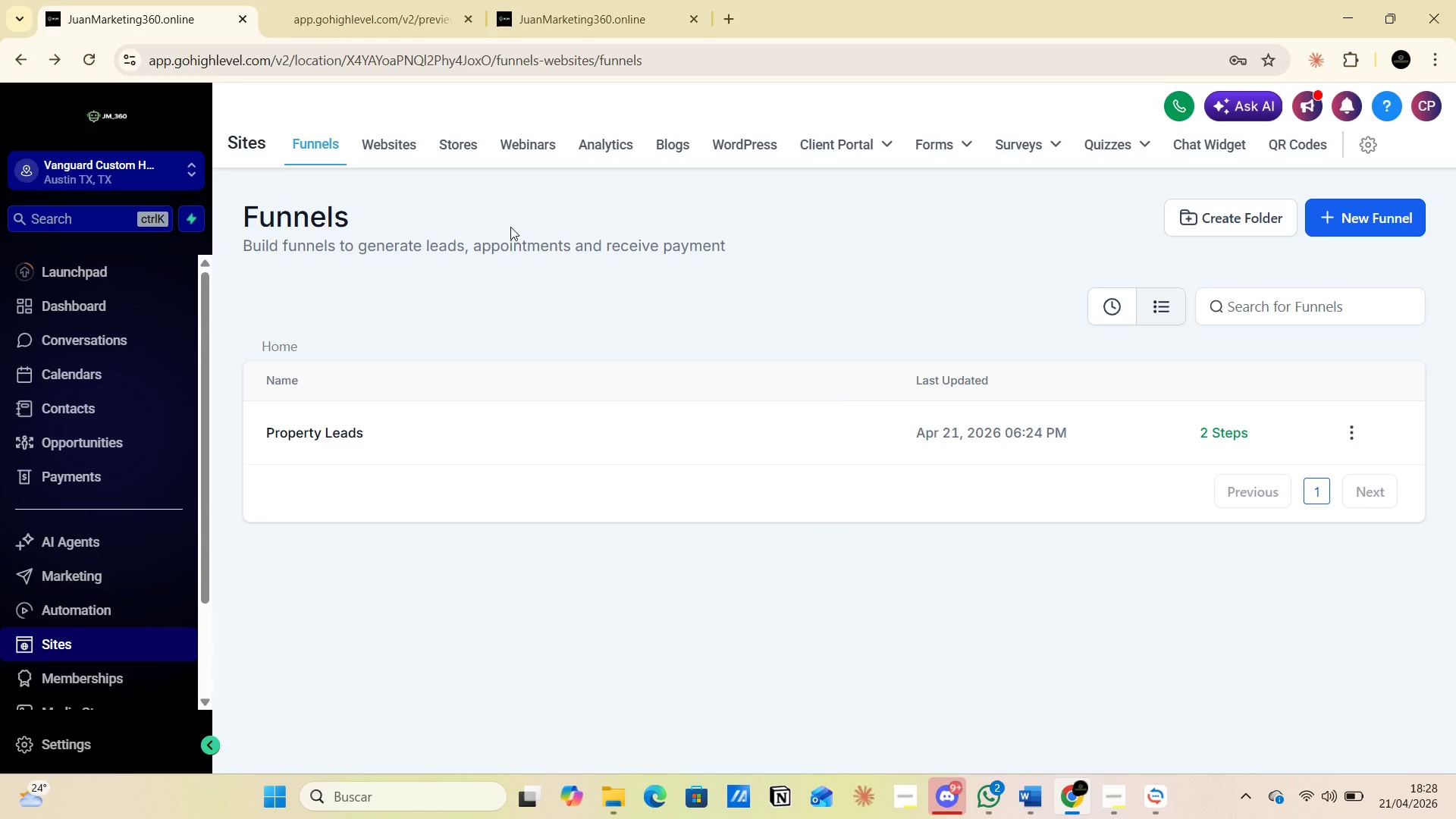 
left_click([1354, 436])
 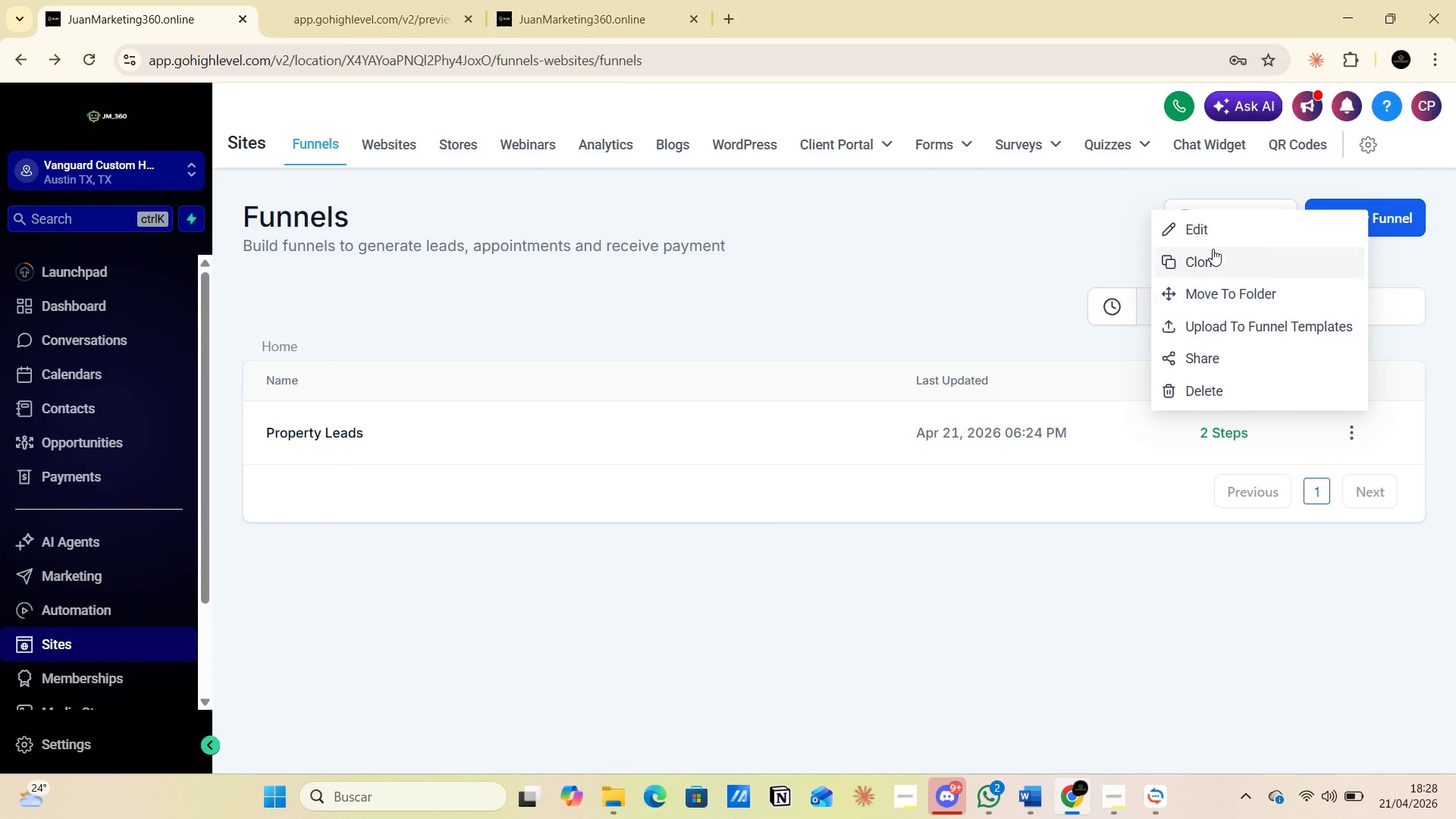 
left_click([1205, 231])
 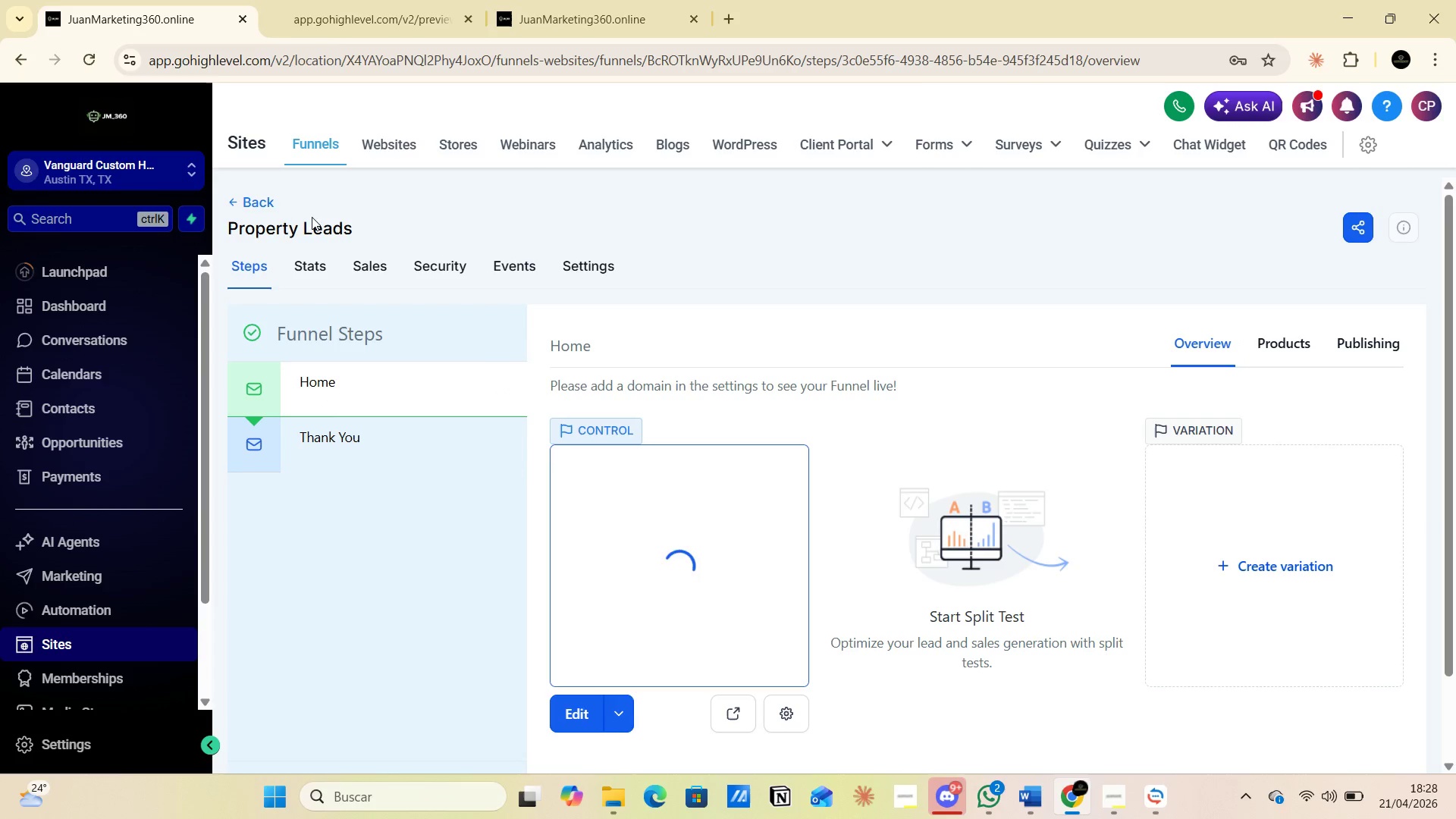 
wait(5.42)
 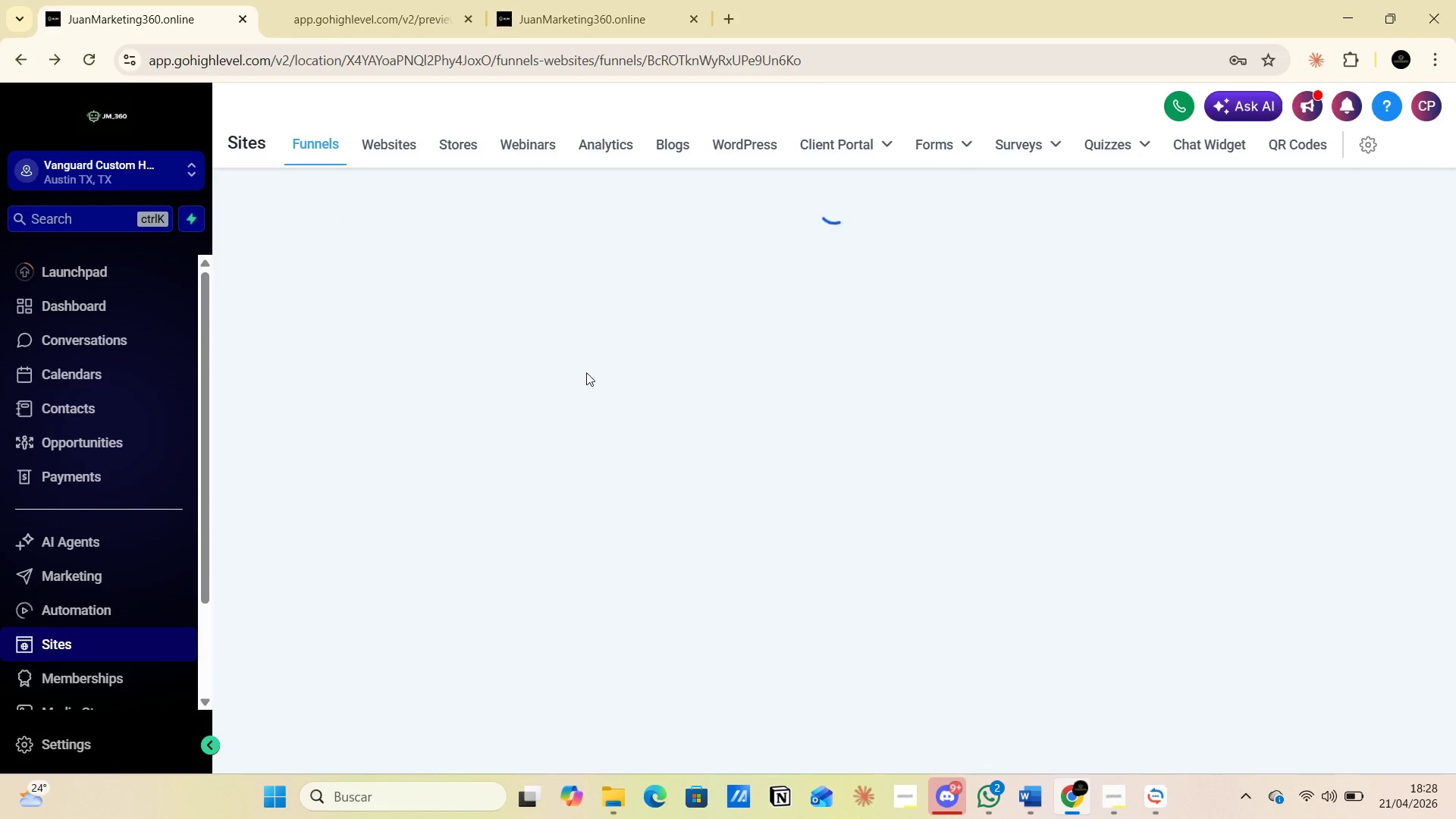 
left_click([228, 203])
 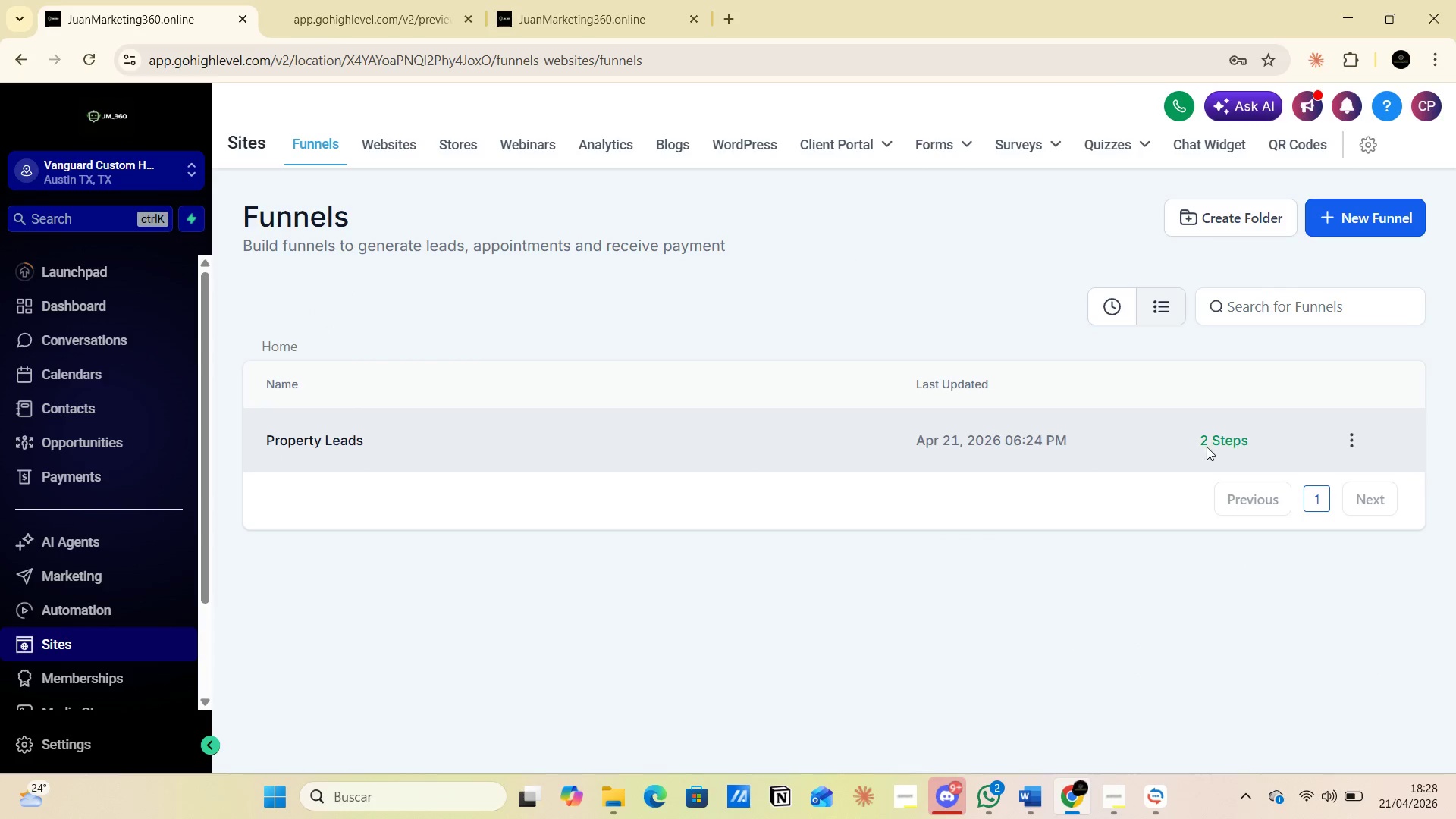 
left_click([1351, 444])
 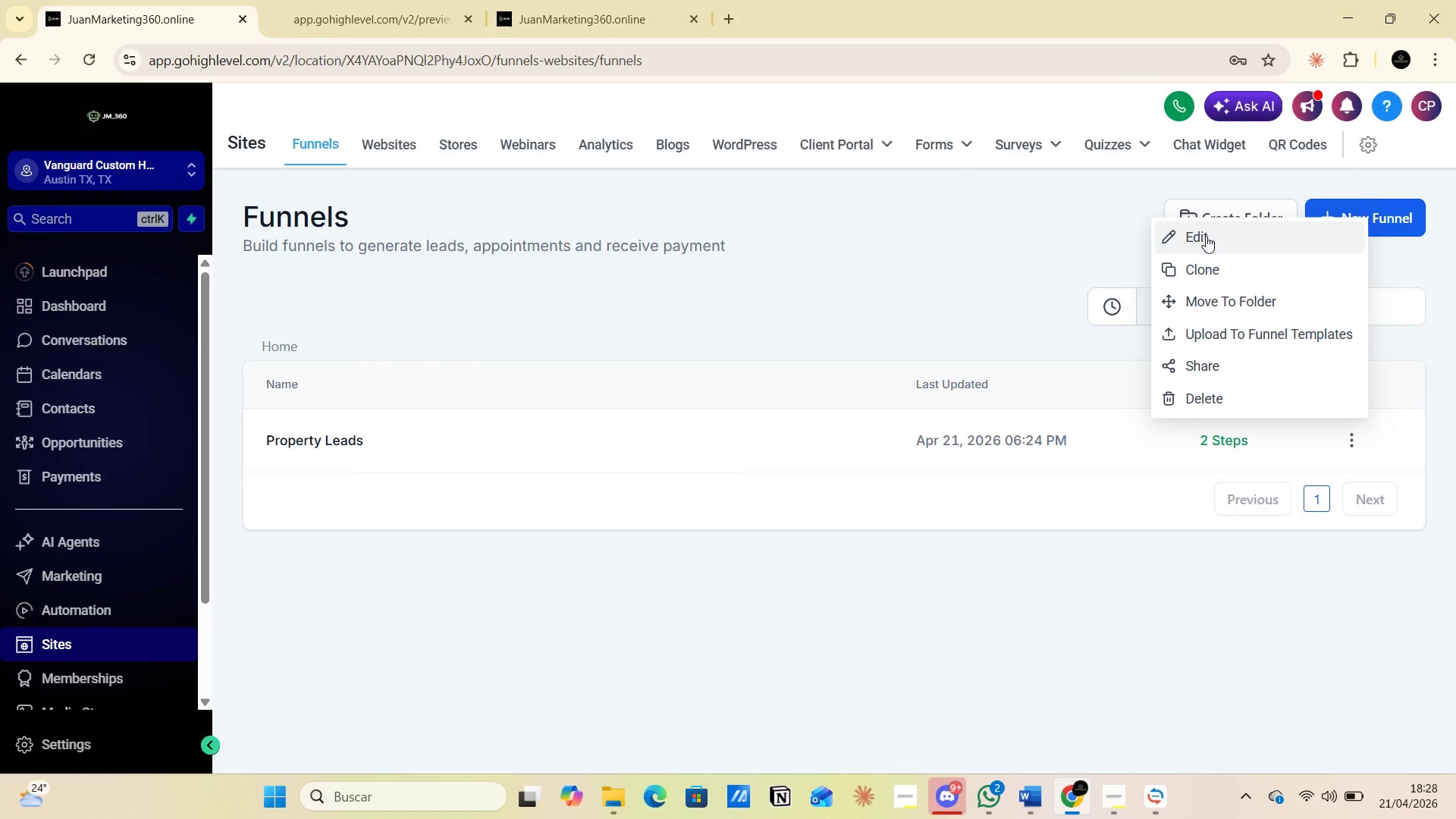 
left_click([832, 270])
 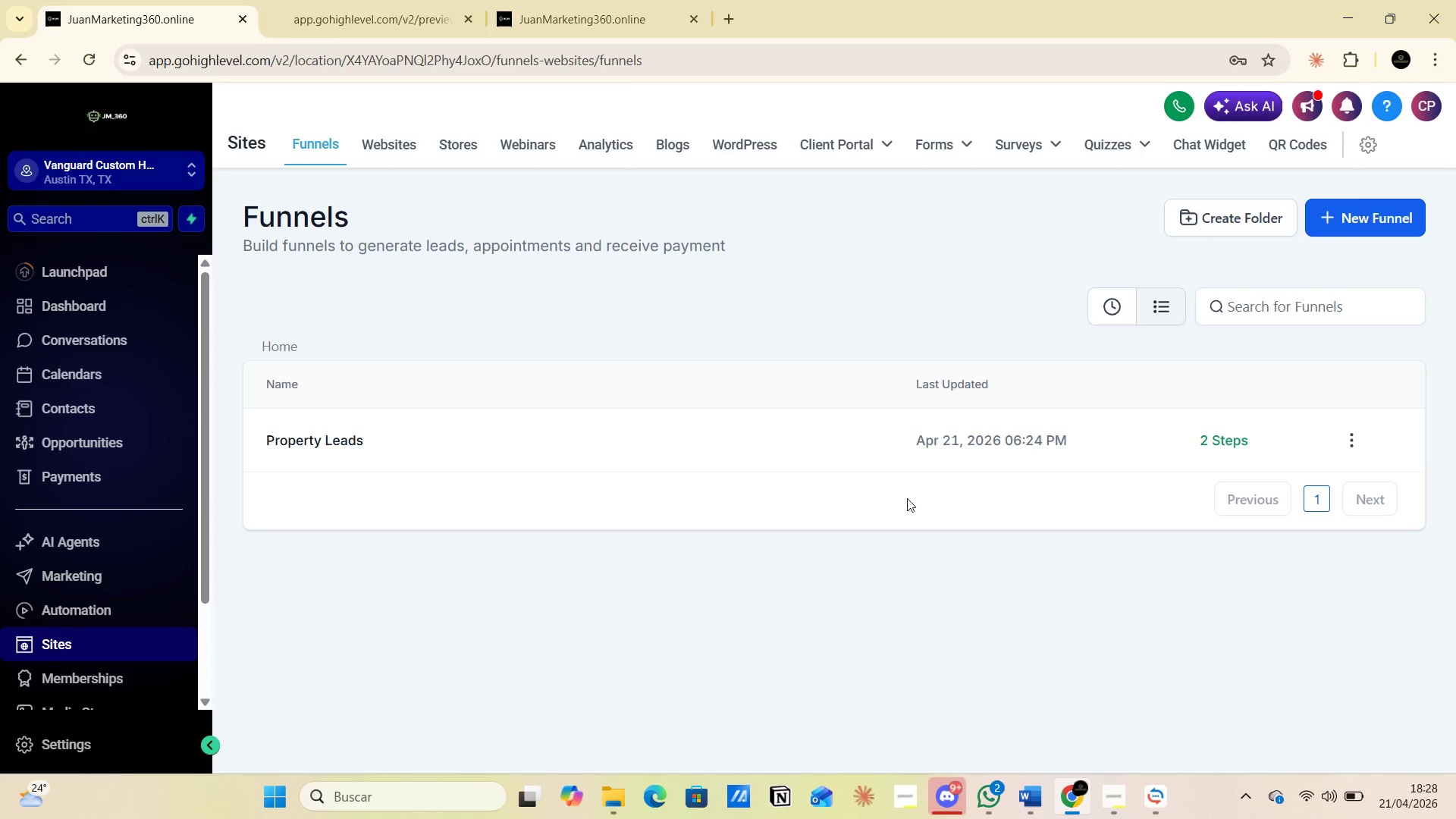 
left_click([1029, 802])
 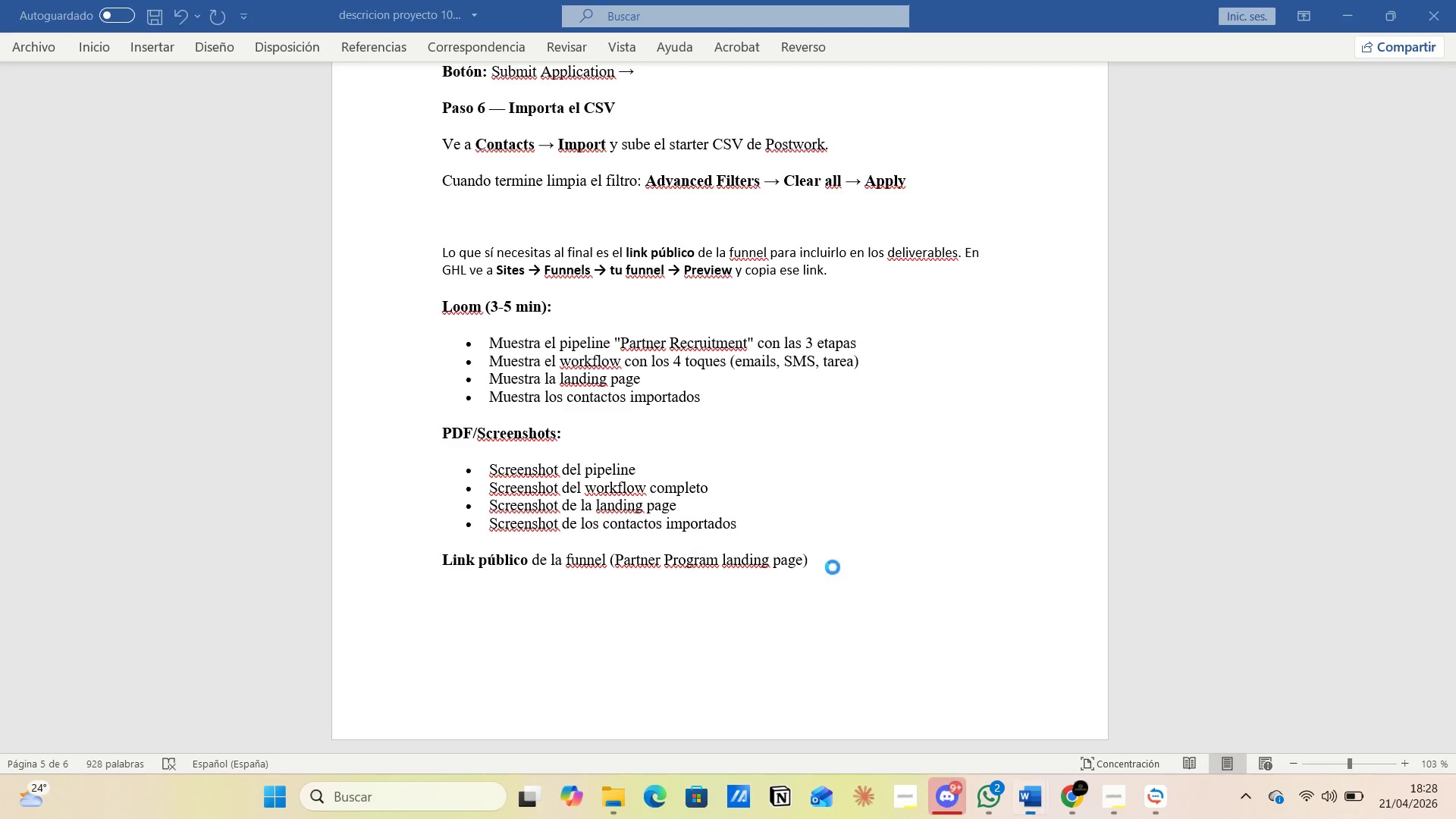 
scroll: coordinate [930, 490], scroll_direction: up, amount: 30.0
 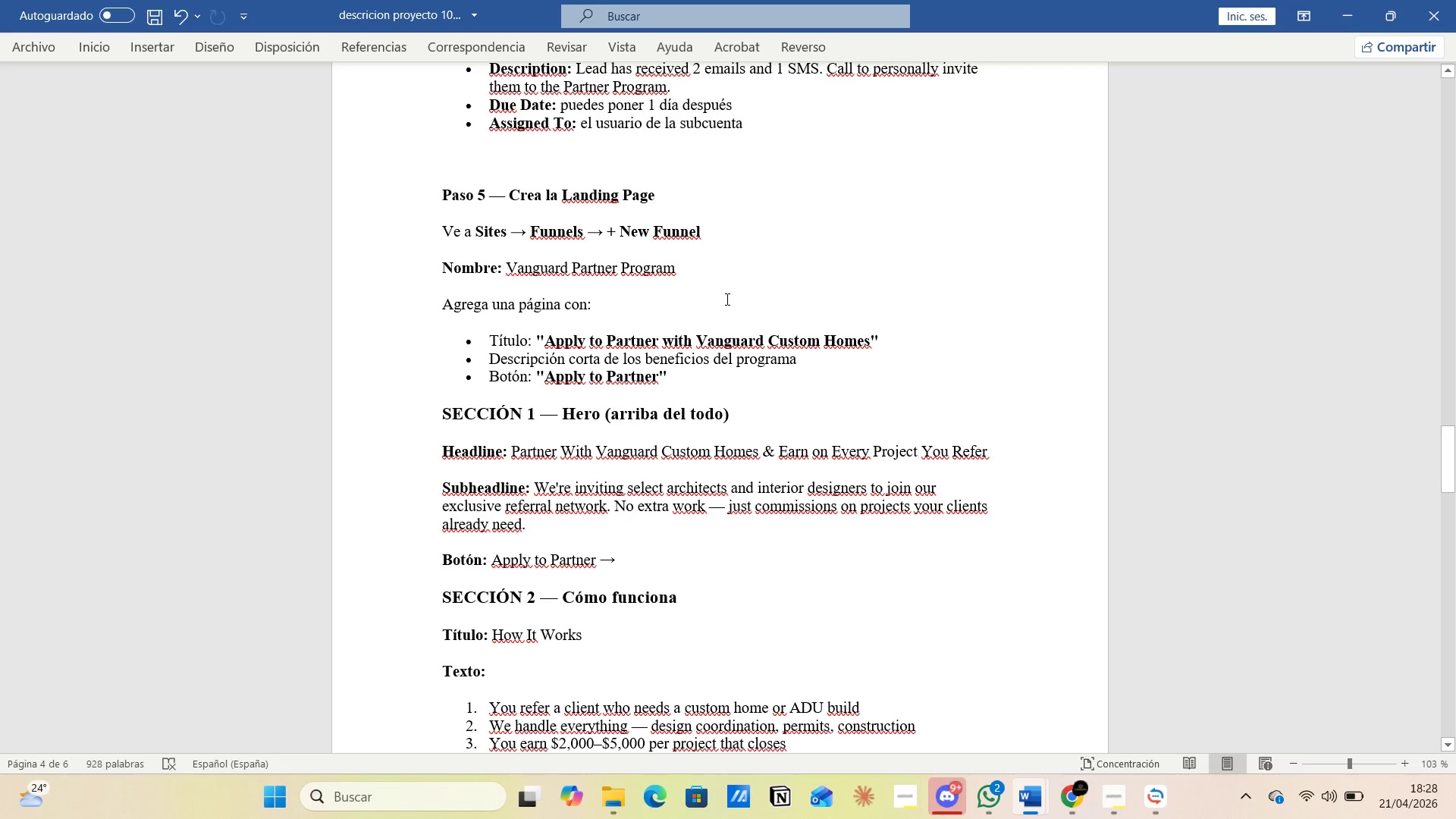 
wait(5.24)
 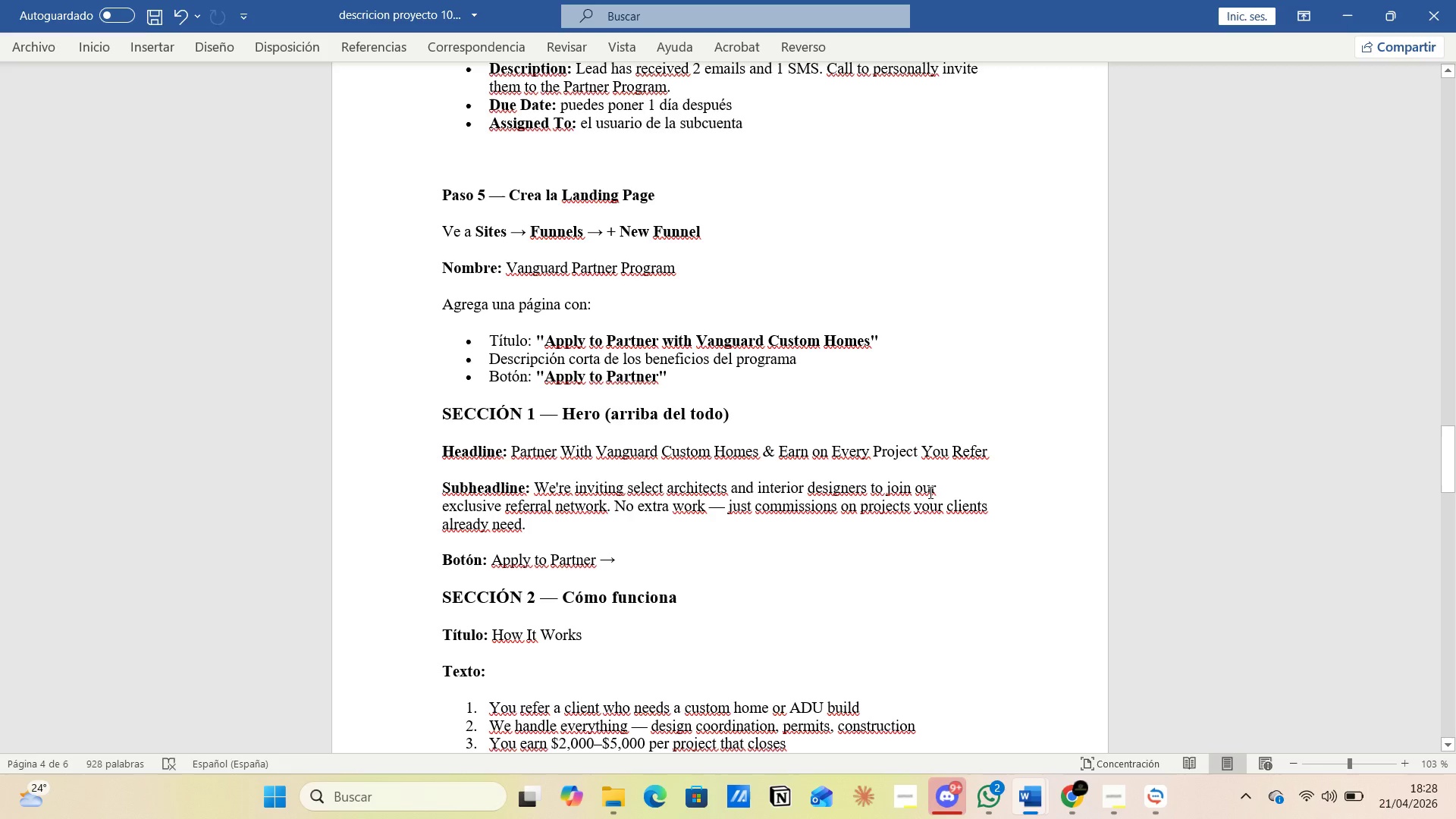 
left_click_drag(start_coordinate=[507, 266], to_coordinate=[680, 264])
 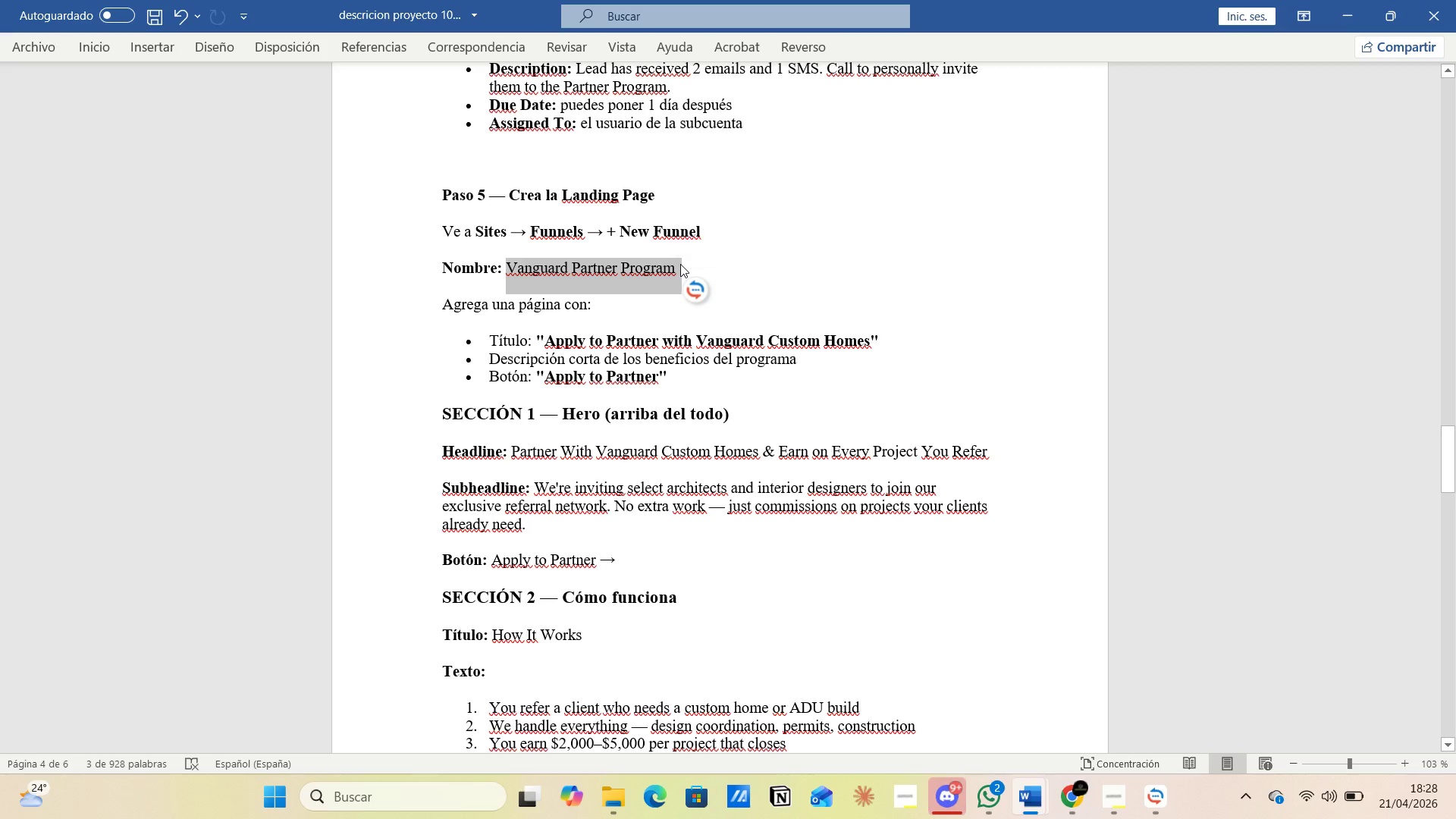 
key(Control+C)
 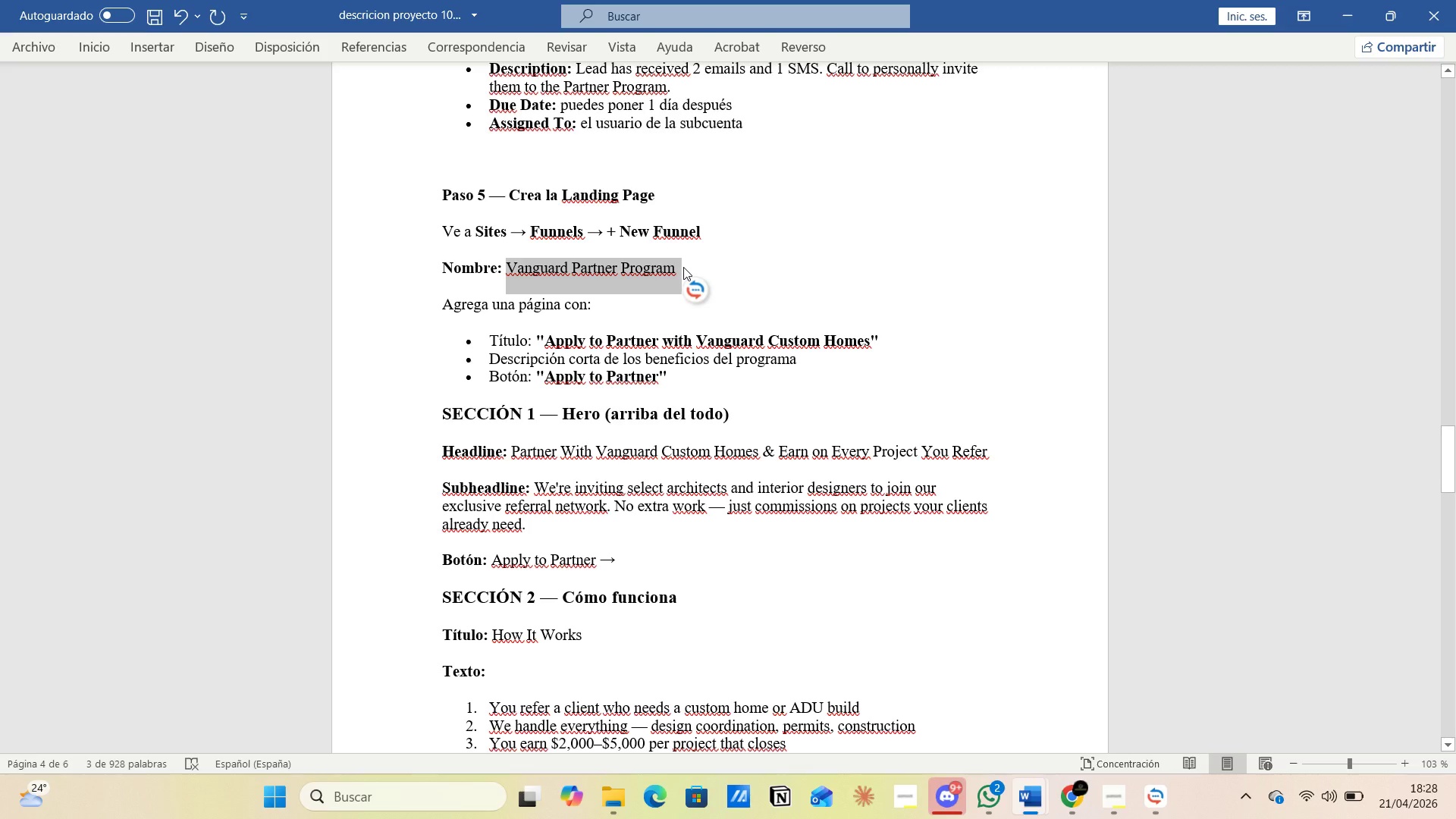 
key(Alt+Tab)
 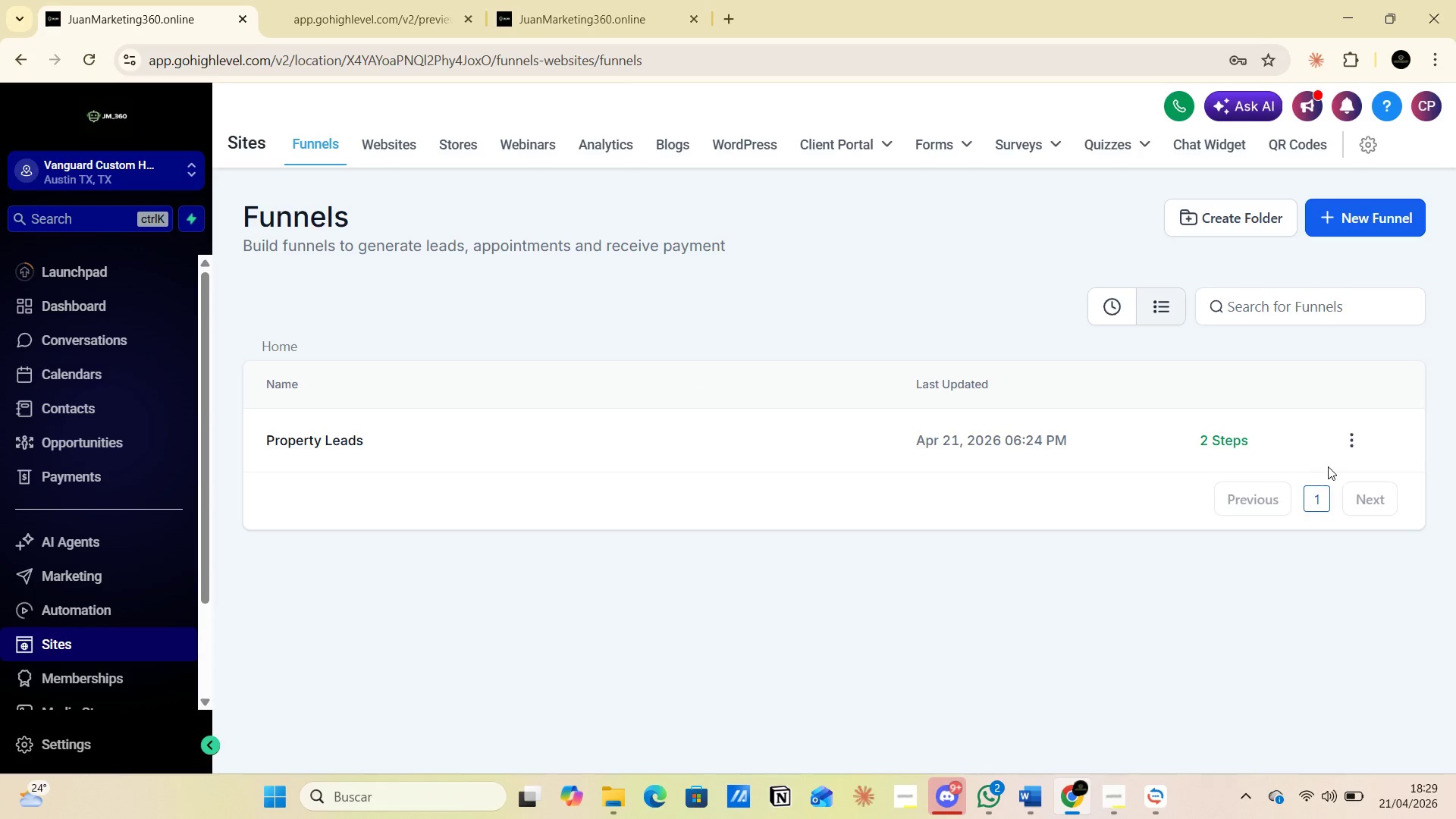 
left_click([1354, 441])
 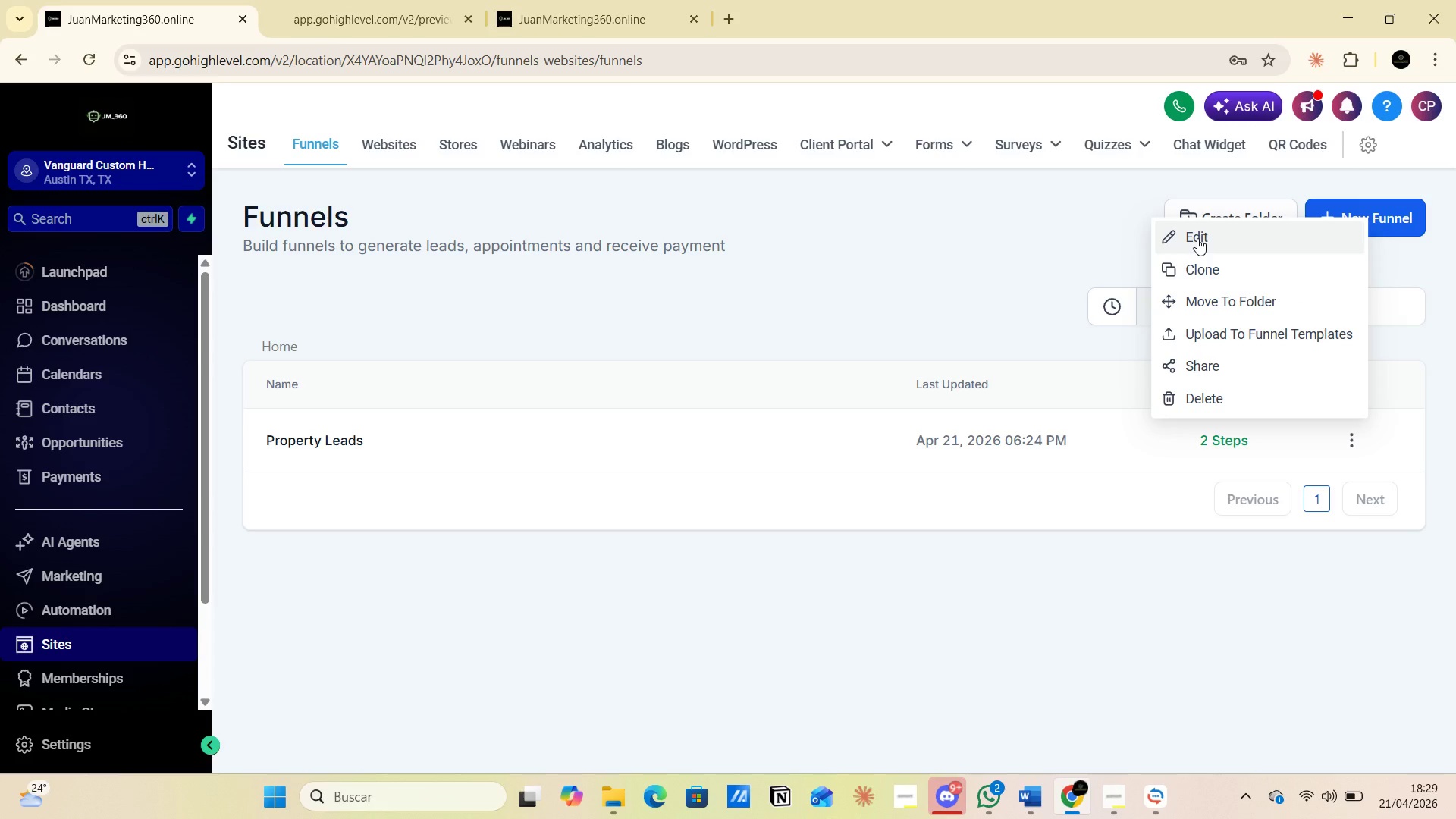 
left_click([1197, 238])
 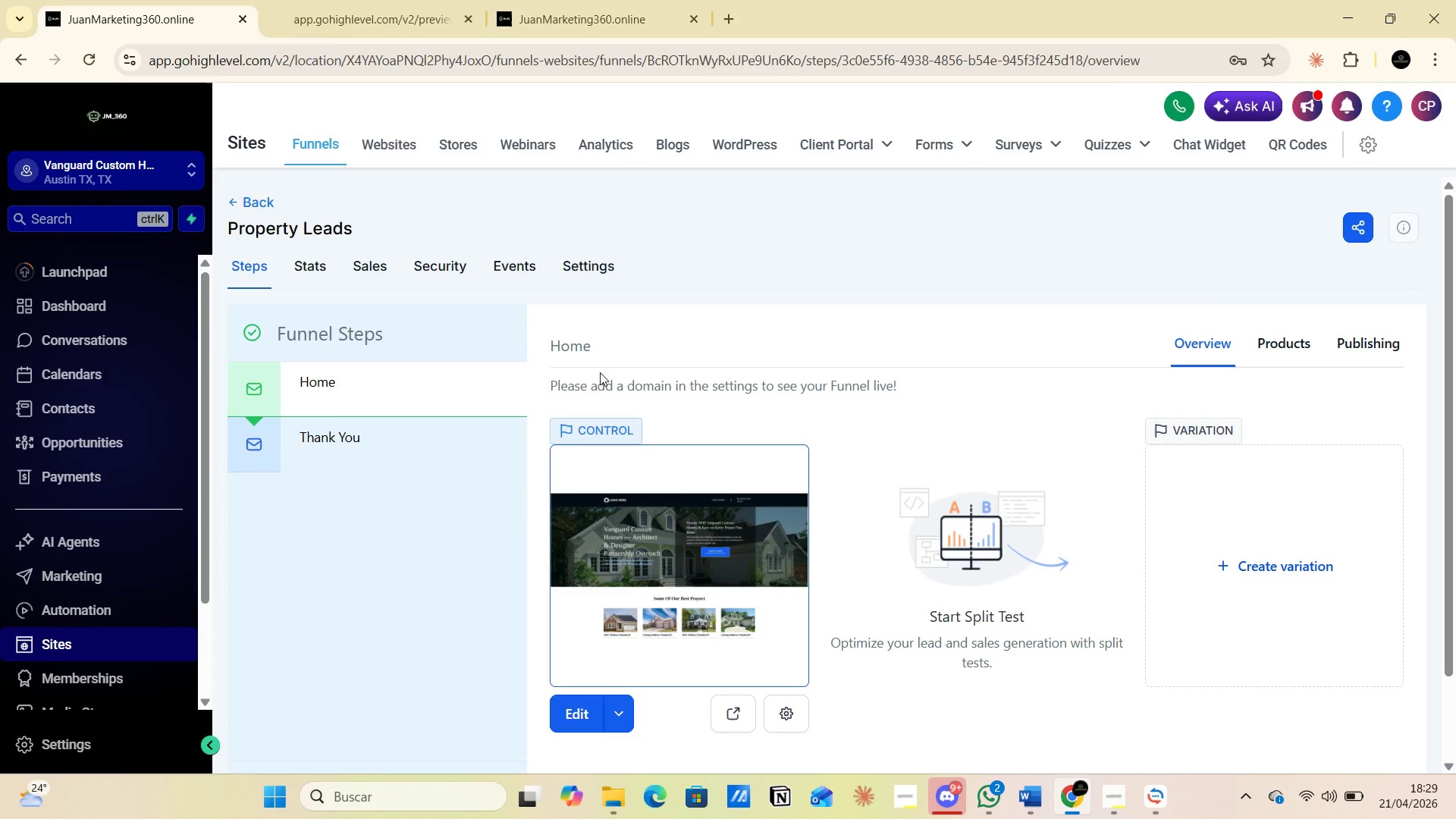 
left_click([607, 345])
 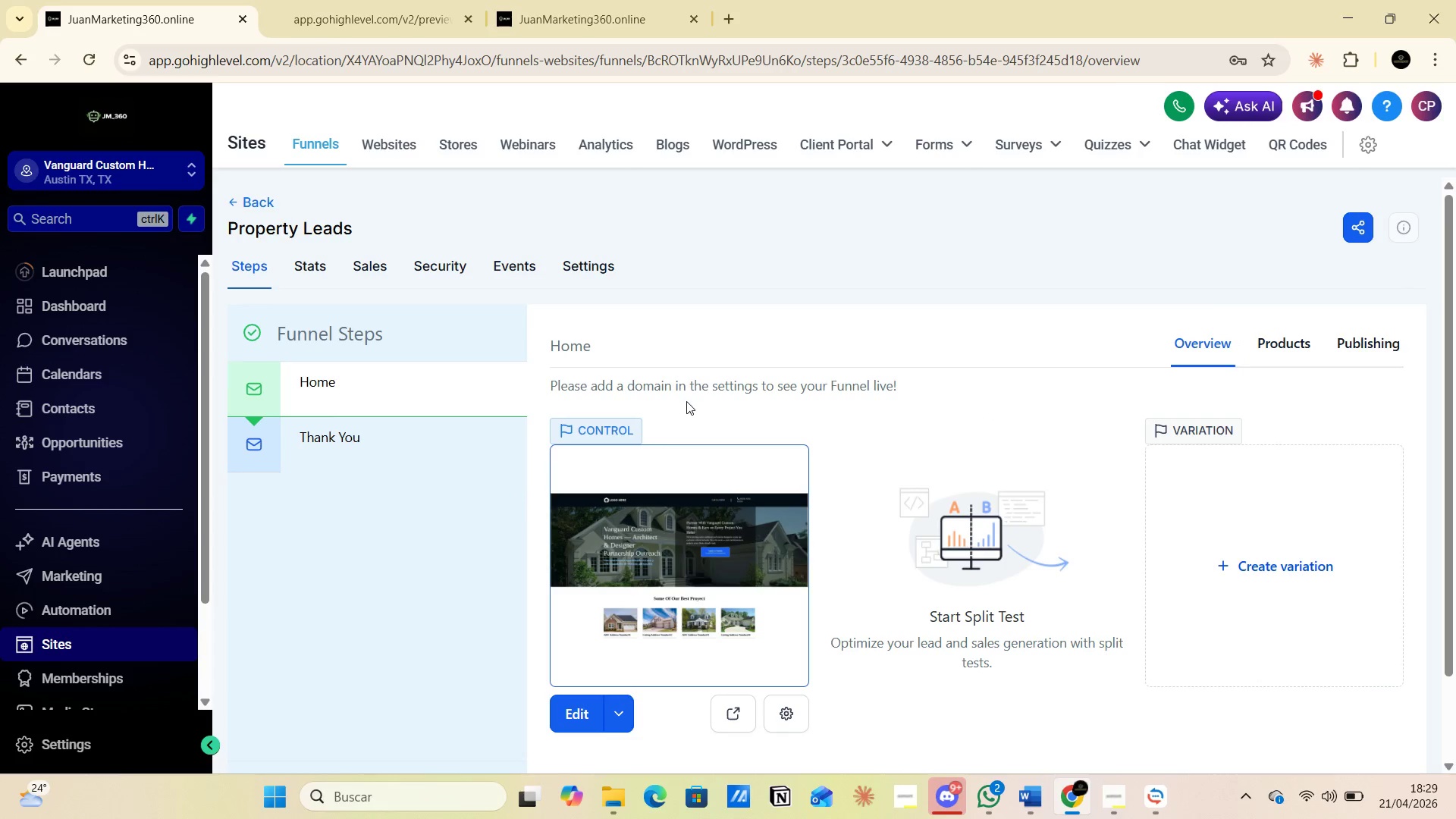 
scroll: coordinate [691, 410], scroll_direction: down, amount: 1.0
 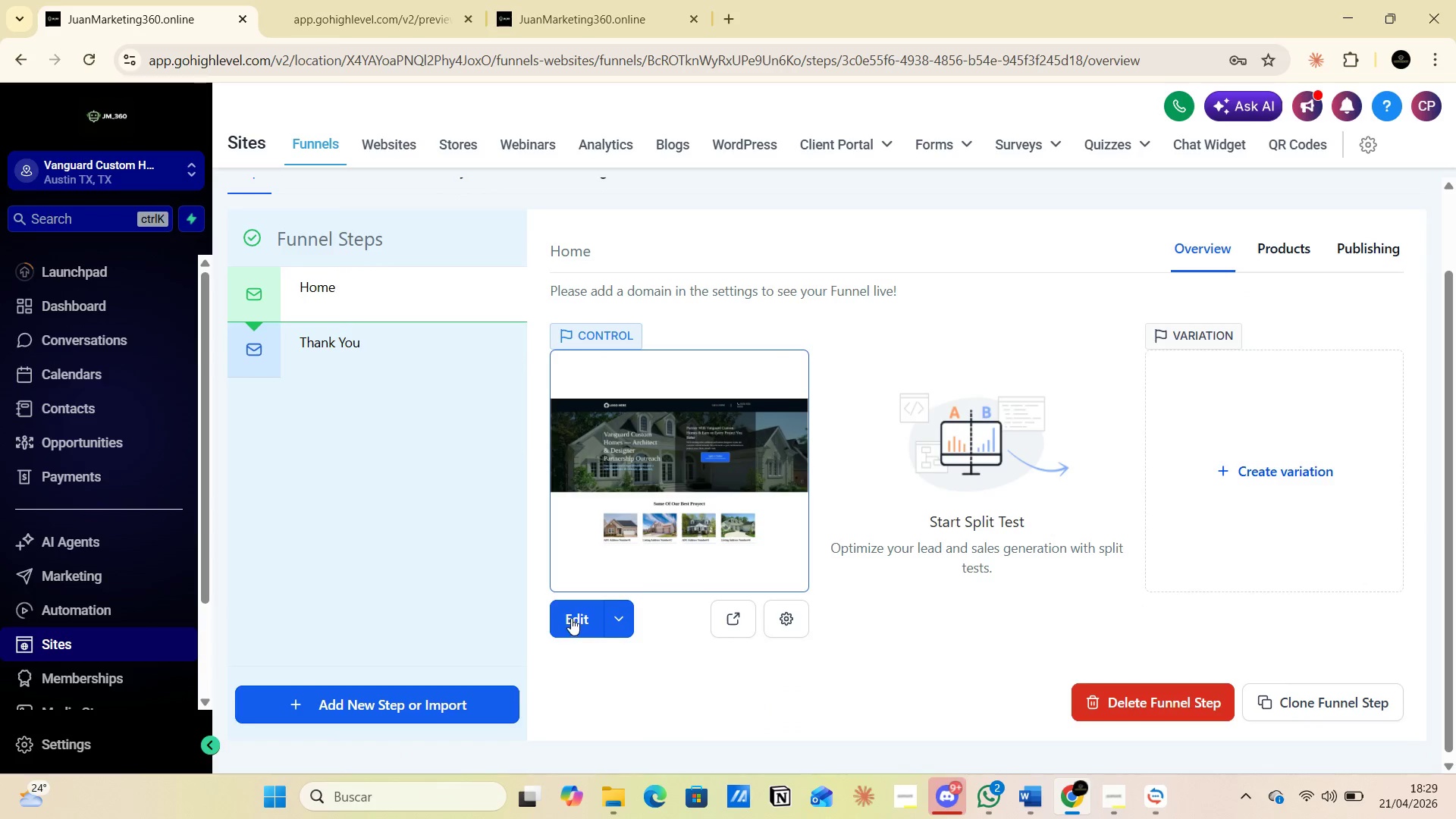 
left_click([613, 620])
 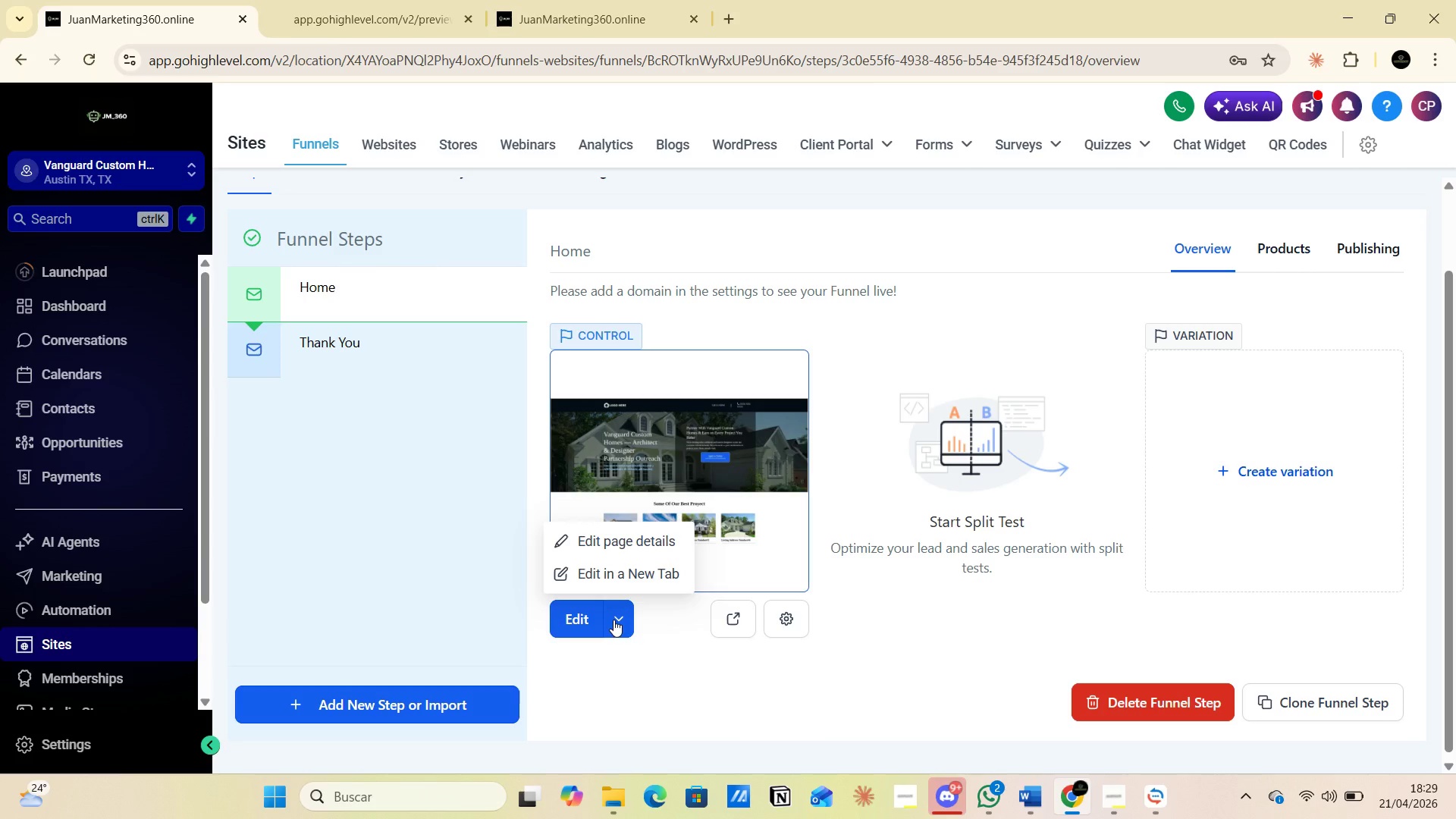 
wait(8.89)
 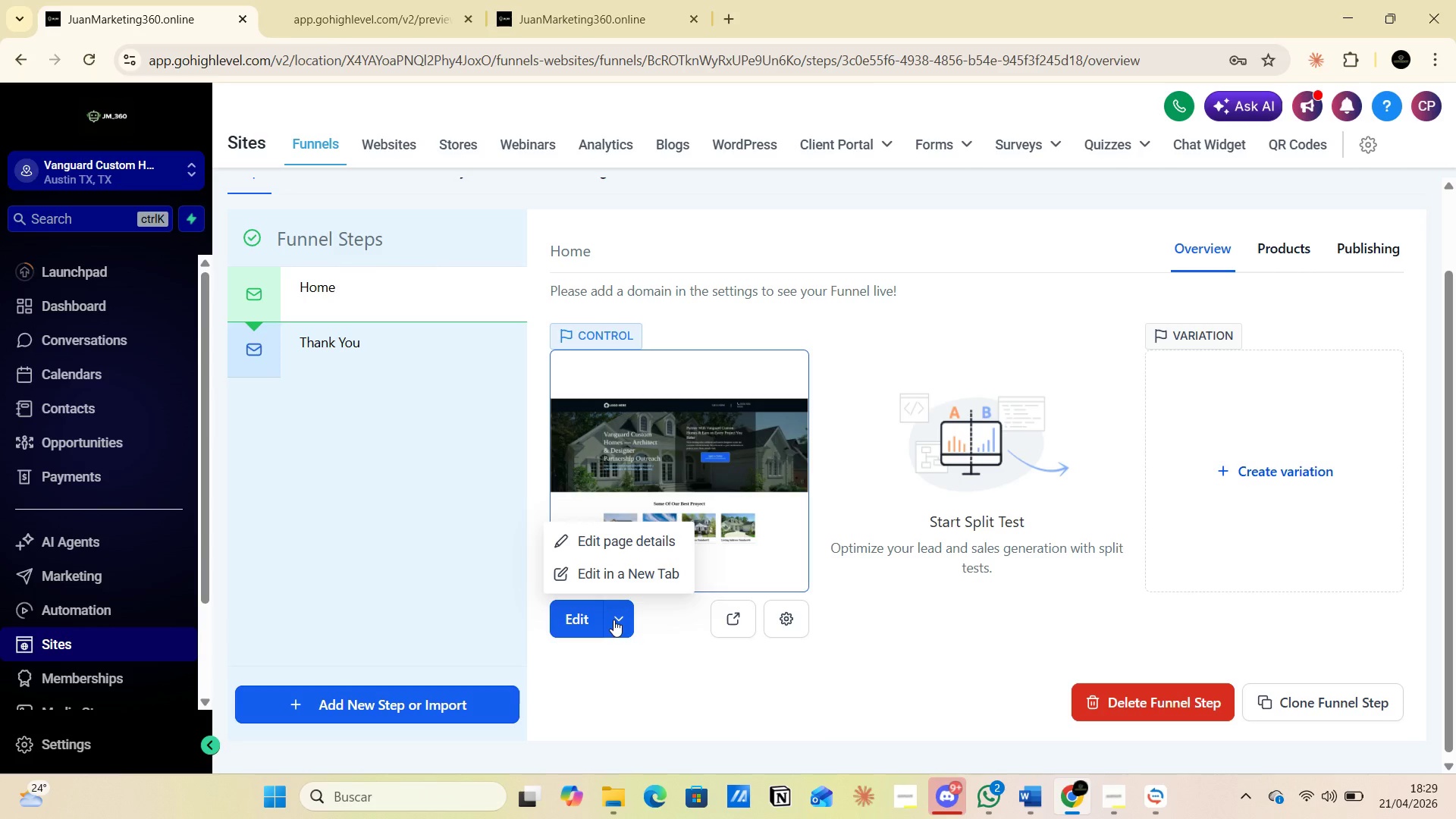 
left_click([569, 290])
 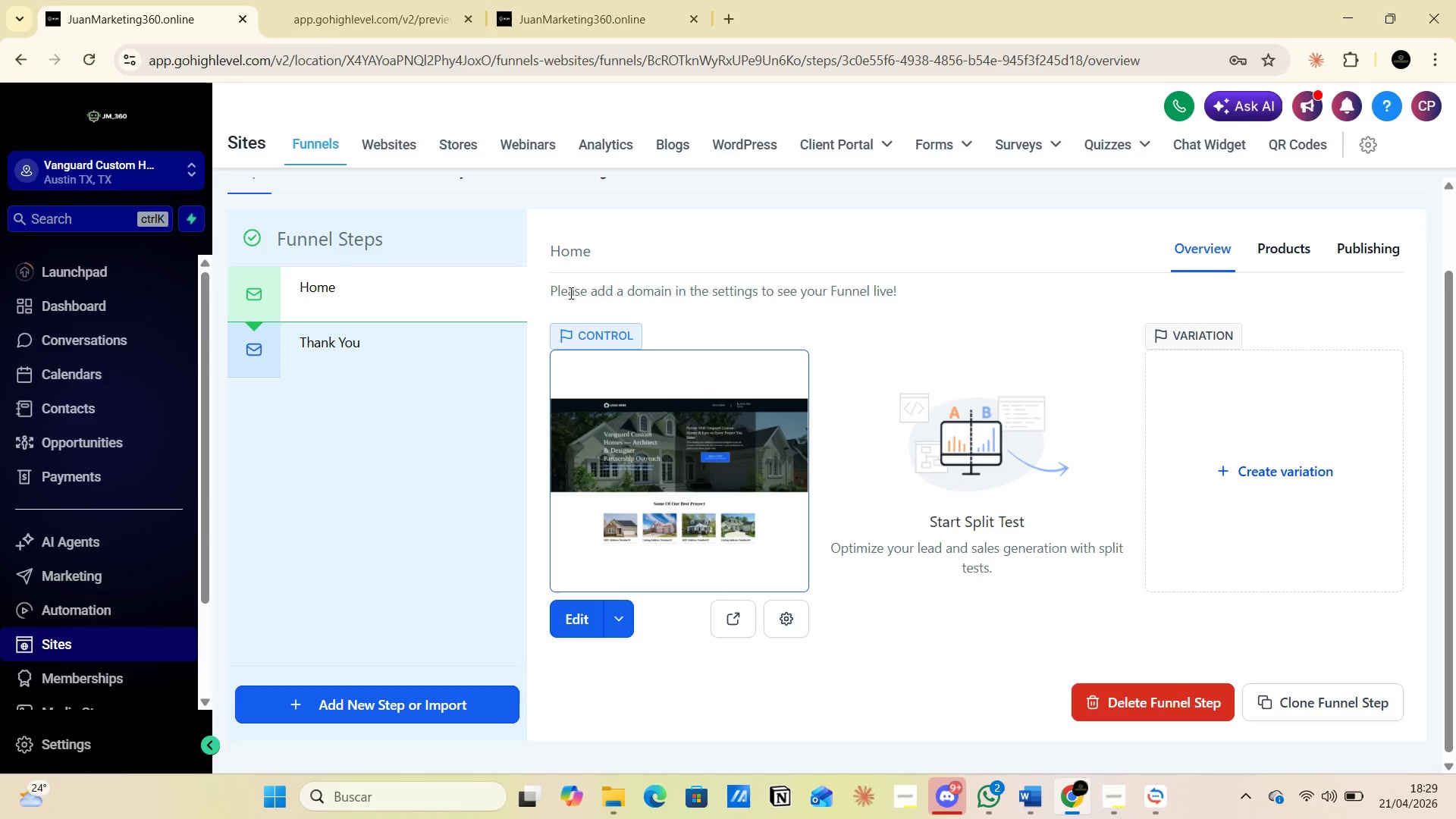 
left_click([570, 293])
 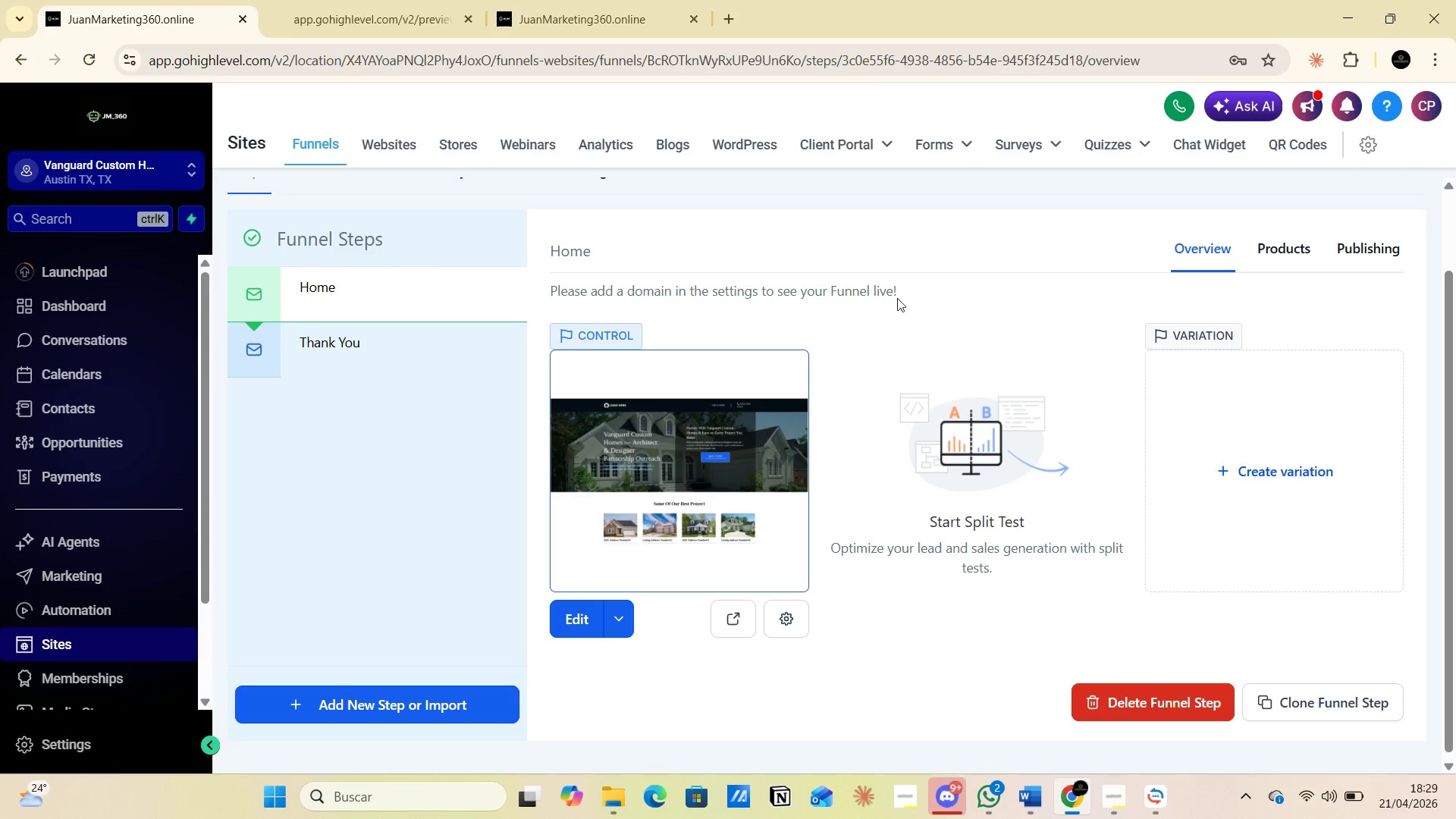 
left_click([897, 293])
 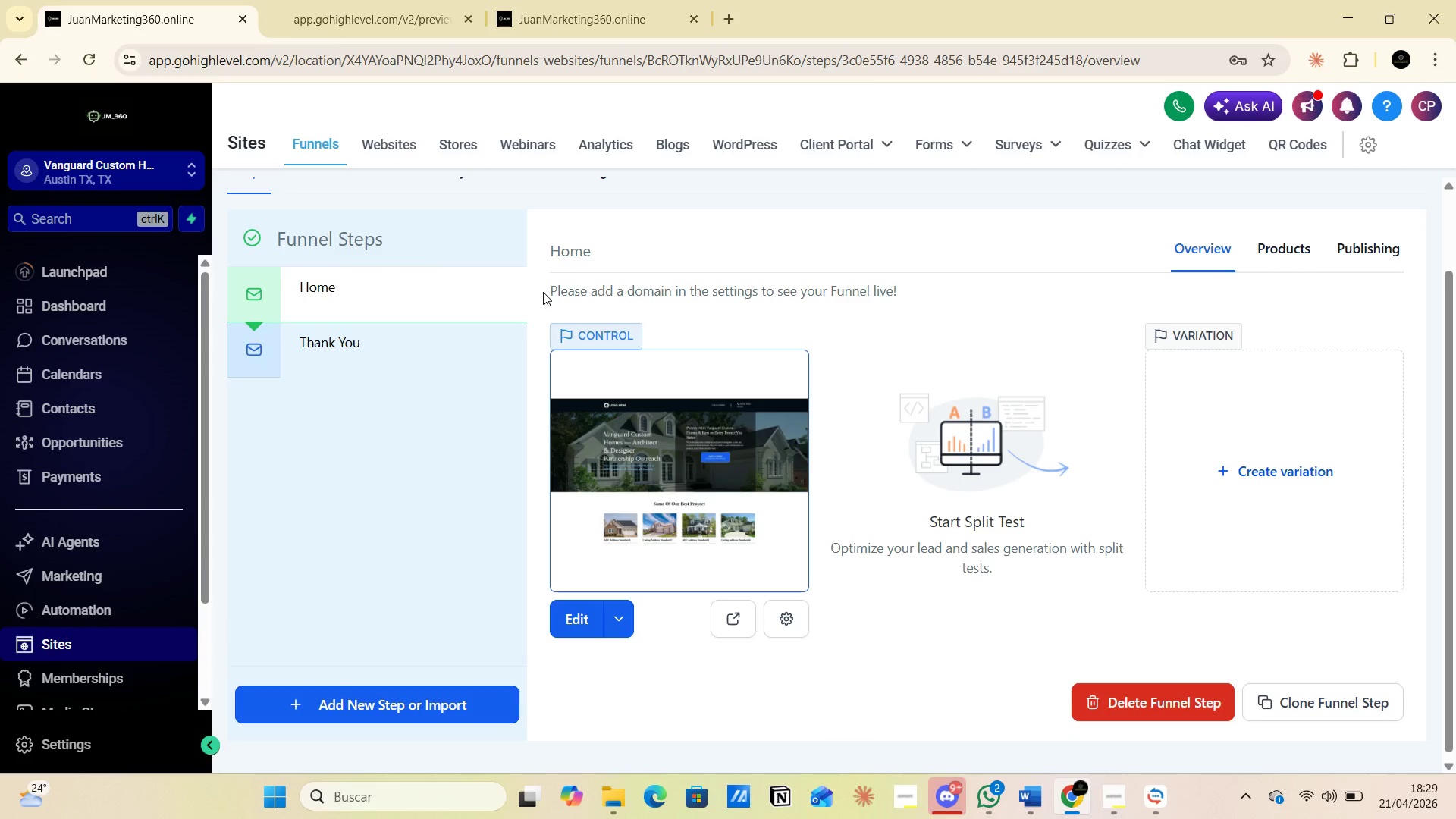 
left_click([543, 292])
 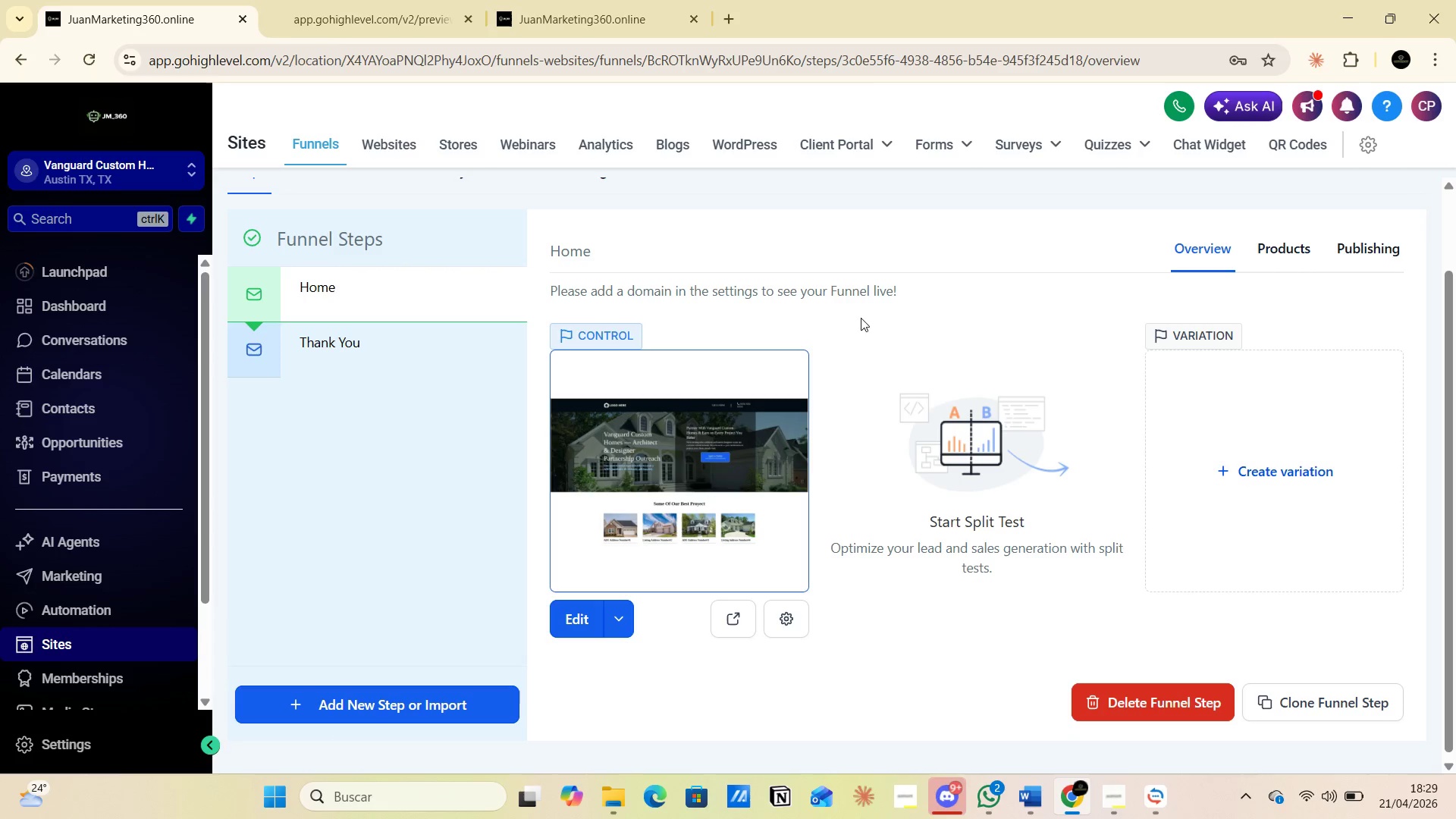 
left_click([1284, 251])
 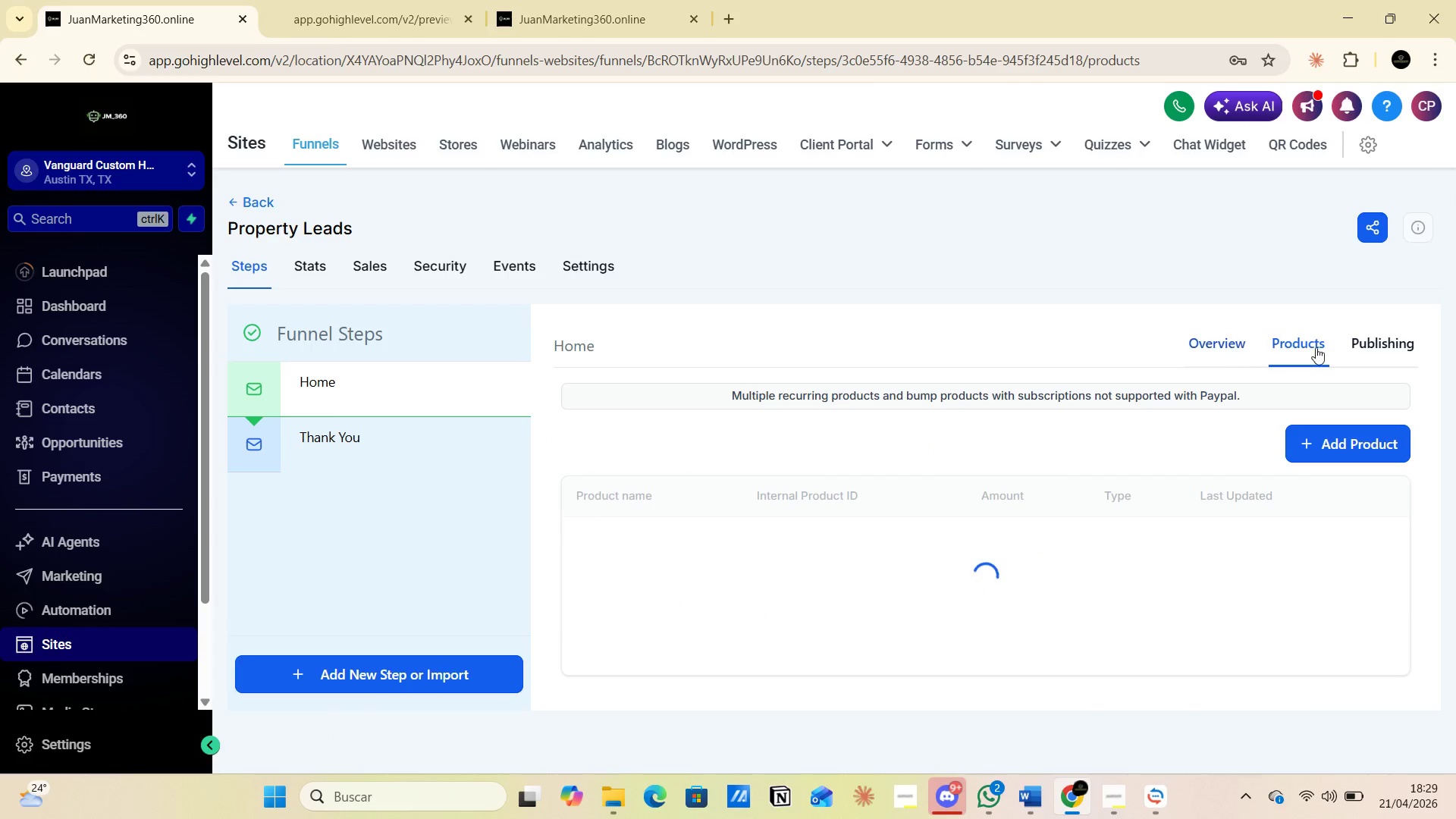 
left_click([1397, 347])
 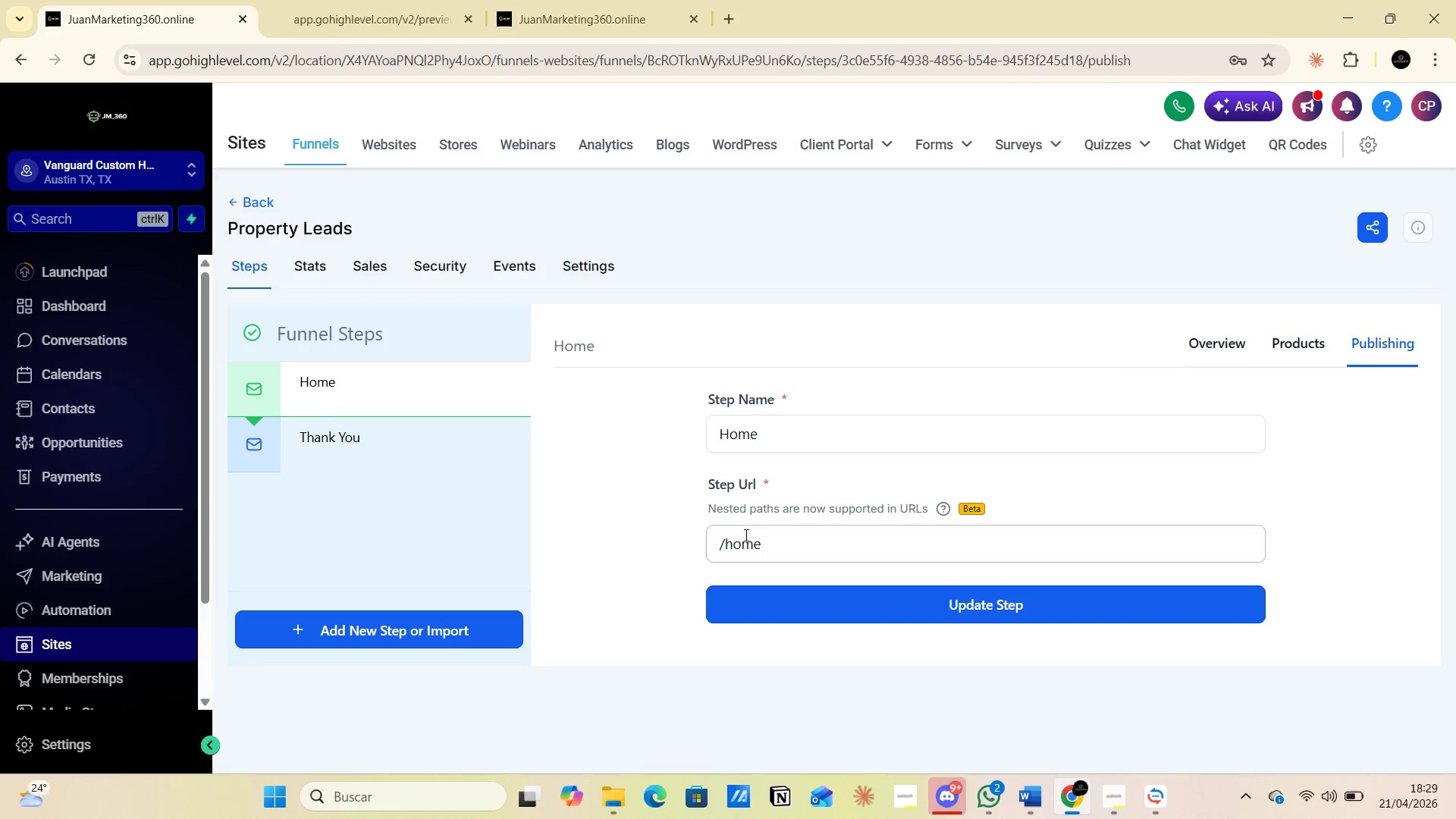 
left_click([758, 426])
 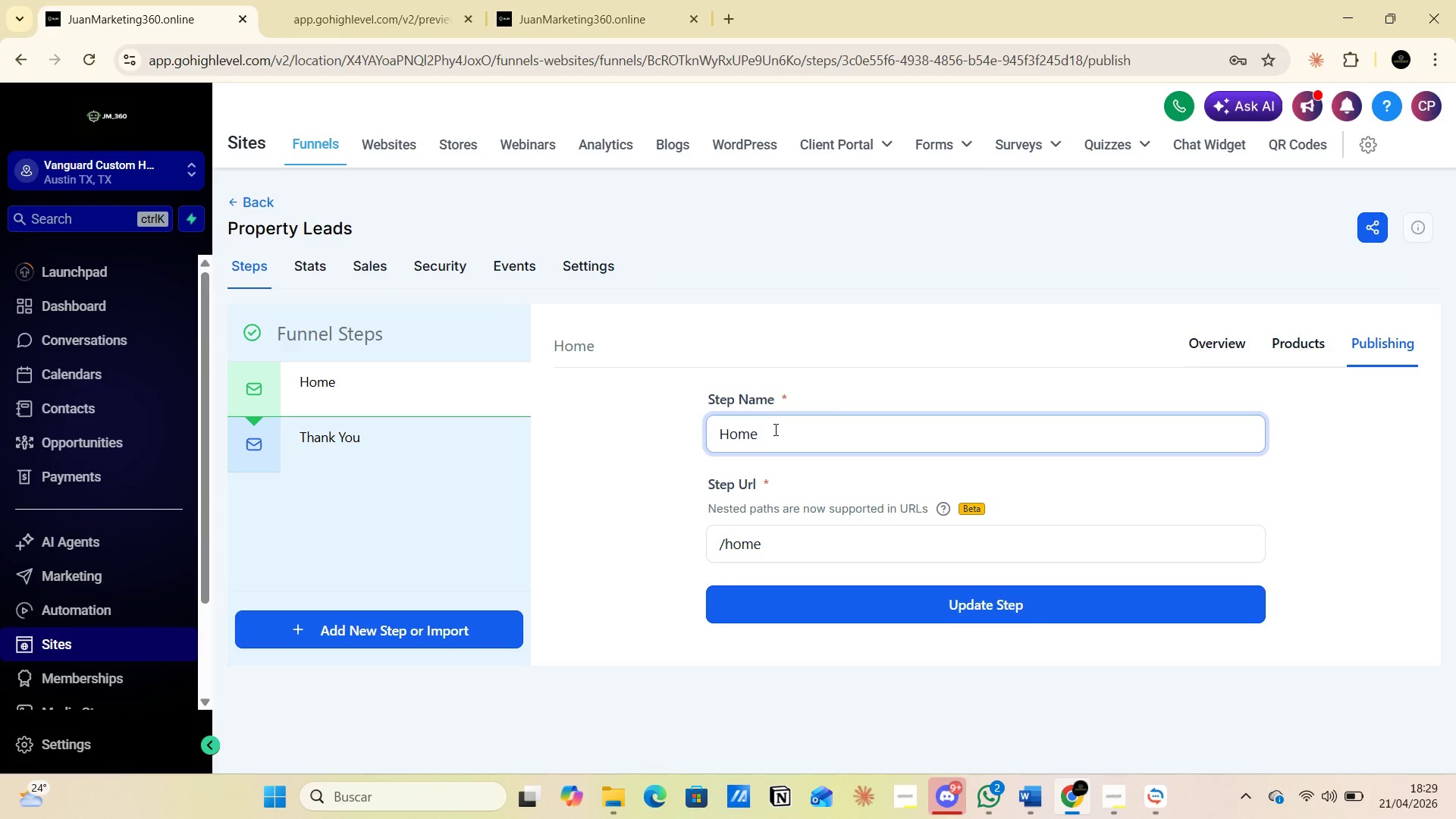 
left_click_drag(start_coordinate=[774, 429], to_coordinate=[709, 428])
 